 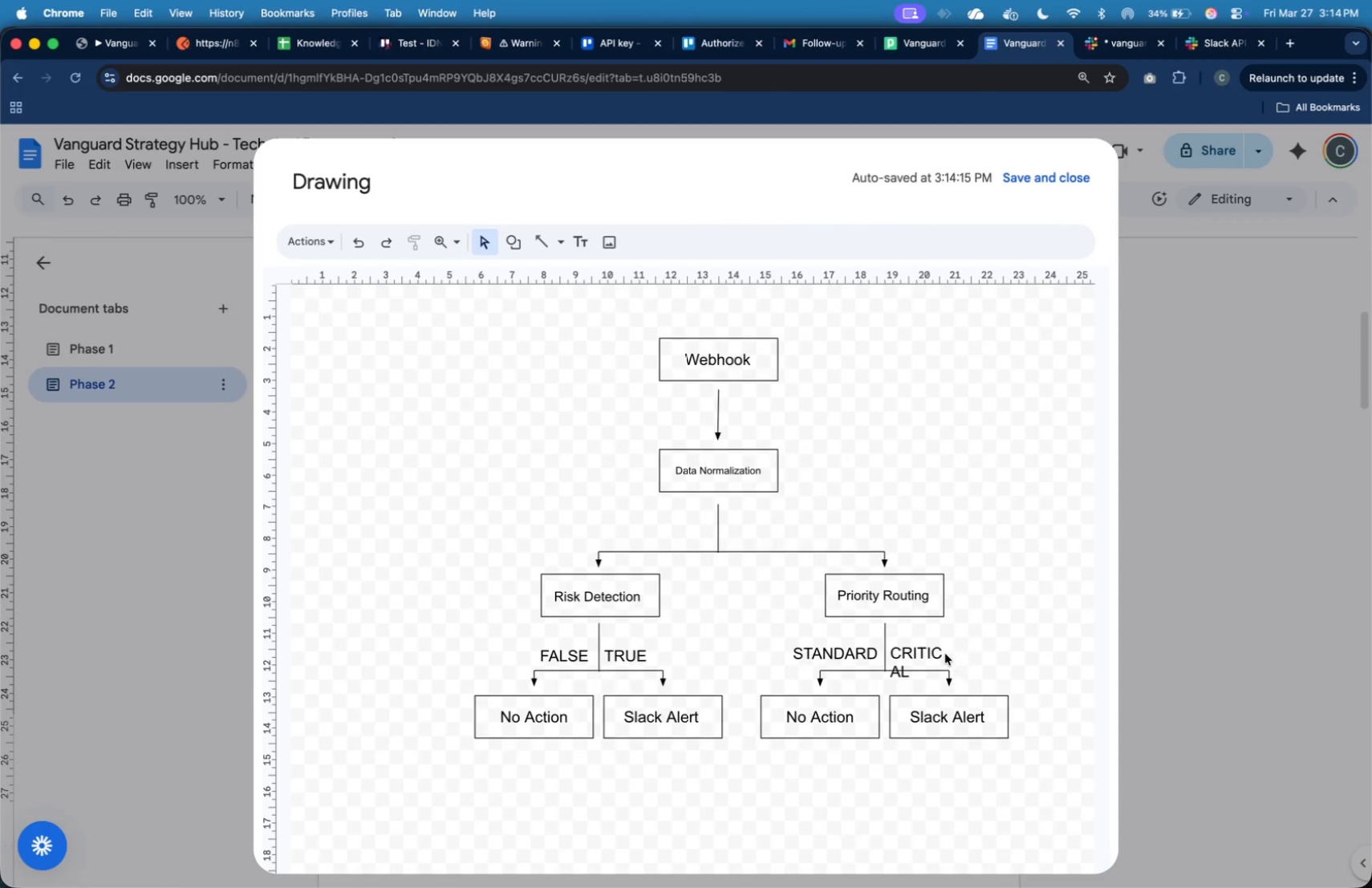 
left_click_drag(start_coordinate=[952, 662], to_coordinate=[968, 663])
 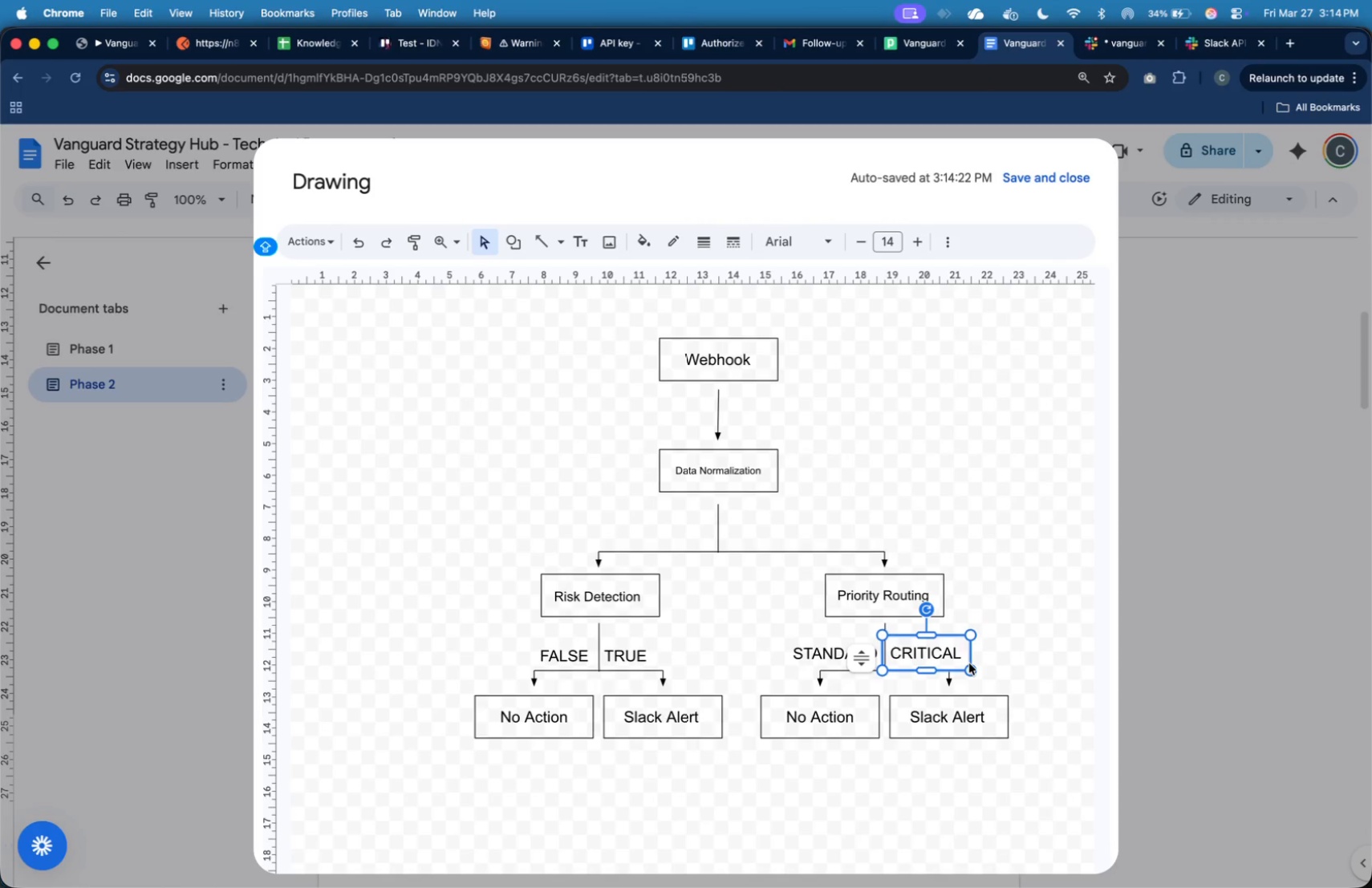 
left_click([1008, 647])
 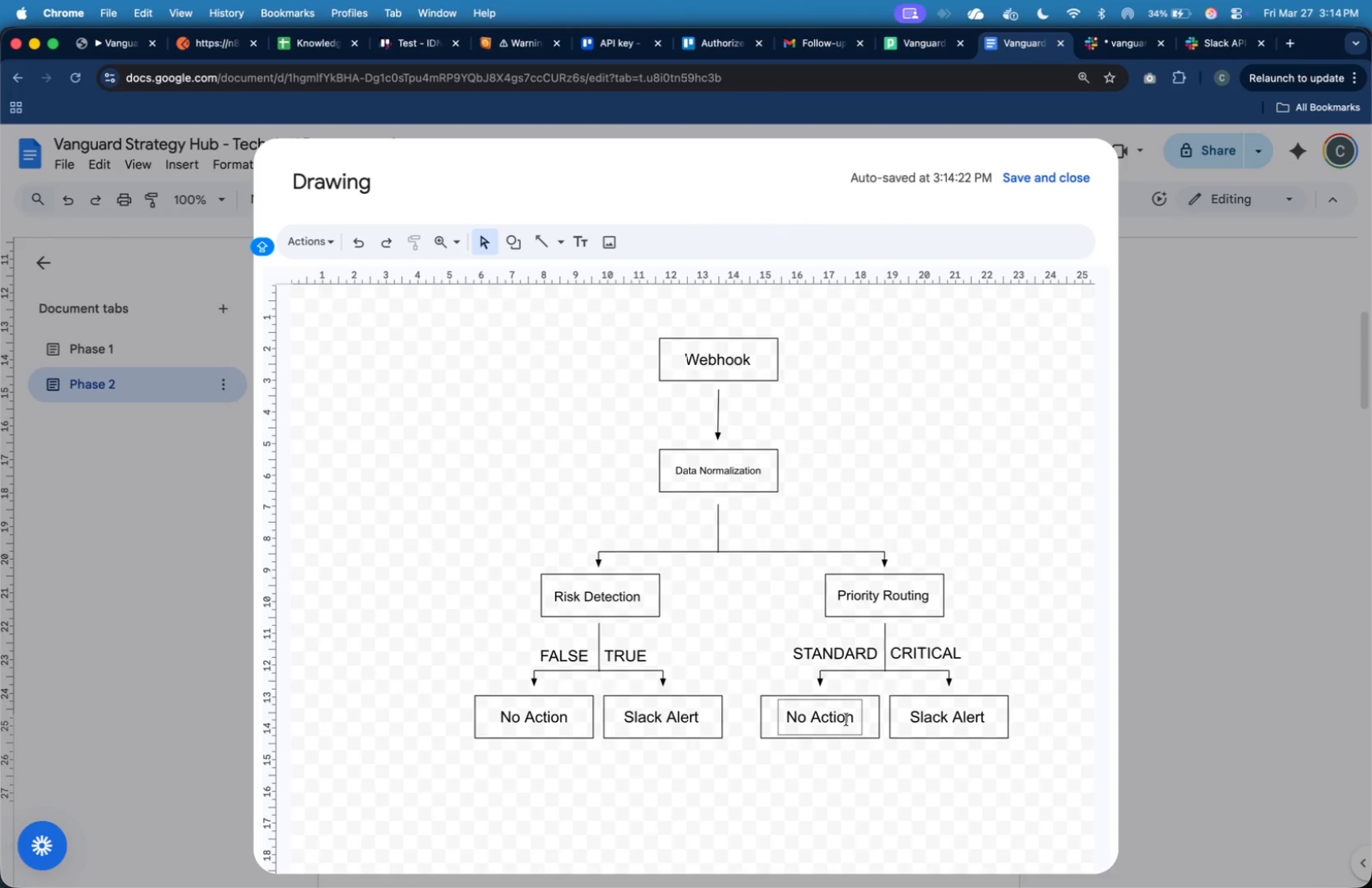 
left_click([836, 720])
 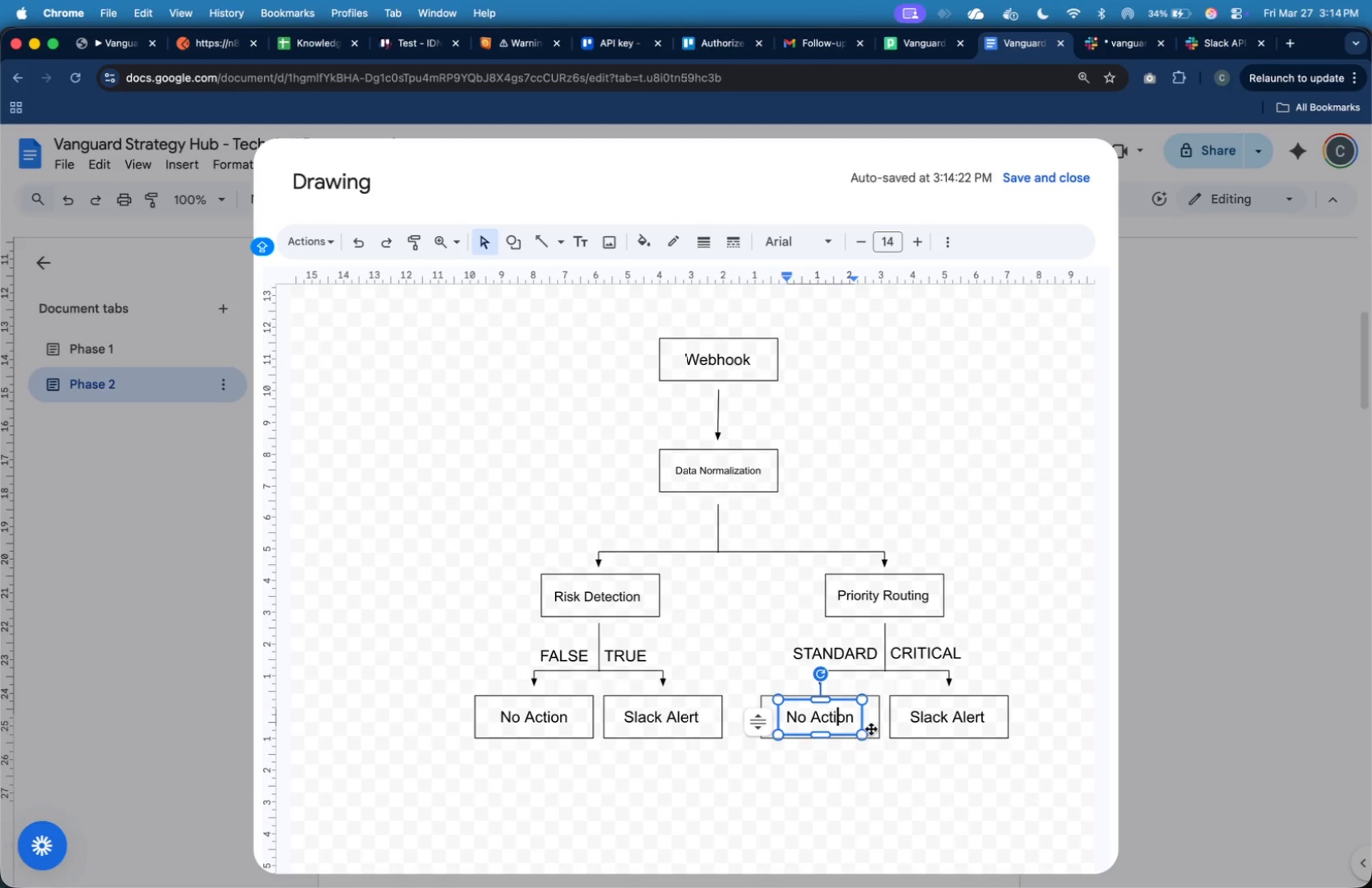 
hold_key(key=ShiftLeft, duration=0.79)
left_click([845, 719])
 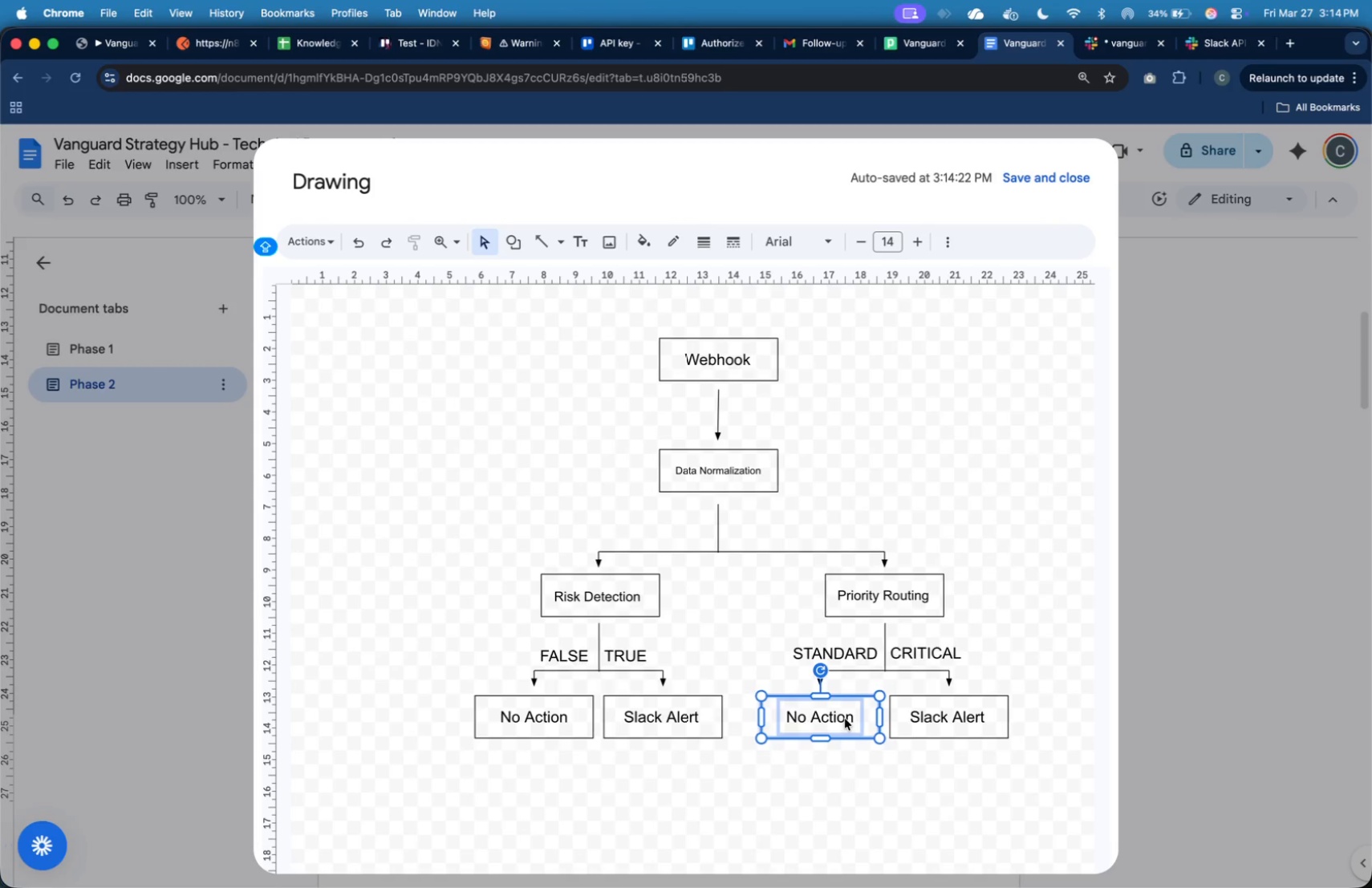 
key(Meta+C)
 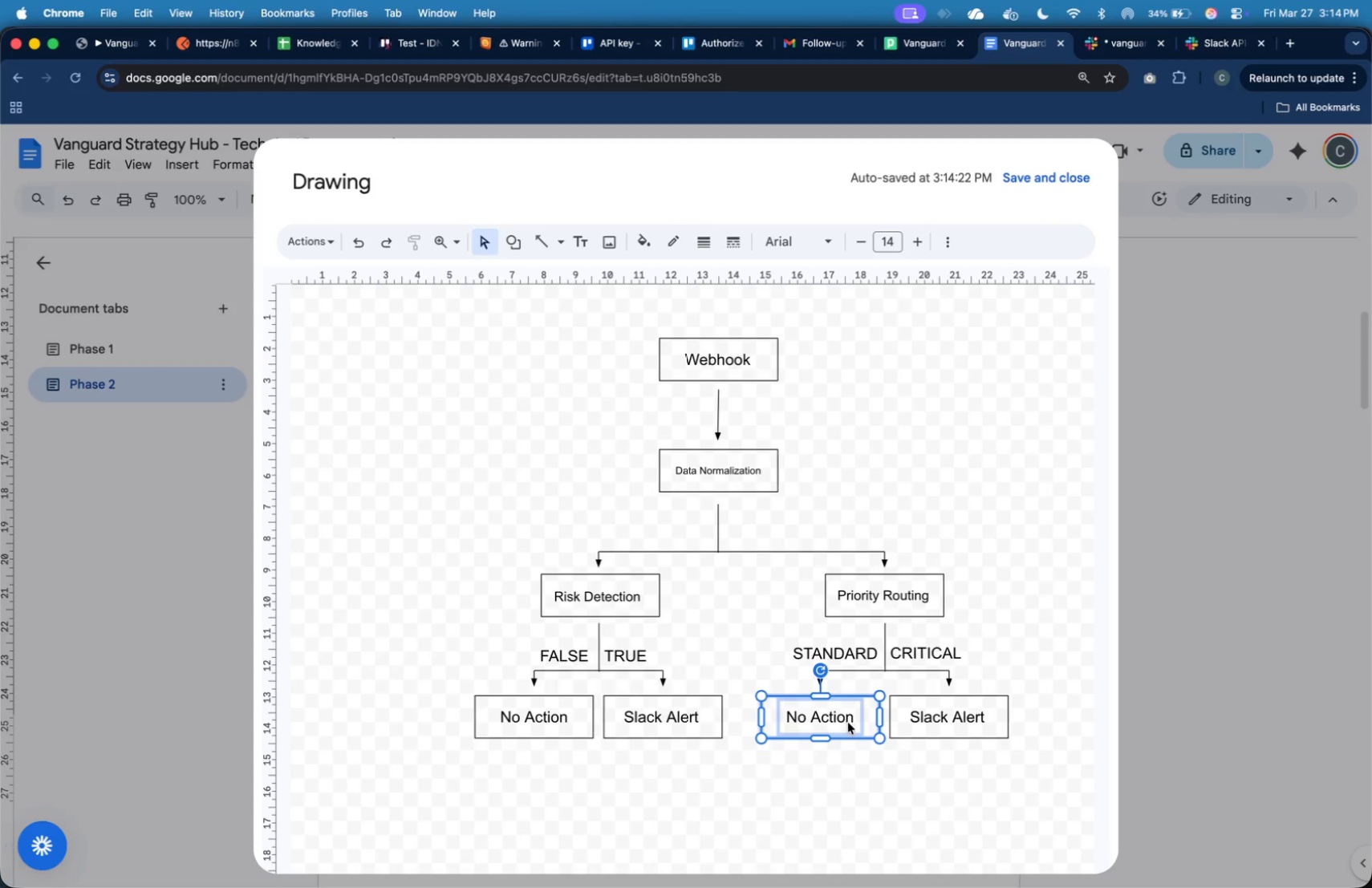 
key(Meta+V)
 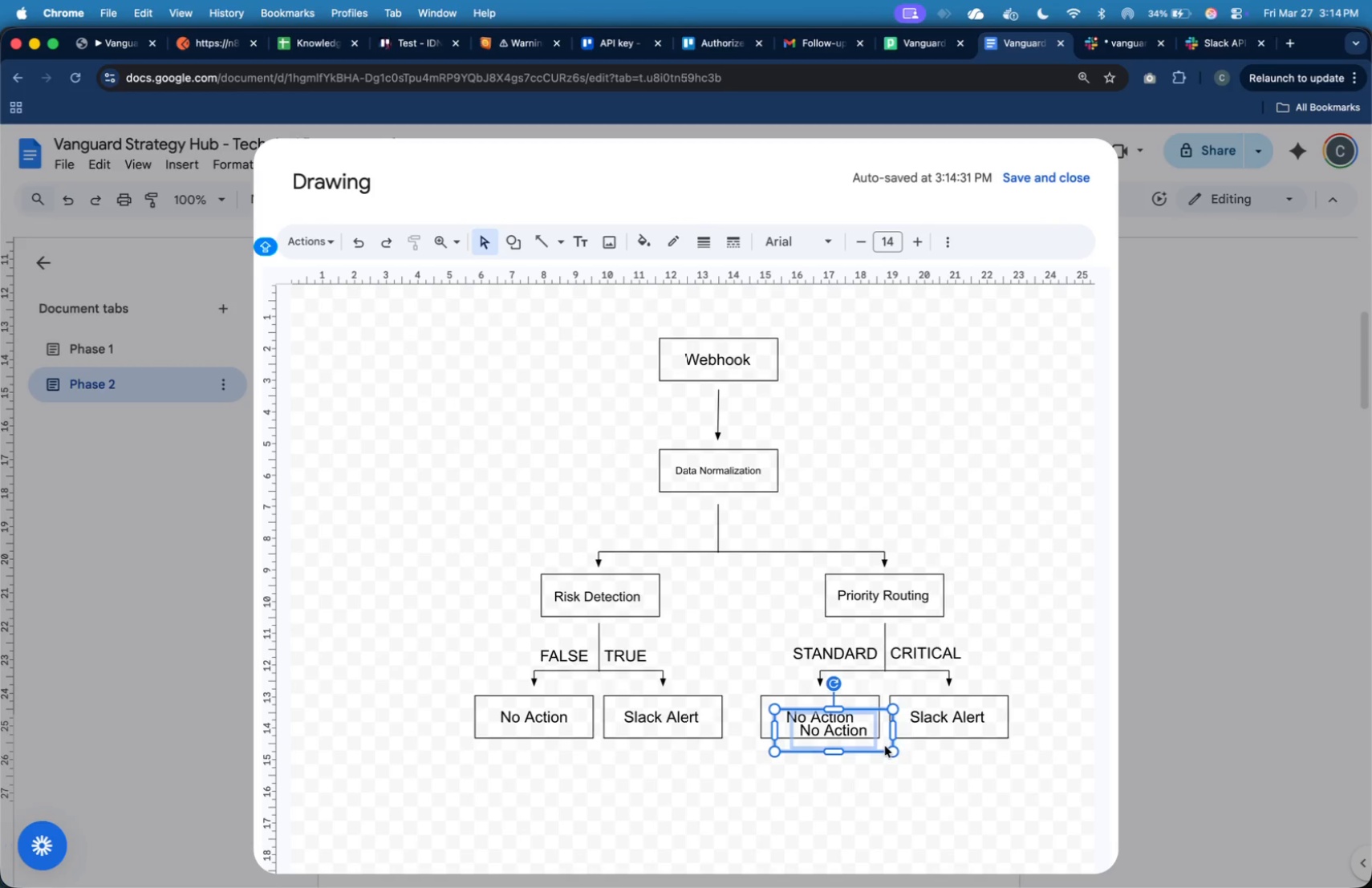 
left_click_drag(start_coordinate=[885, 744], to_coordinate=[872, 800])
 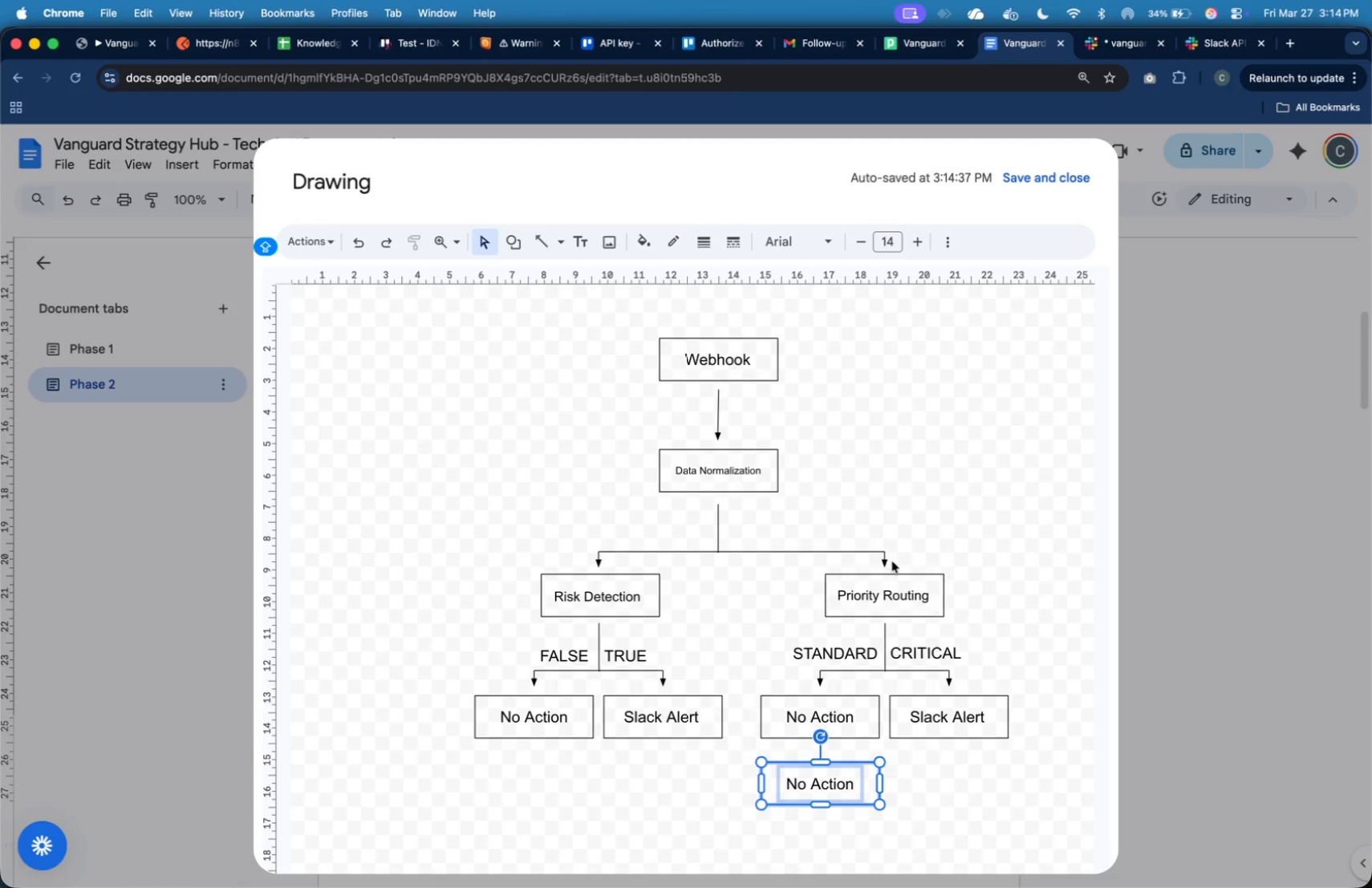 
left_click([885, 559])
 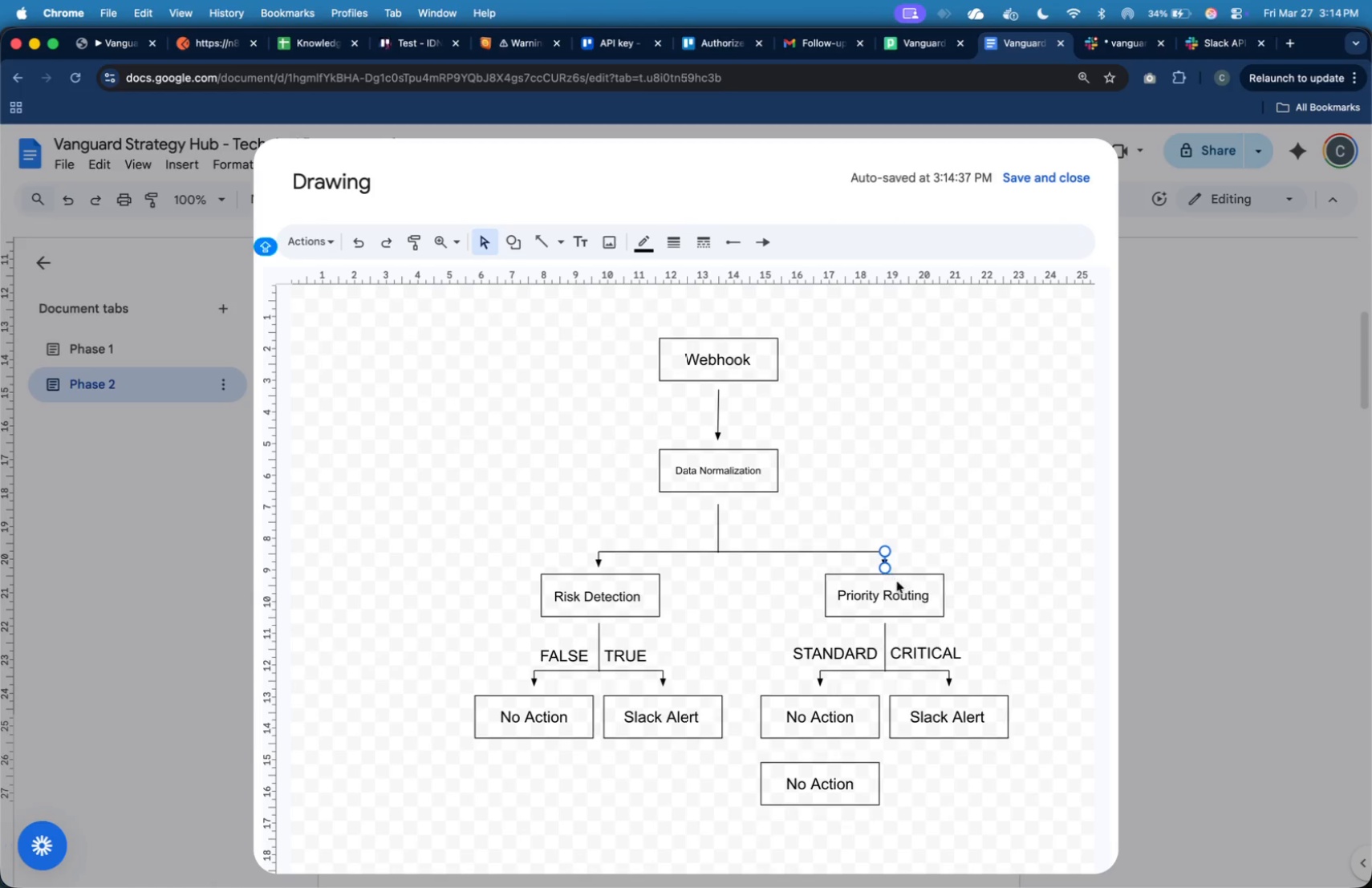 
key(Meta+C)
 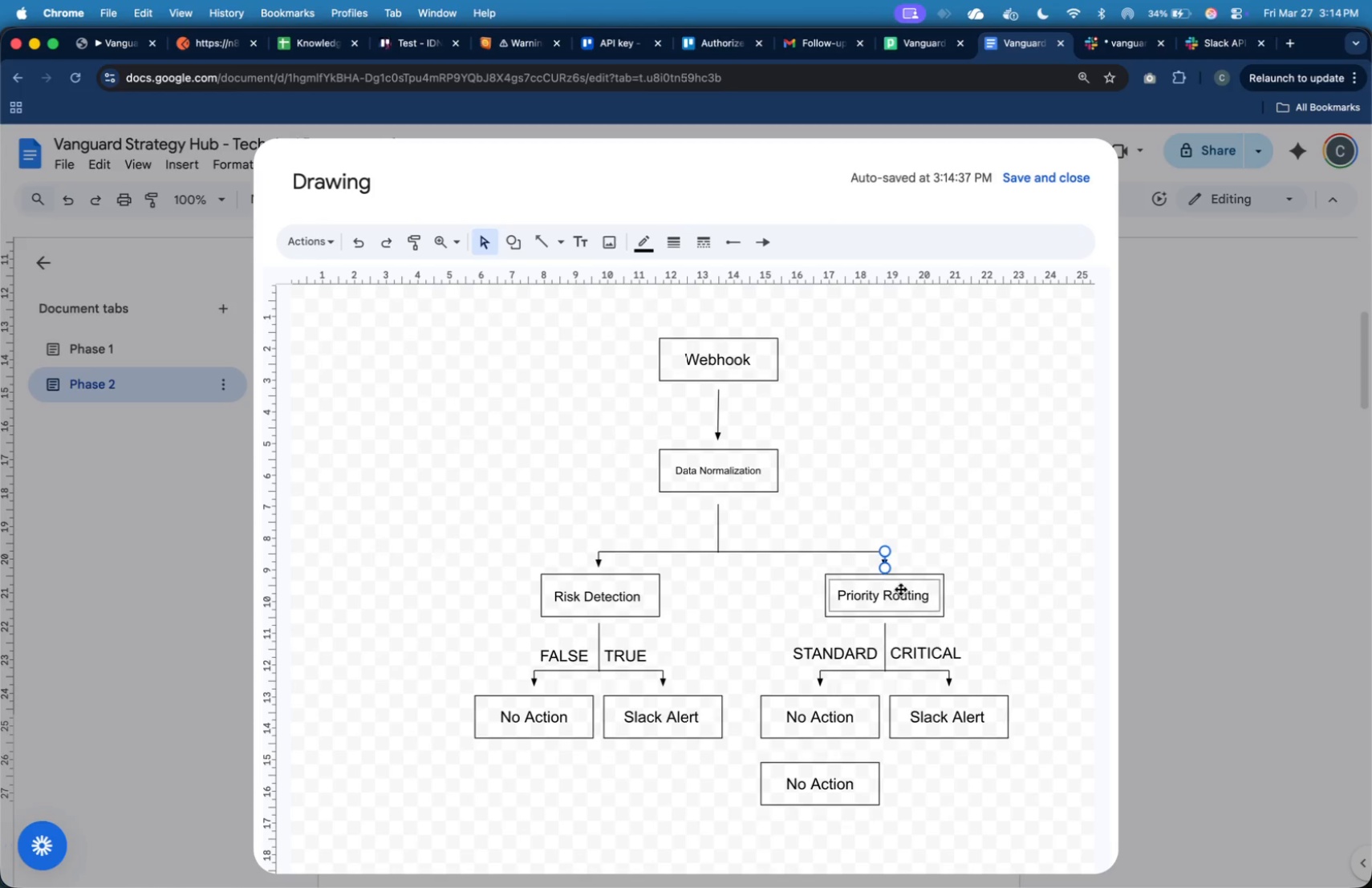 
key(Meta+V)
 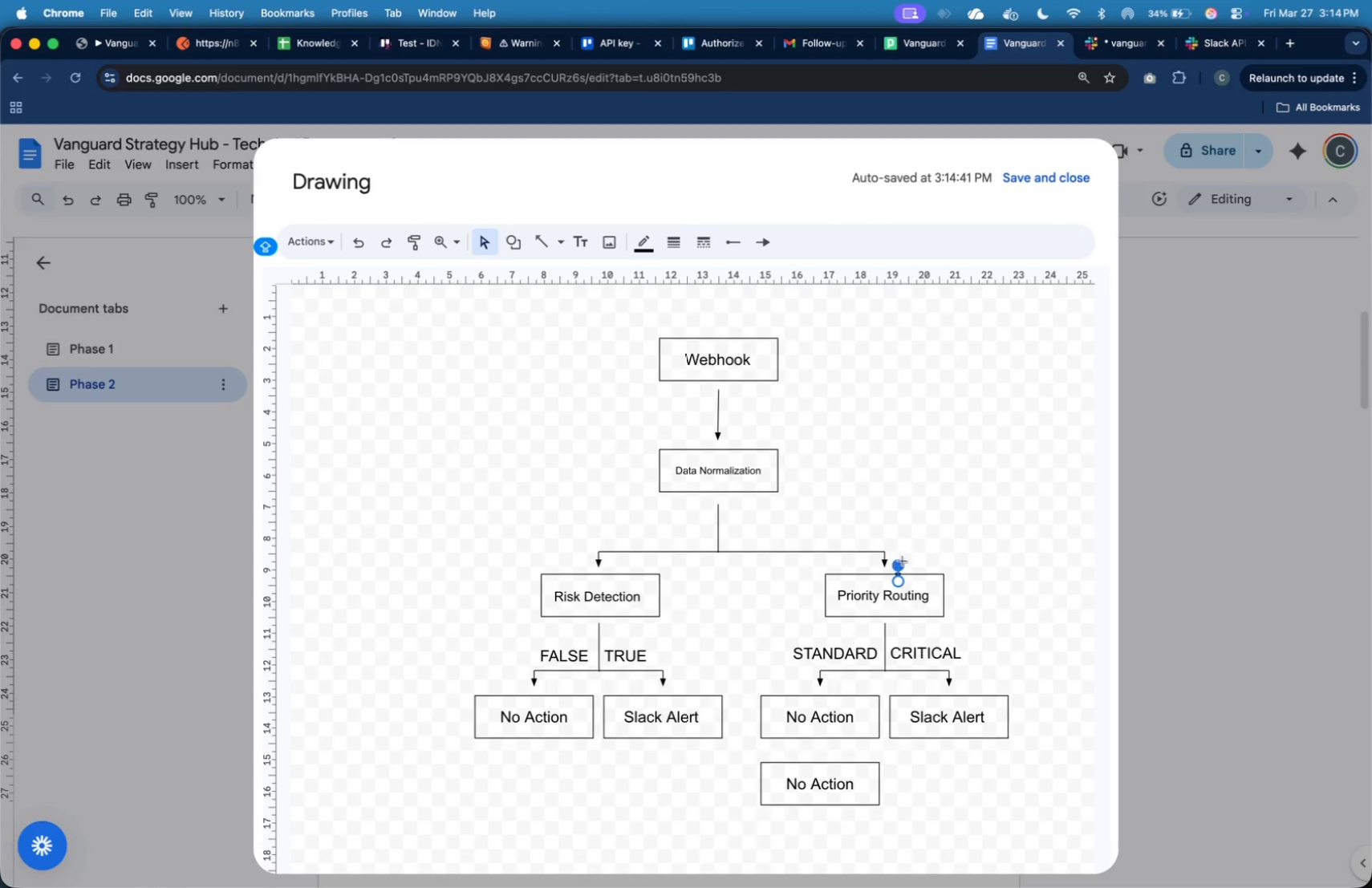 
left_click([909, 553])
 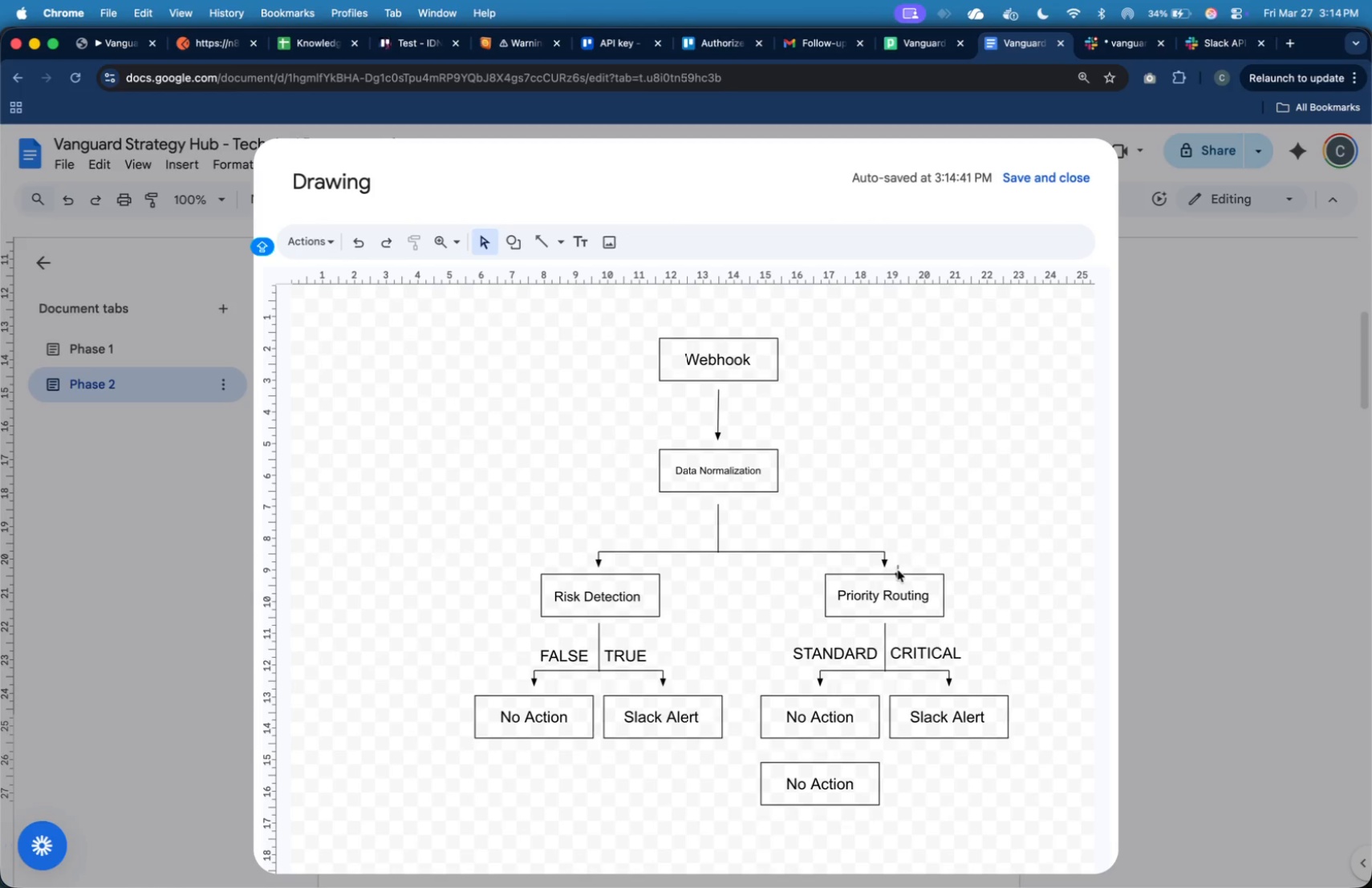 
left_click([898, 570])
 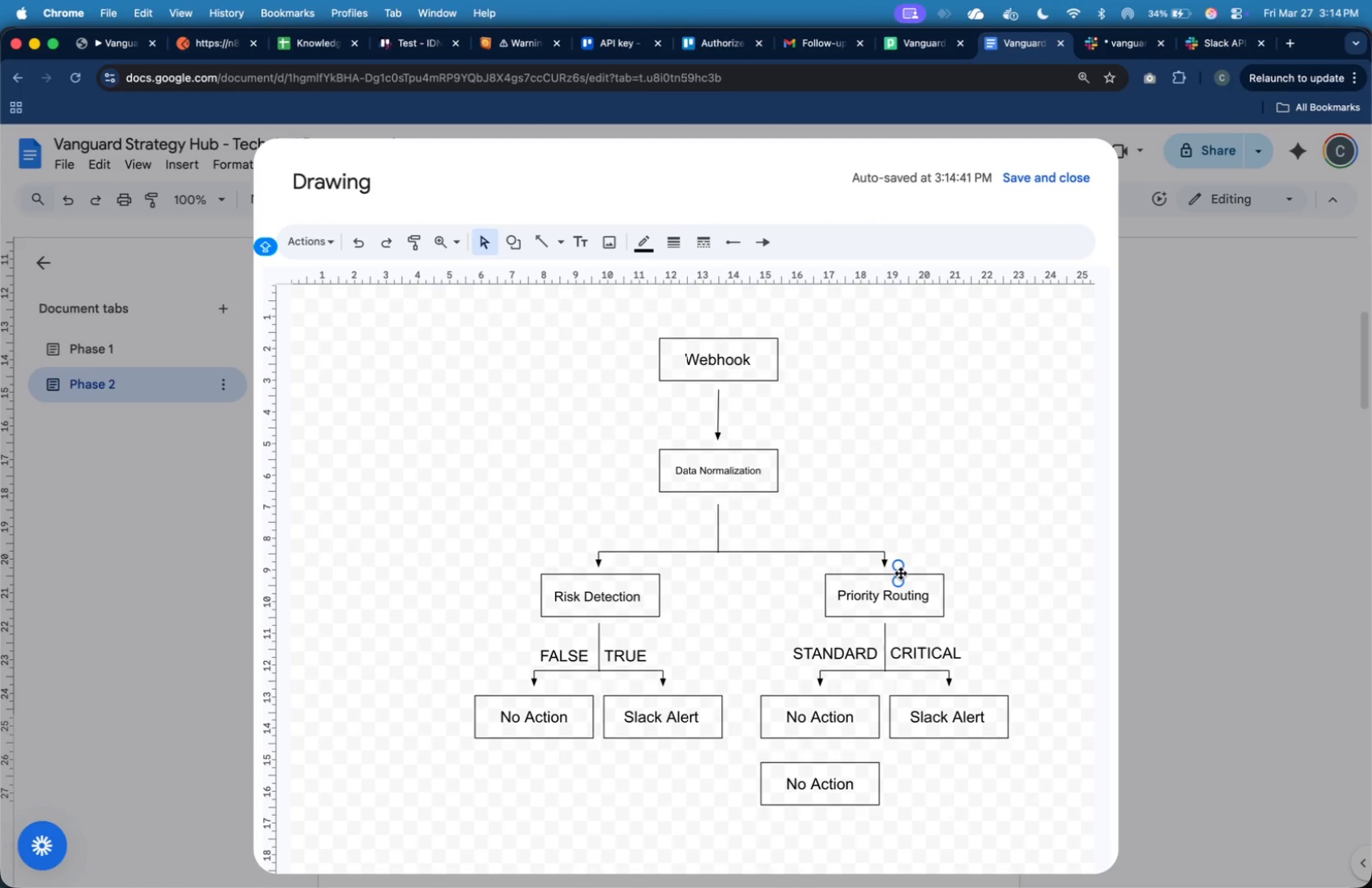 
left_click_drag(start_coordinate=[899, 573], to_coordinate=[819, 754])
 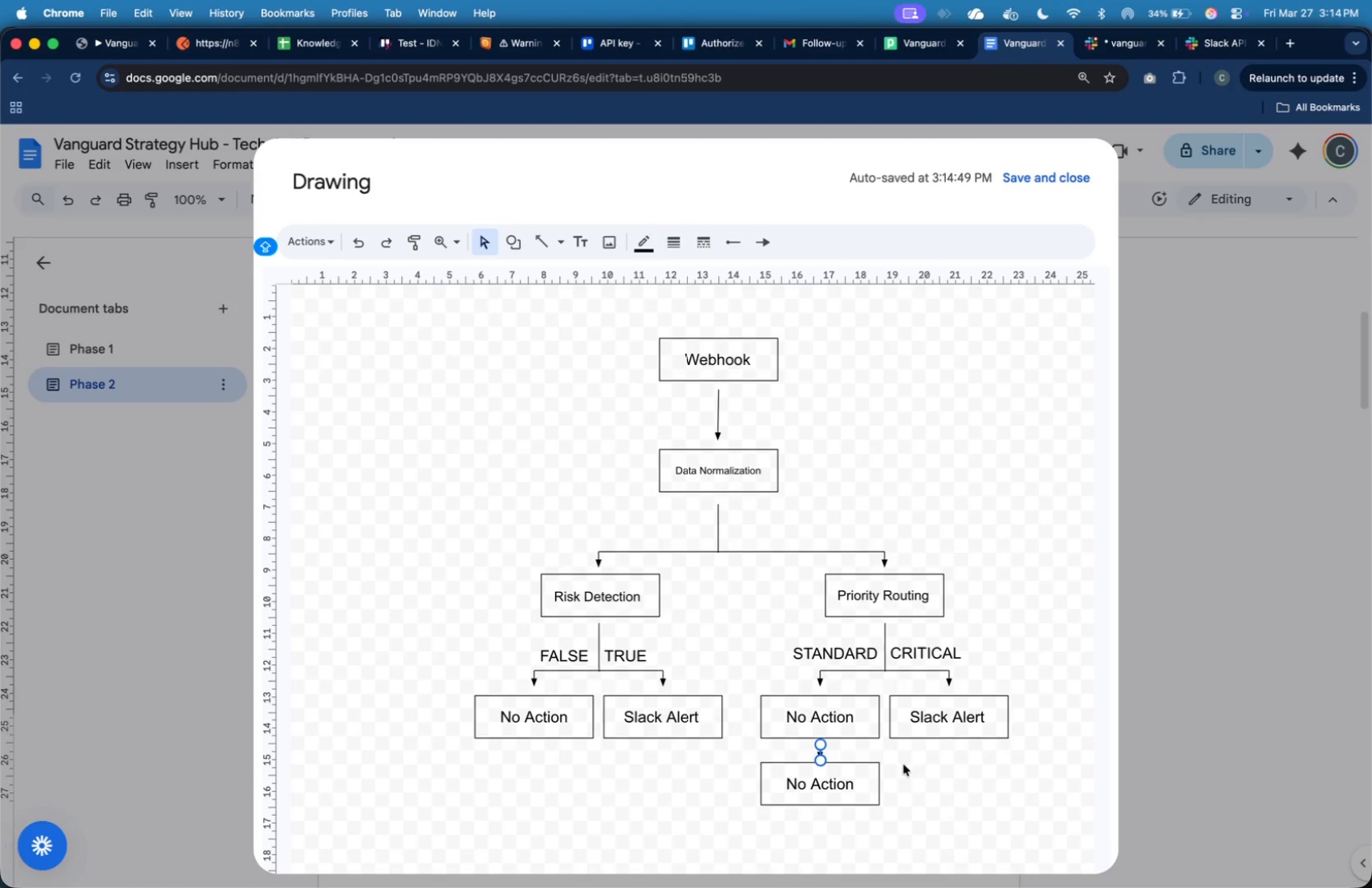 
left_click([930, 772])
 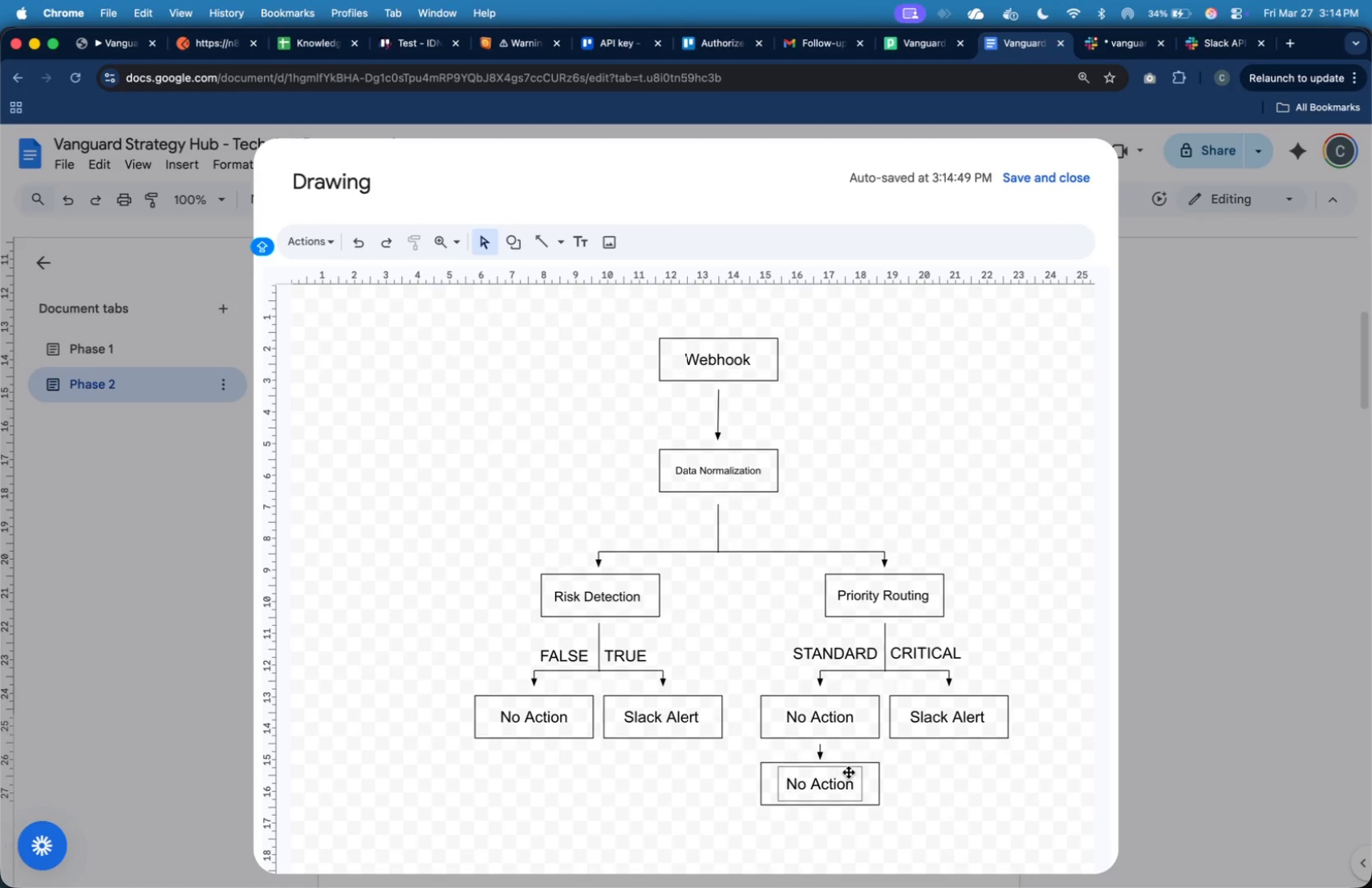 
left_click([875, 775])
 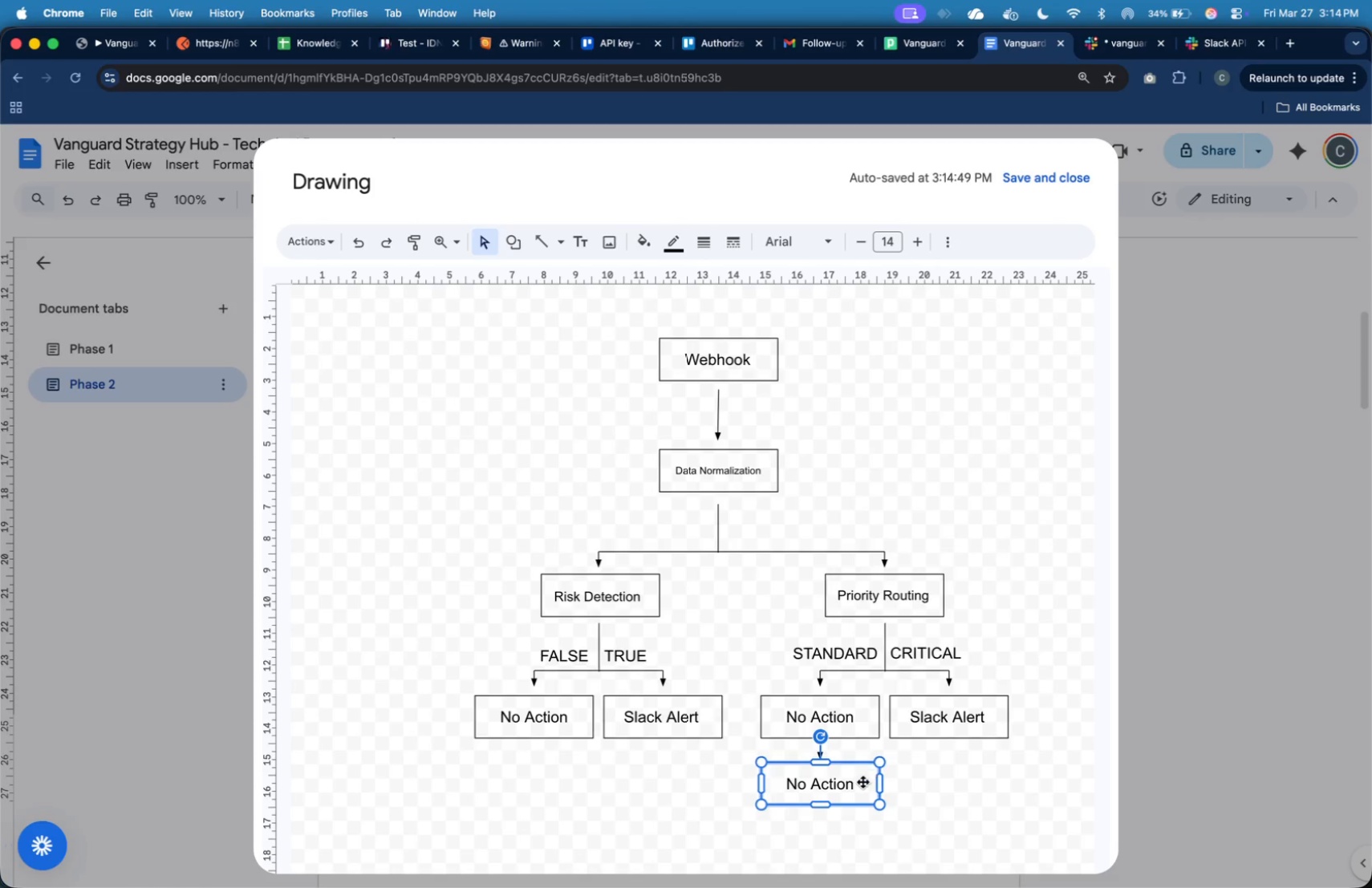 
hold_key(key=ShiftLeft, duration=0.94)
left_click([850, 785])
 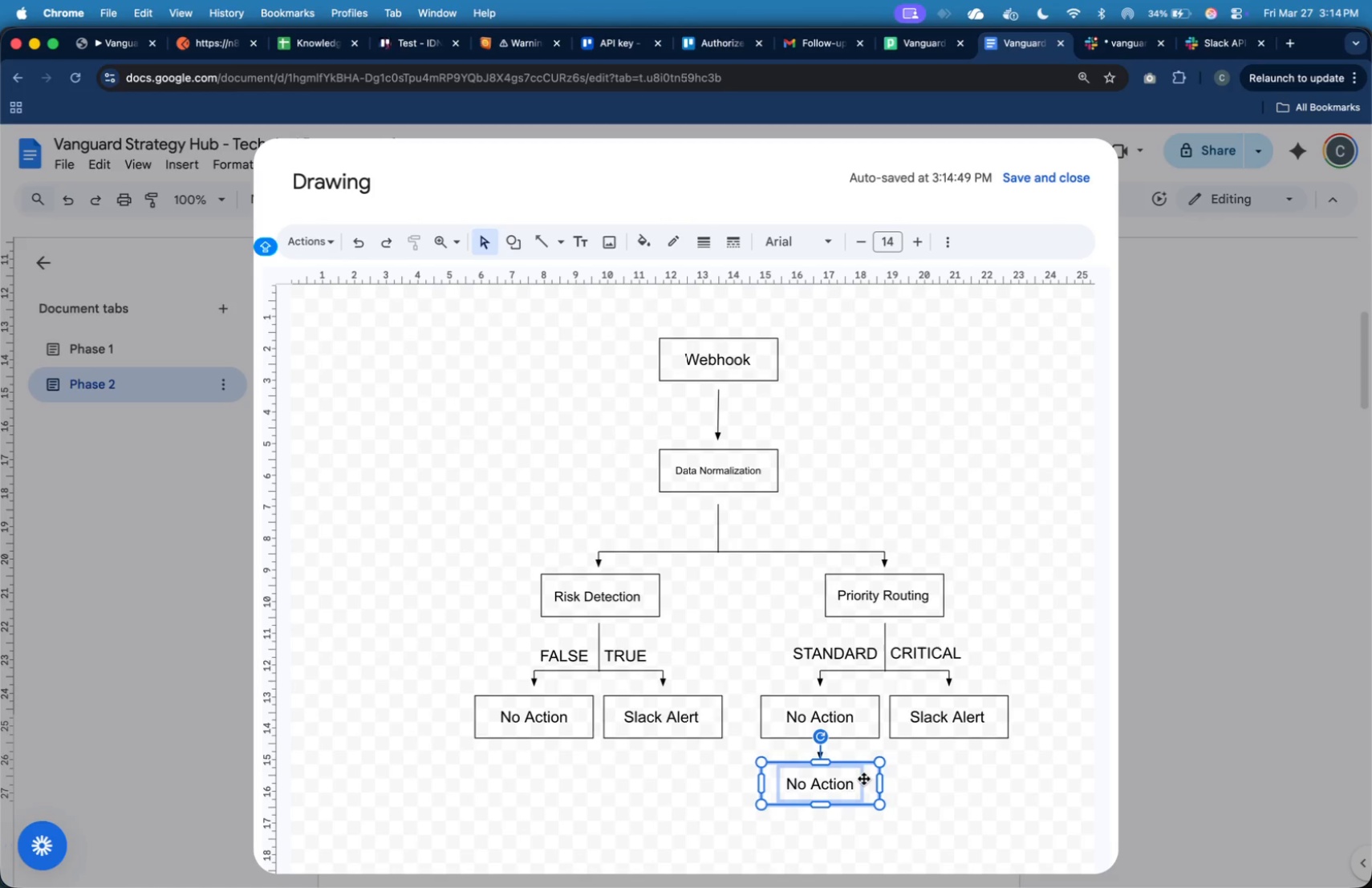 
left_click_drag(start_coordinate=[858, 777], to_coordinate=[857, 783])
 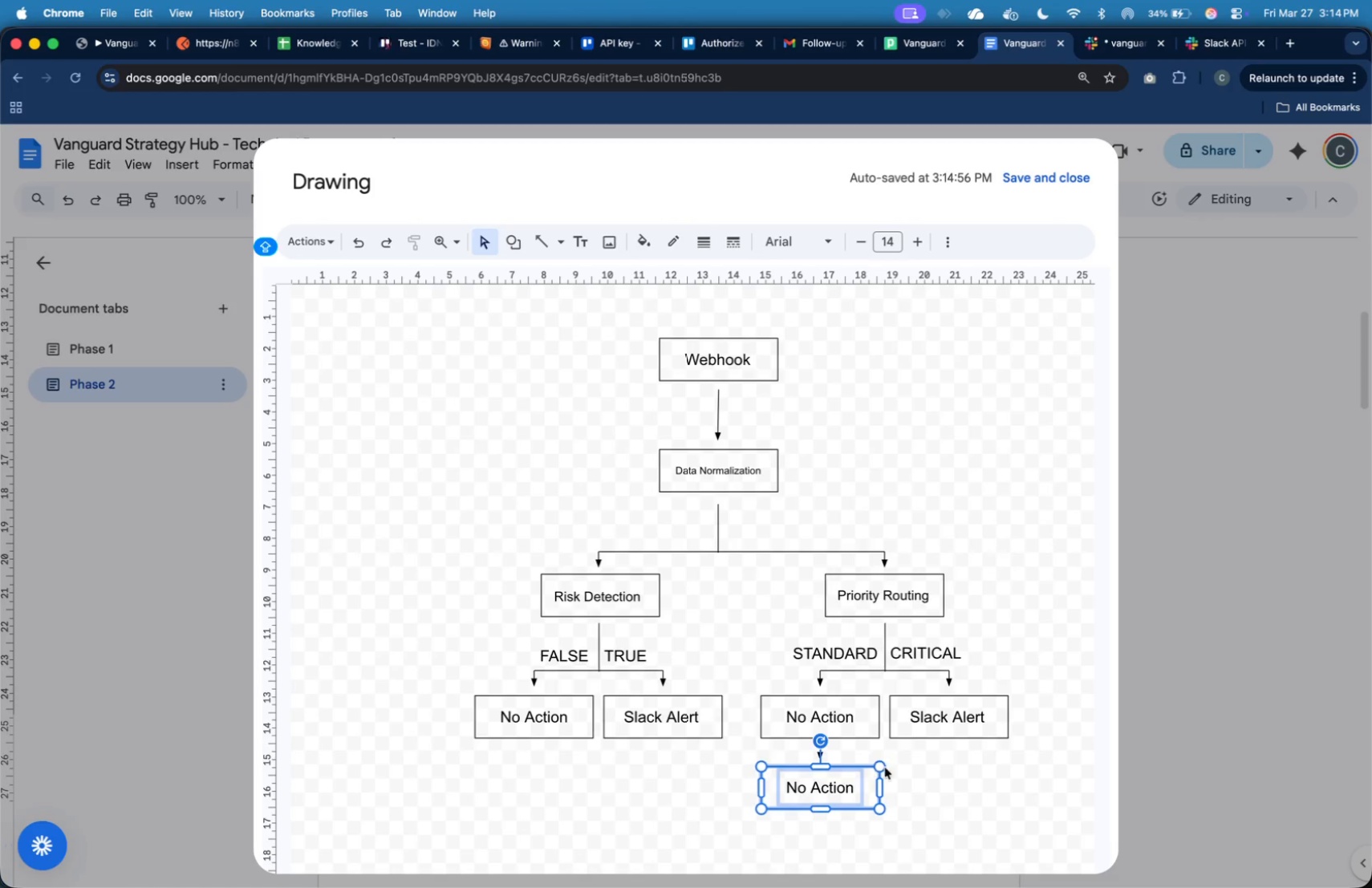 
left_click([917, 776])
 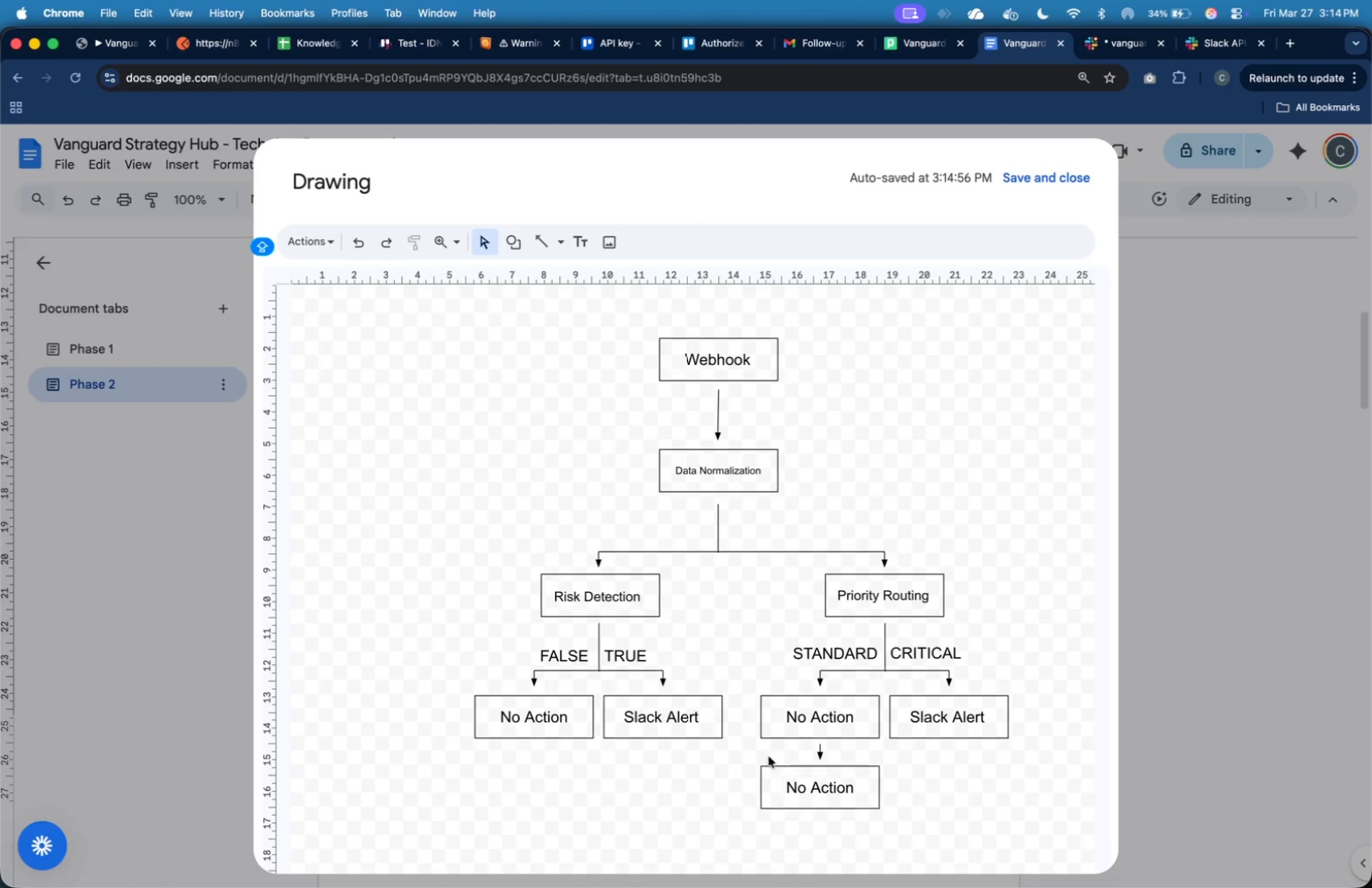 
left_click_drag(start_coordinate=[753, 746], to_coordinate=[893, 825])
 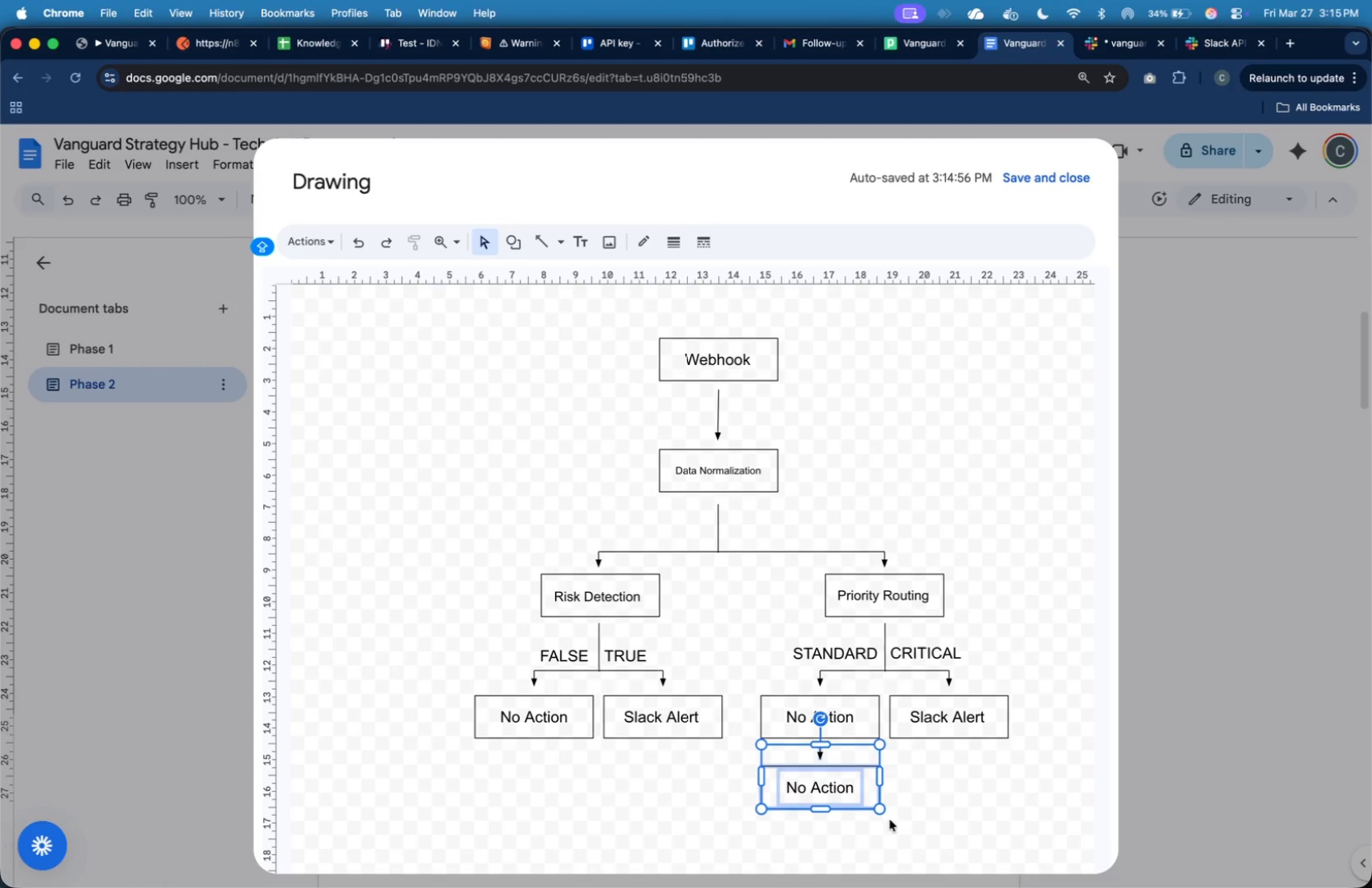 
key(Meta+C)
 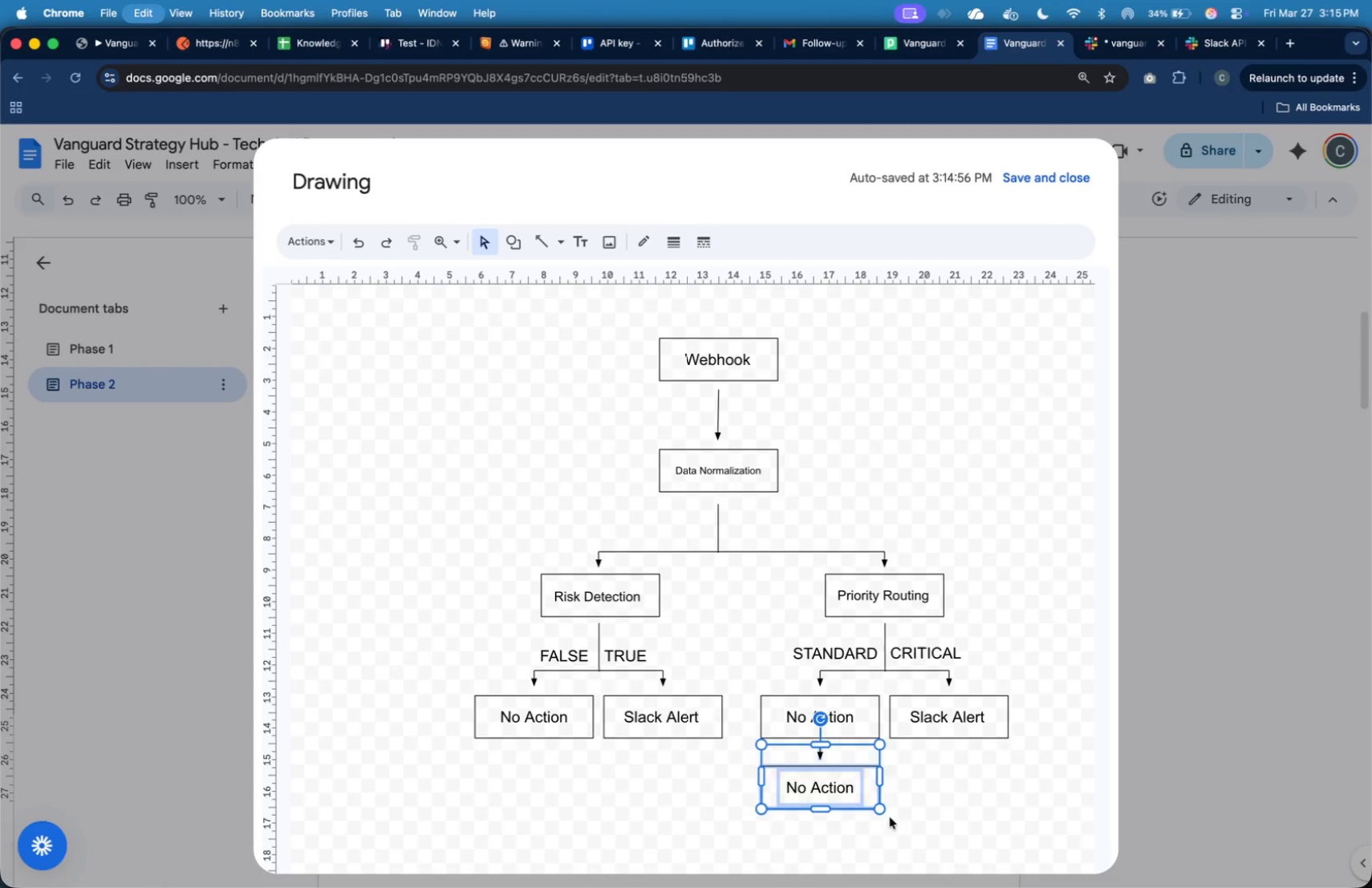 
key(Meta+V)
 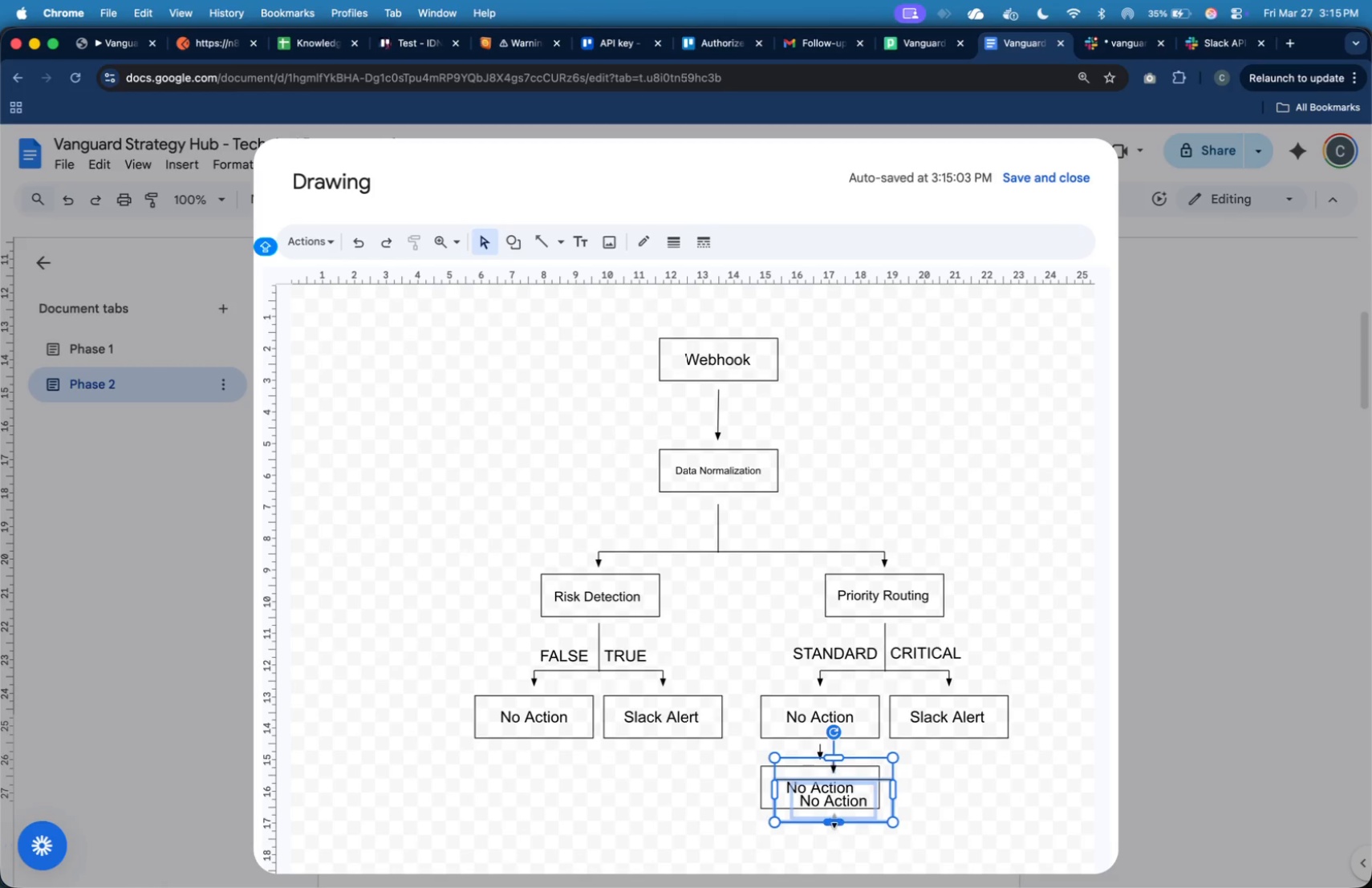 
left_click_drag(start_coordinate=[846, 776], to_coordinate=[960, 776])
 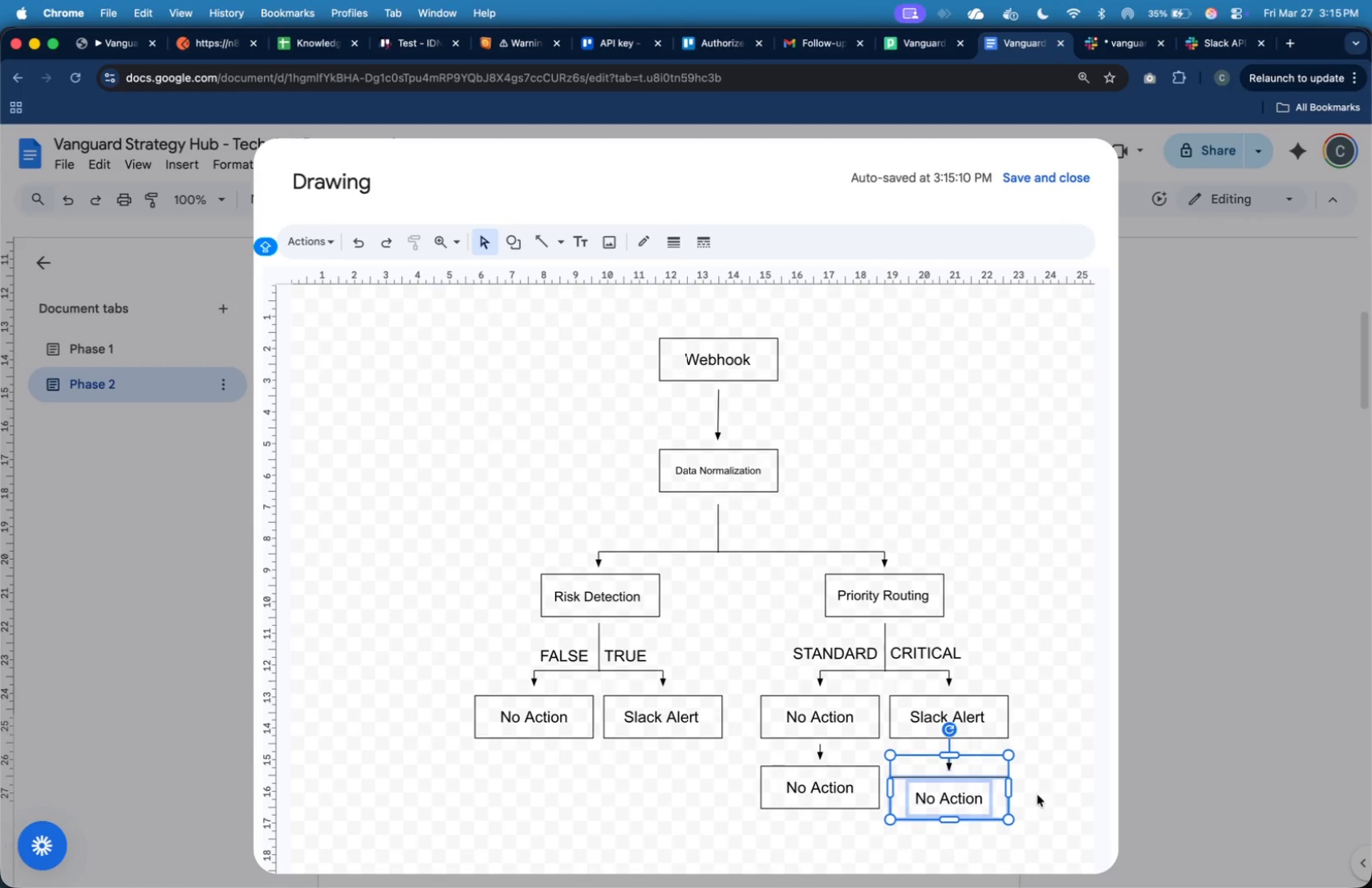 
left_click([1046, 789])
 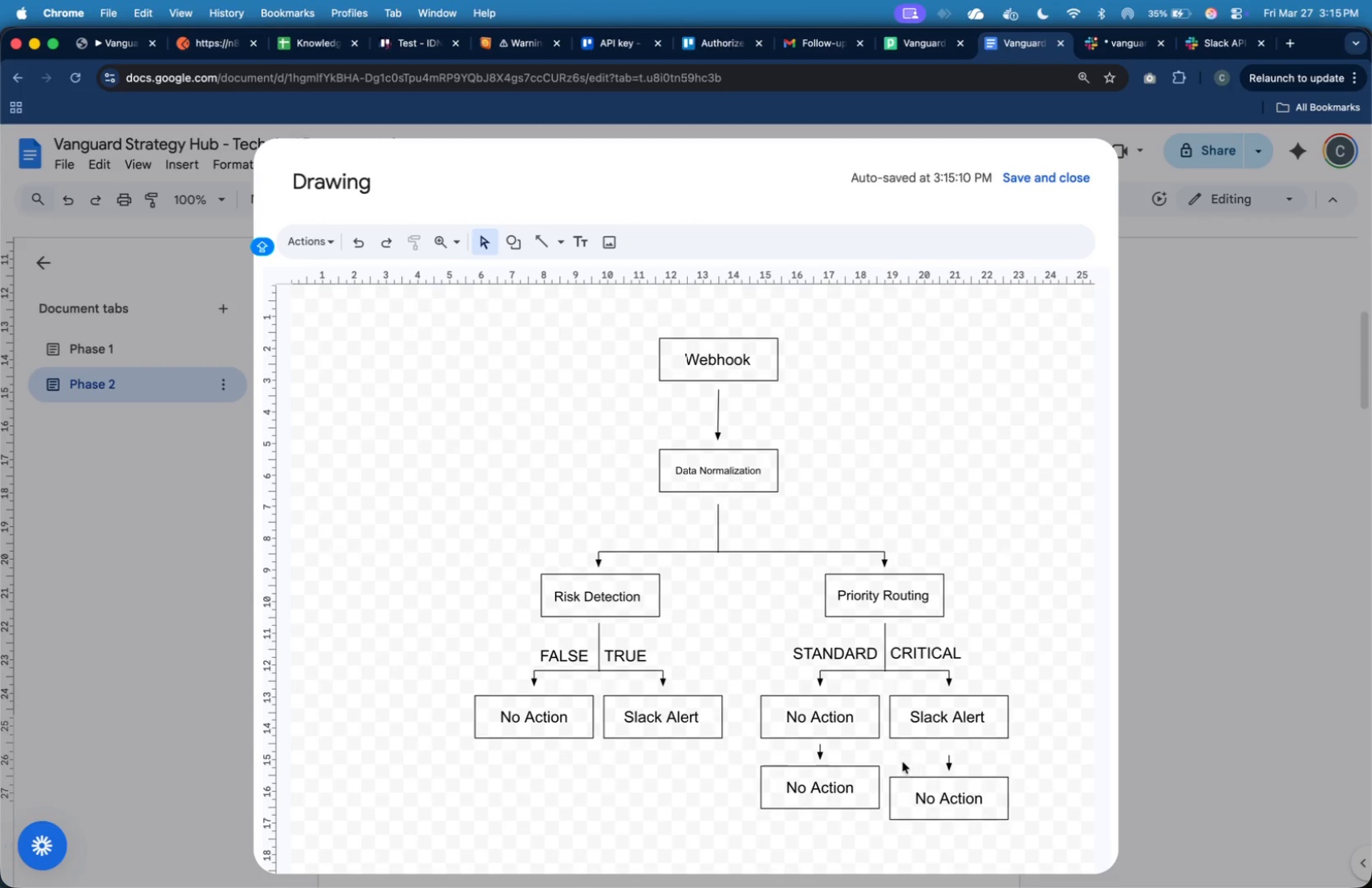 
left_click_drag(start_coordinate=[890, 754], to_coordinate=[1029, 830])
 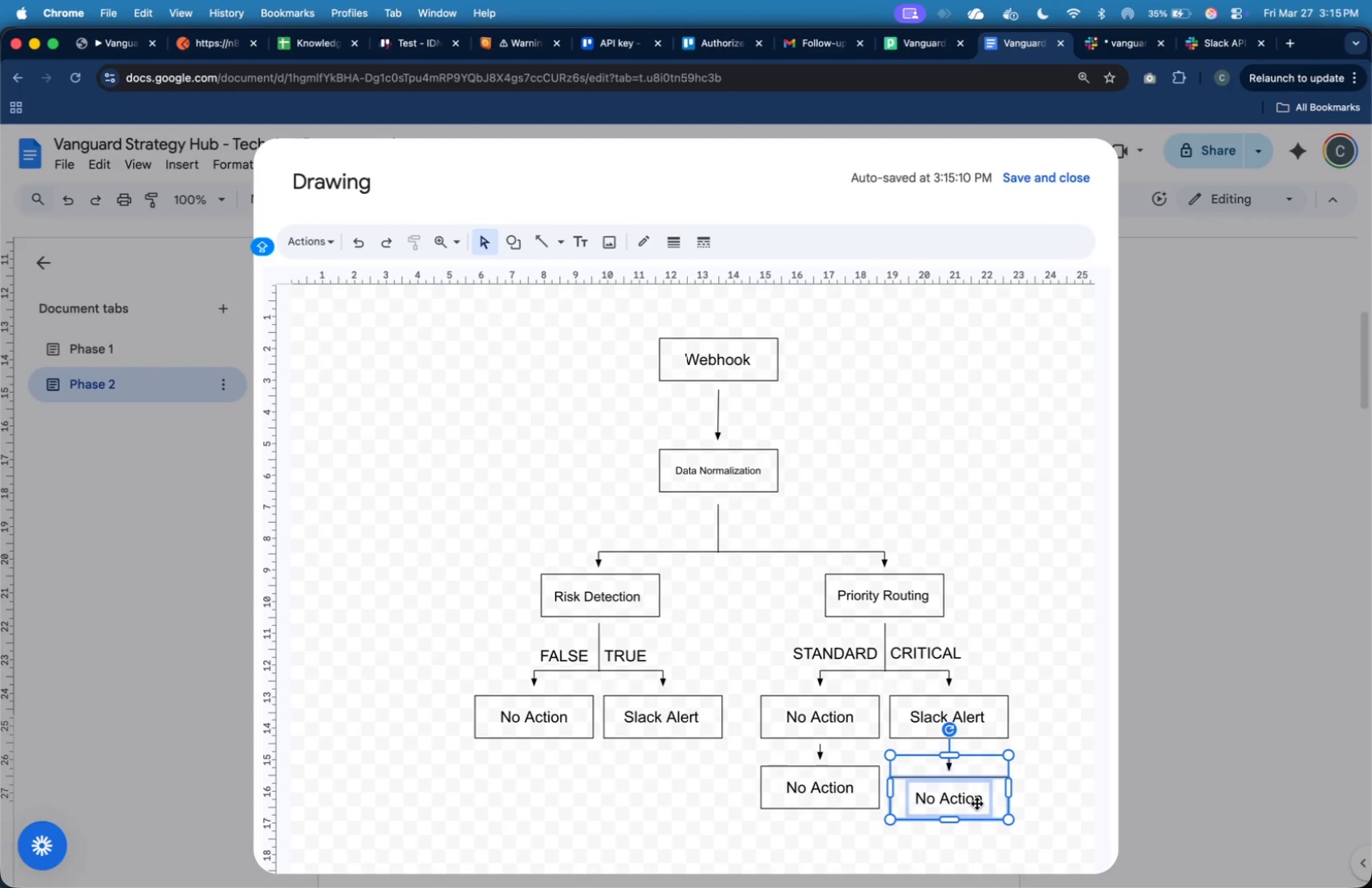 
left_click_drag(start_coordinate=[977, 803], to_coordinate=[974, 792])
 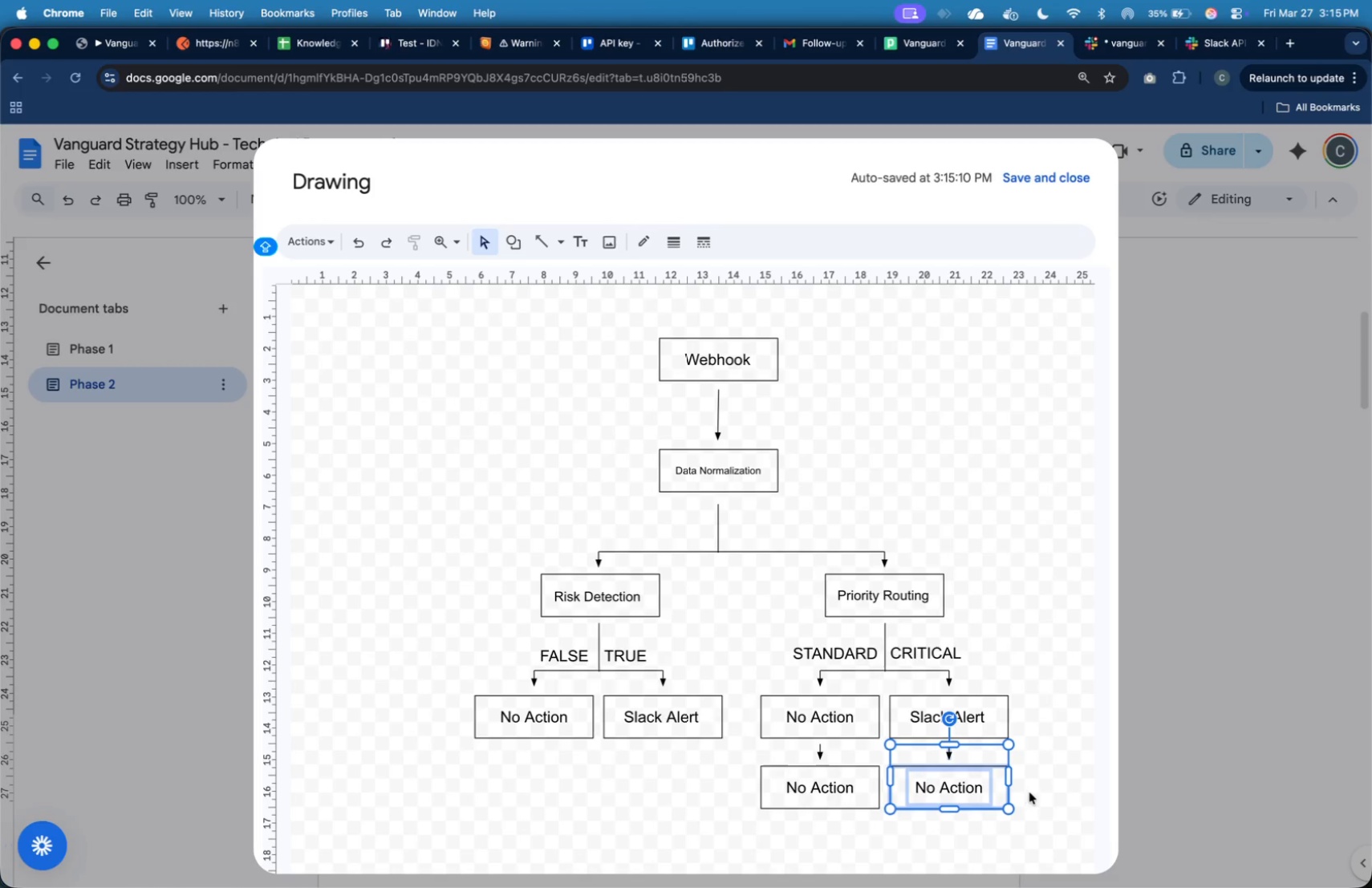 
left_click([1050, 792])
 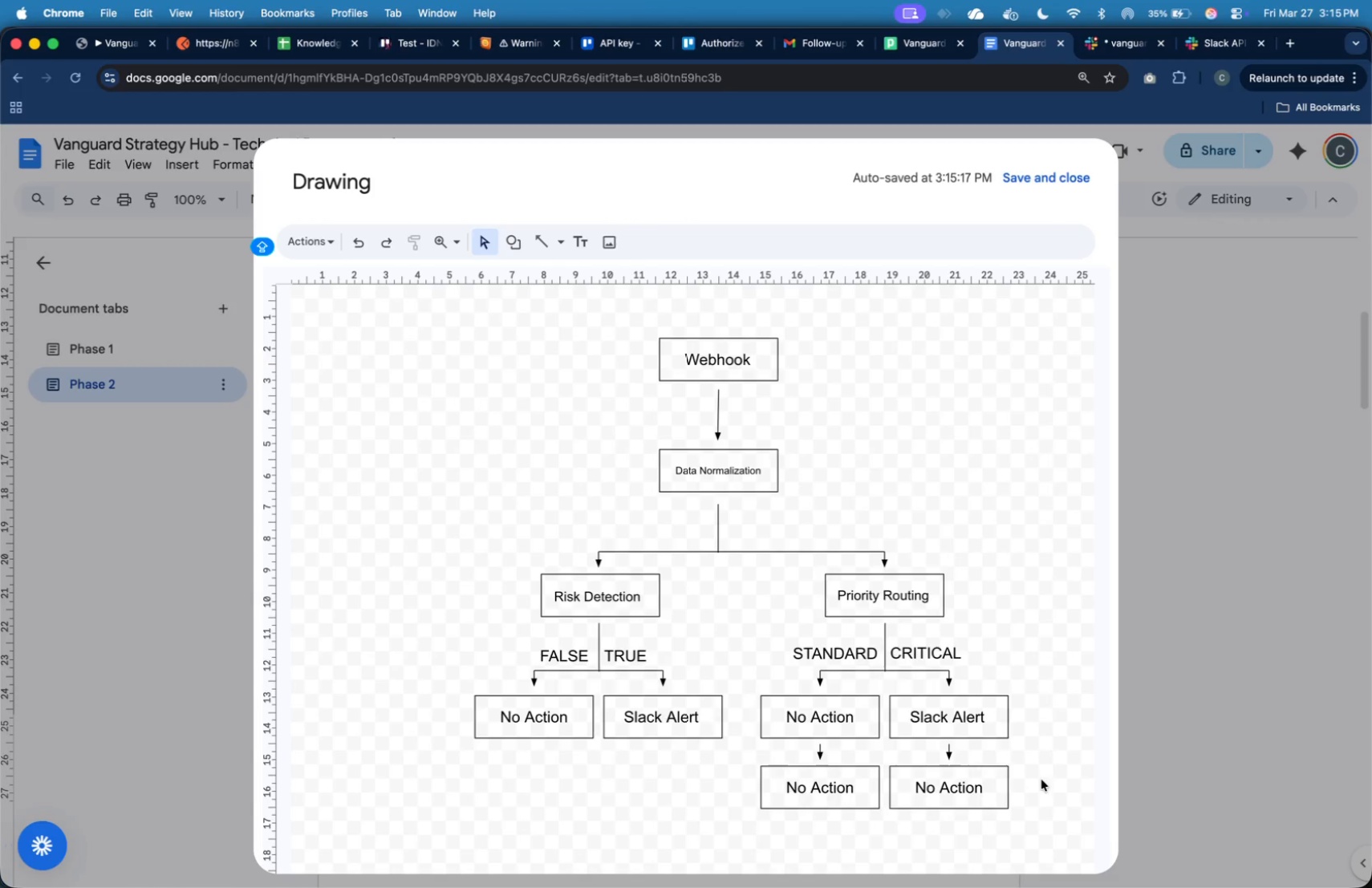 
scroll: coordinate [1041, 777], scroll_direction: down, amount: 13.0
 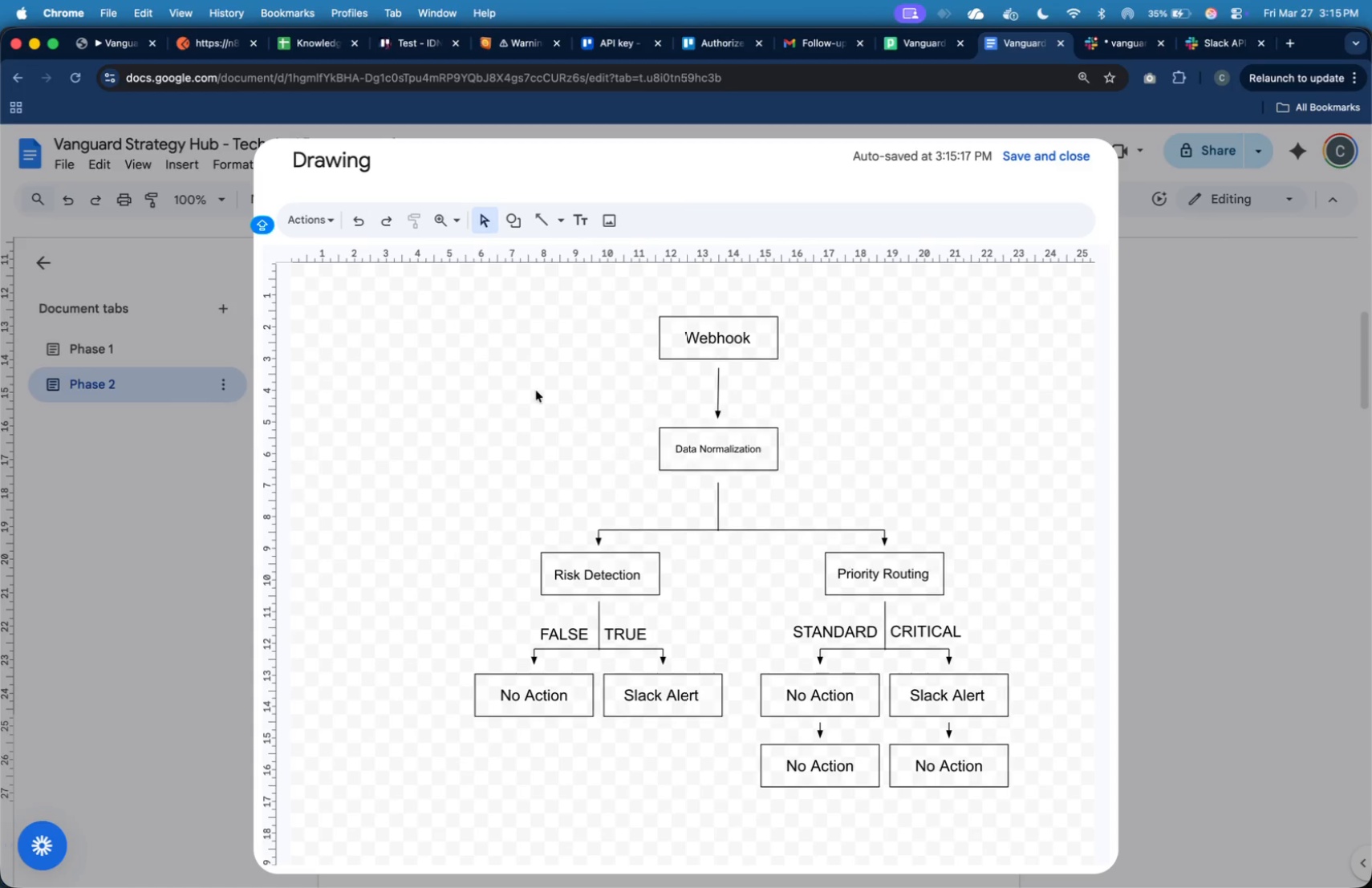 
left_click_drag(start_coordinate=[417, 294], to_coordinate=[1045, 805])
 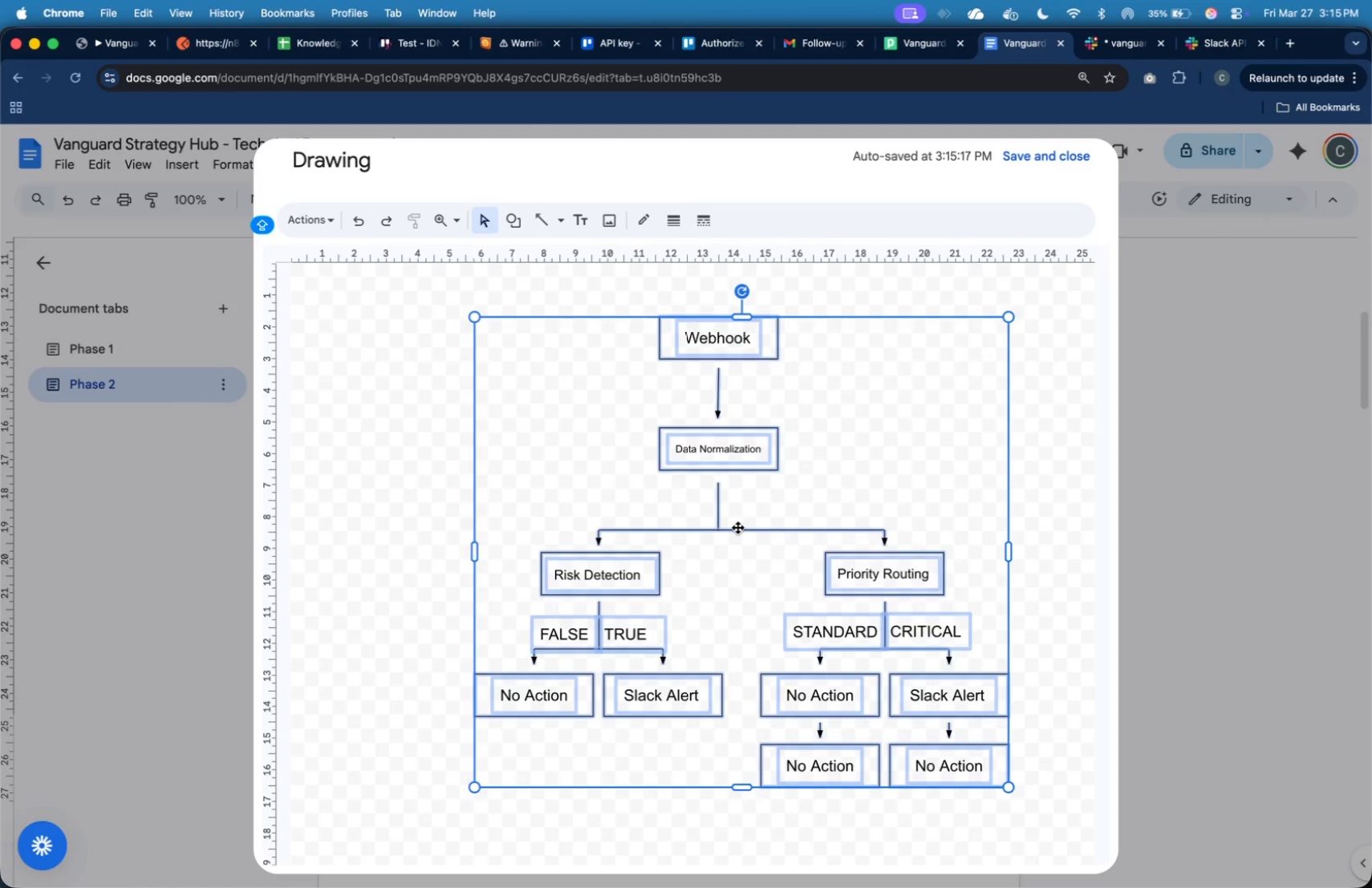 
left_click_drag(start_coordinate=[733, 526], to_coordinate=[661, 493])
 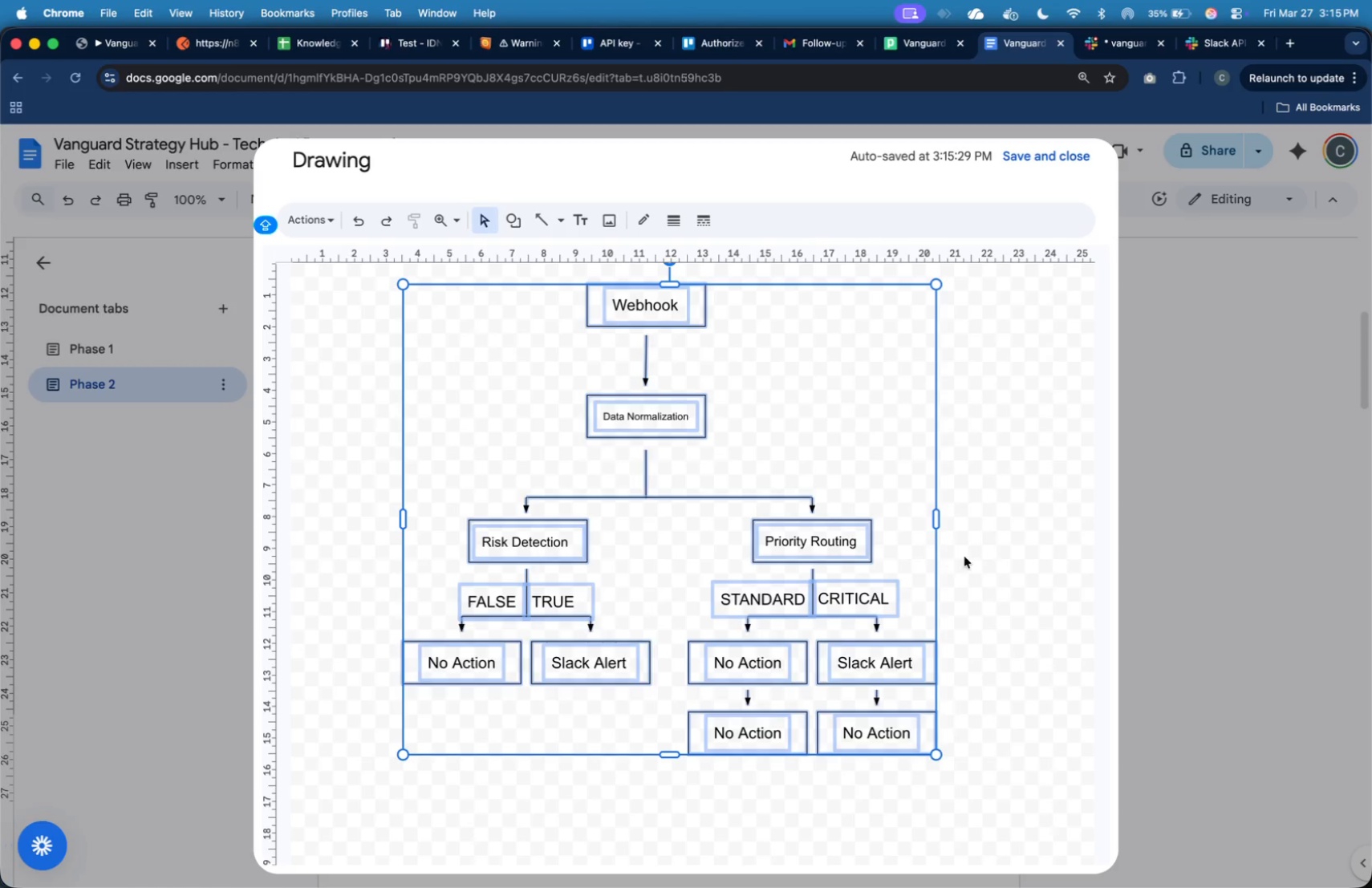 
left_click([992, 570])
 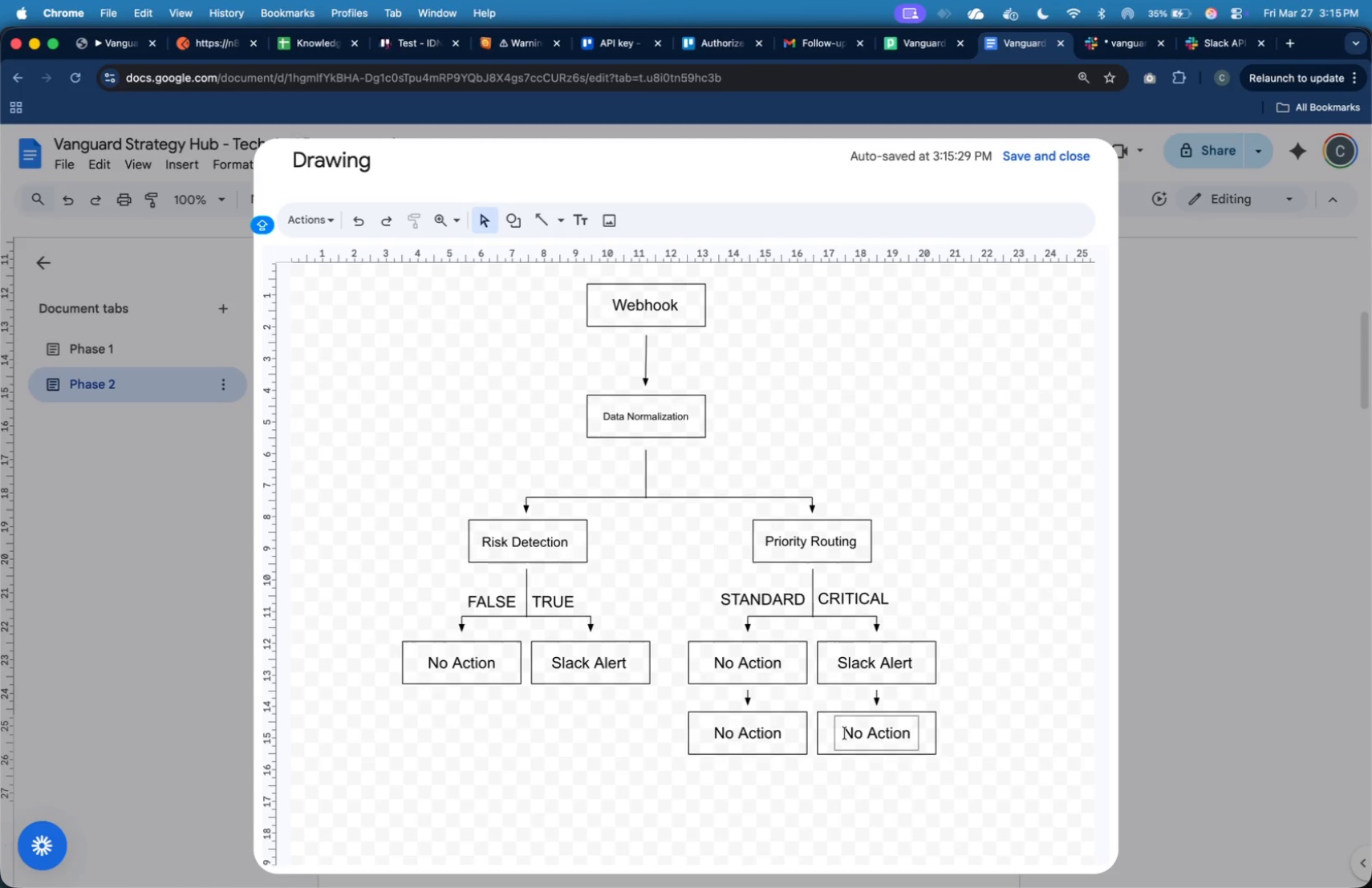 
left_click_drag(start_coordinate=[814, 688], to_coordinate=[953, 770])
 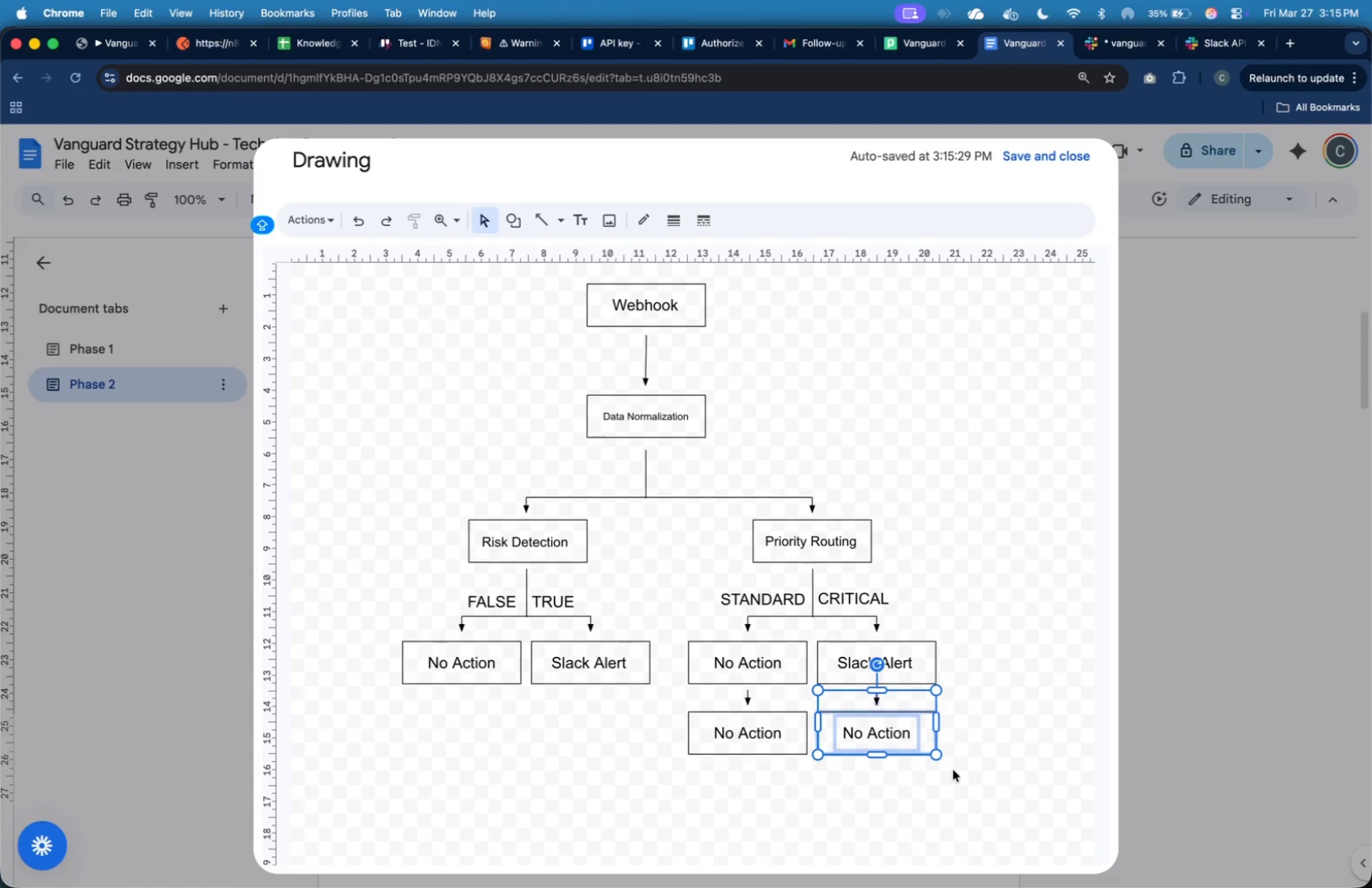 
key(Meta+C)
 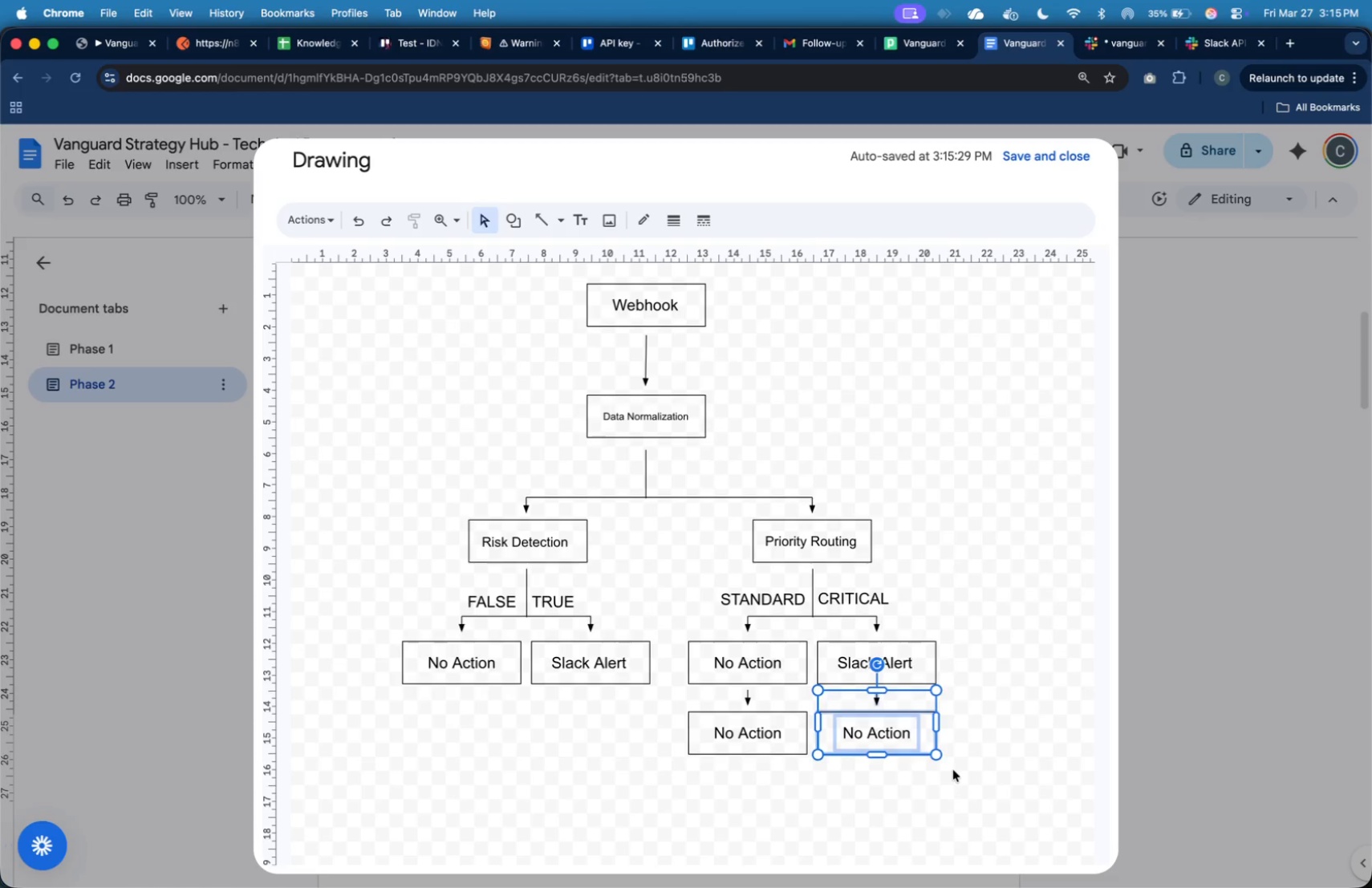 
key(Meta+V)
 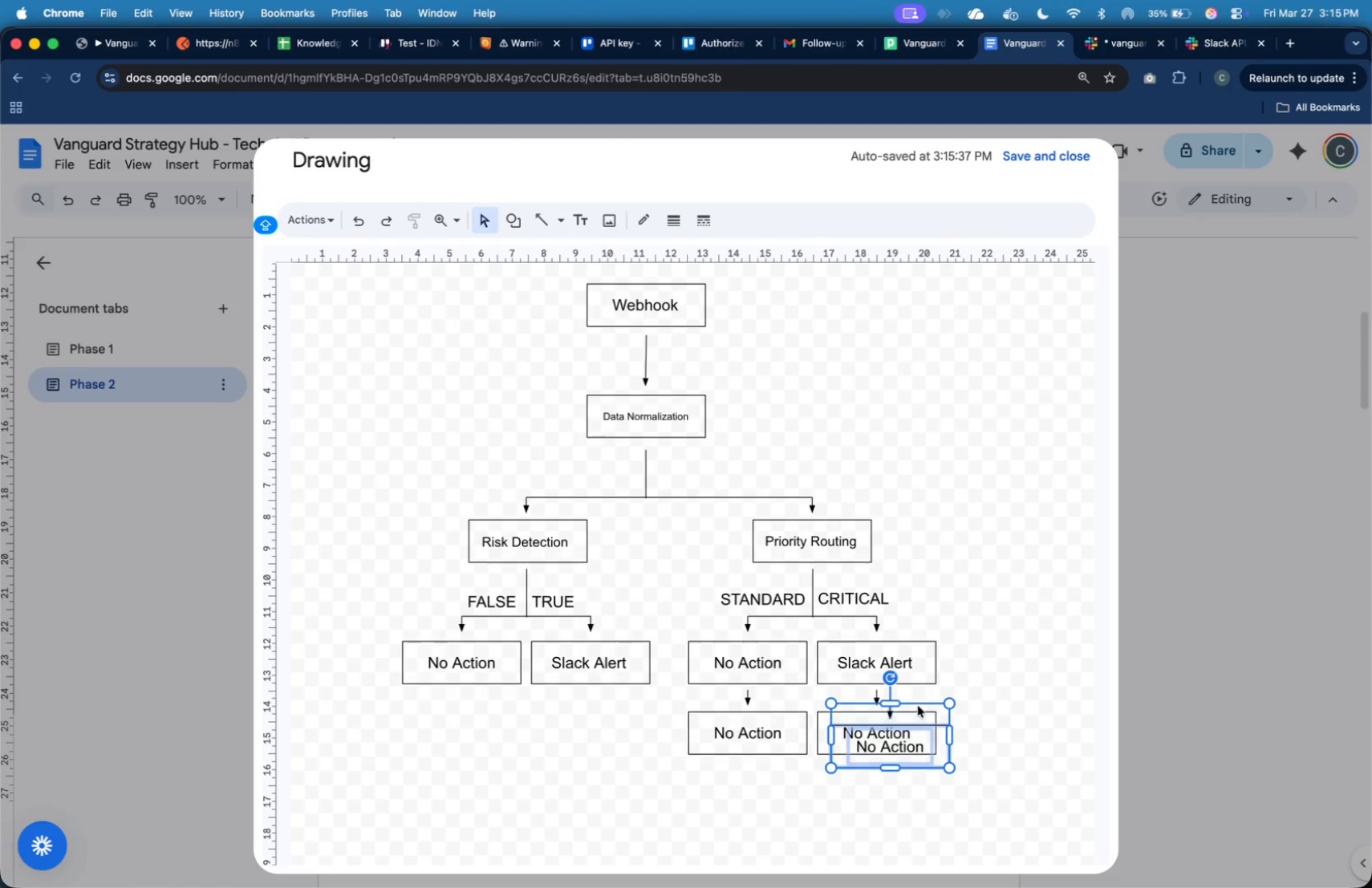 
left_click_drag(start_coordinate=[938, 717], to_coordinate=[936, 785])
 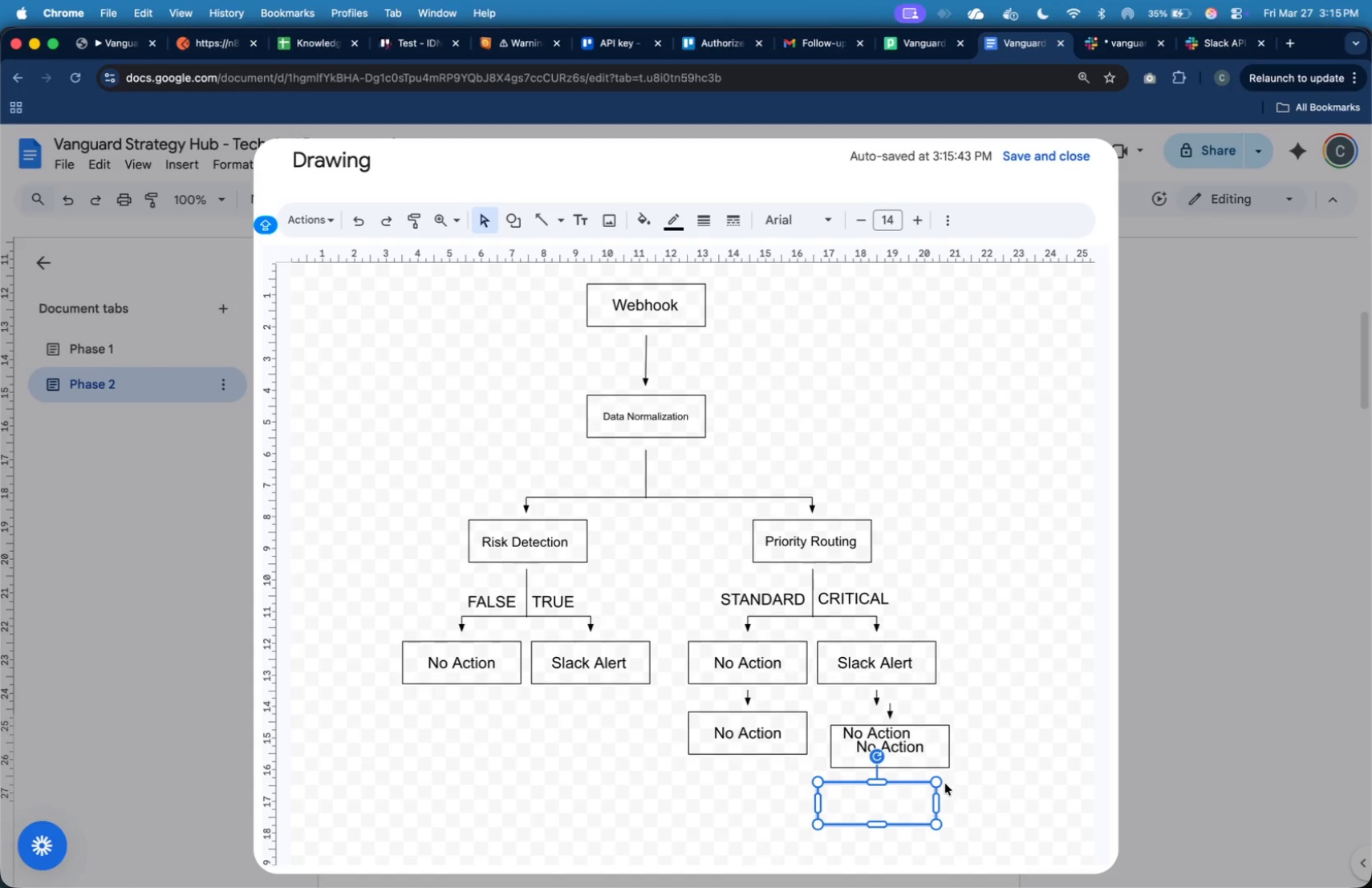 
key(Meta+Z)
 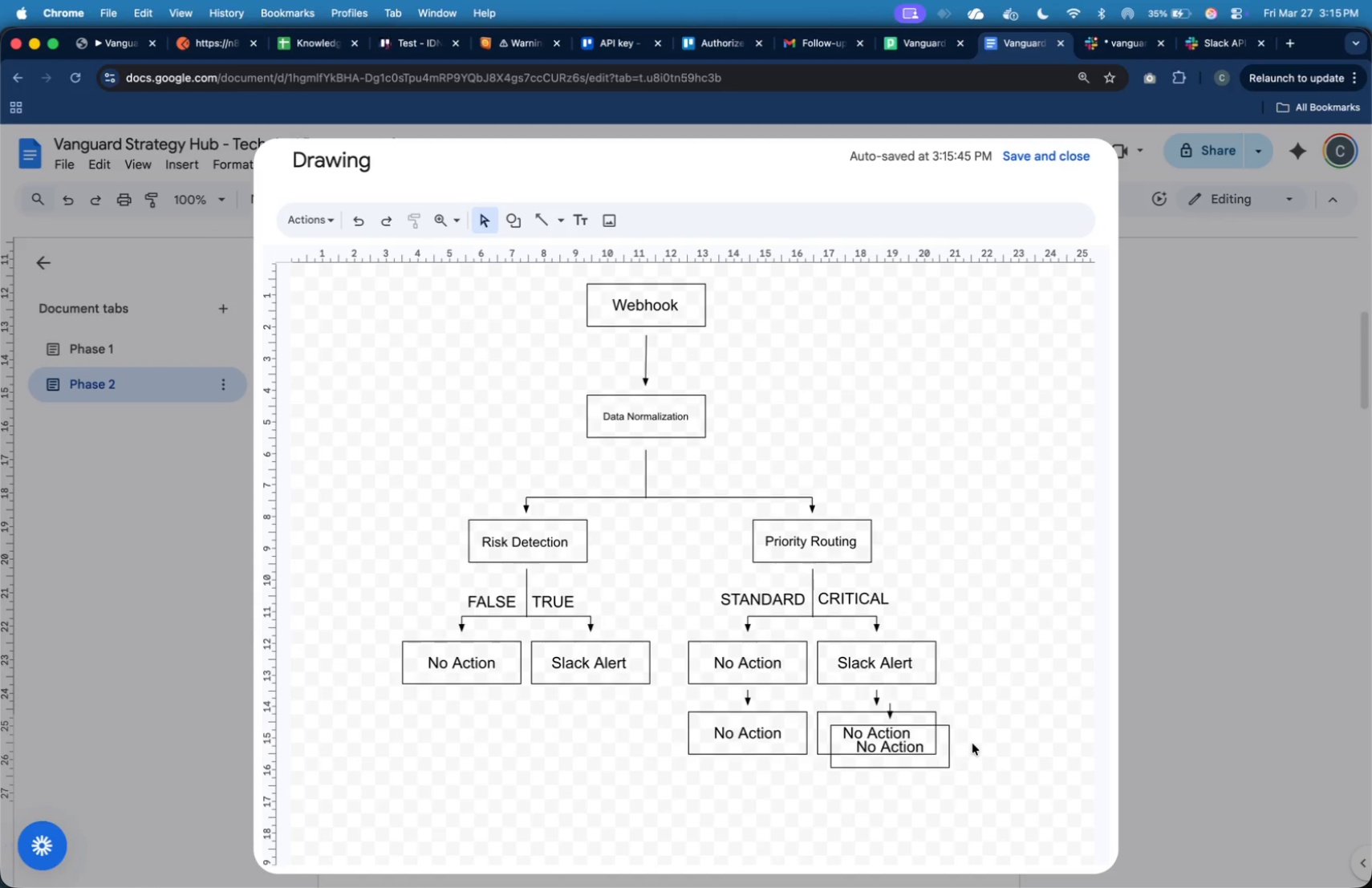 
key(Meta+Z)
 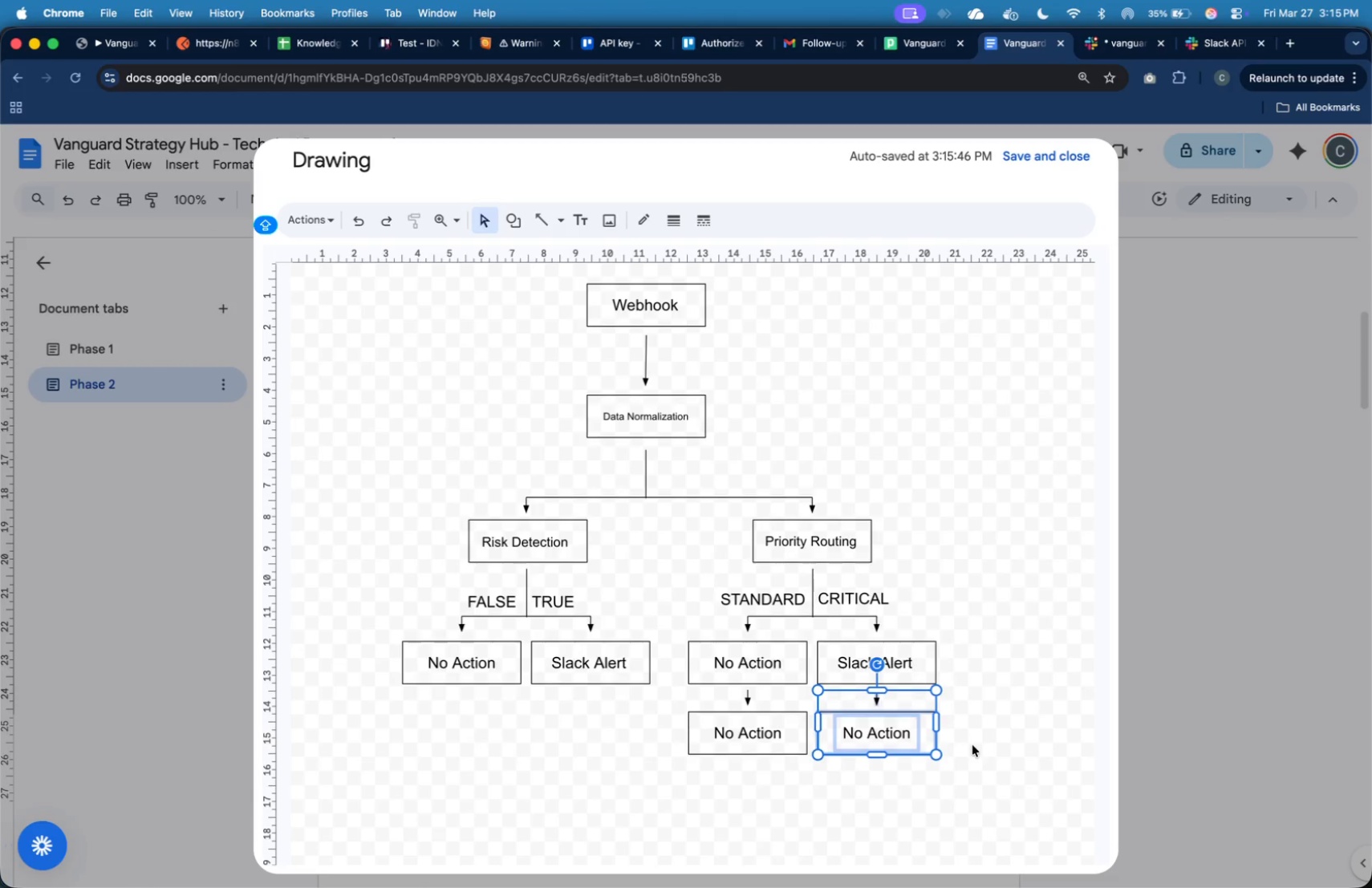 
key(Meta+C)
 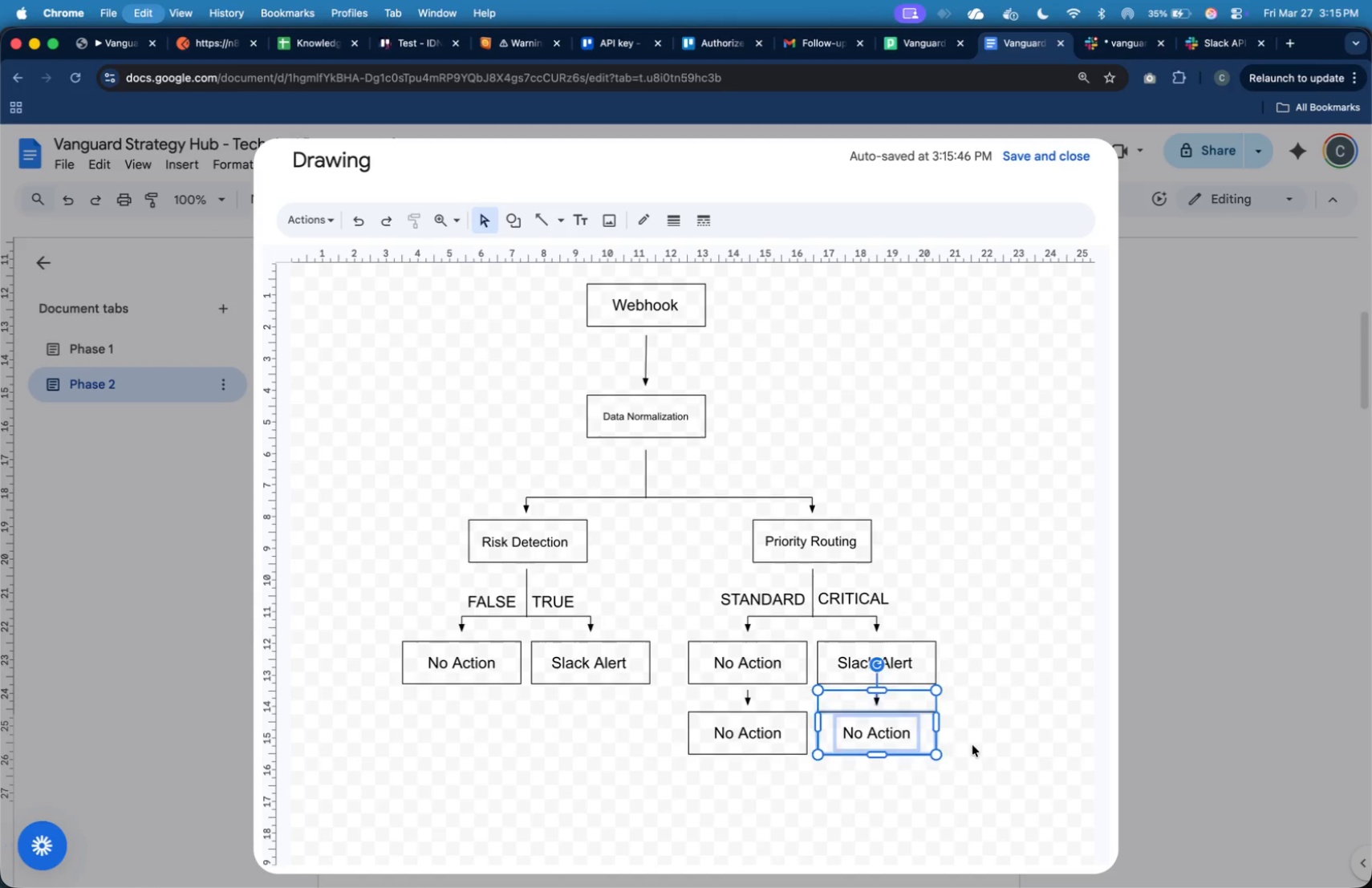 
key(Meta+V)
 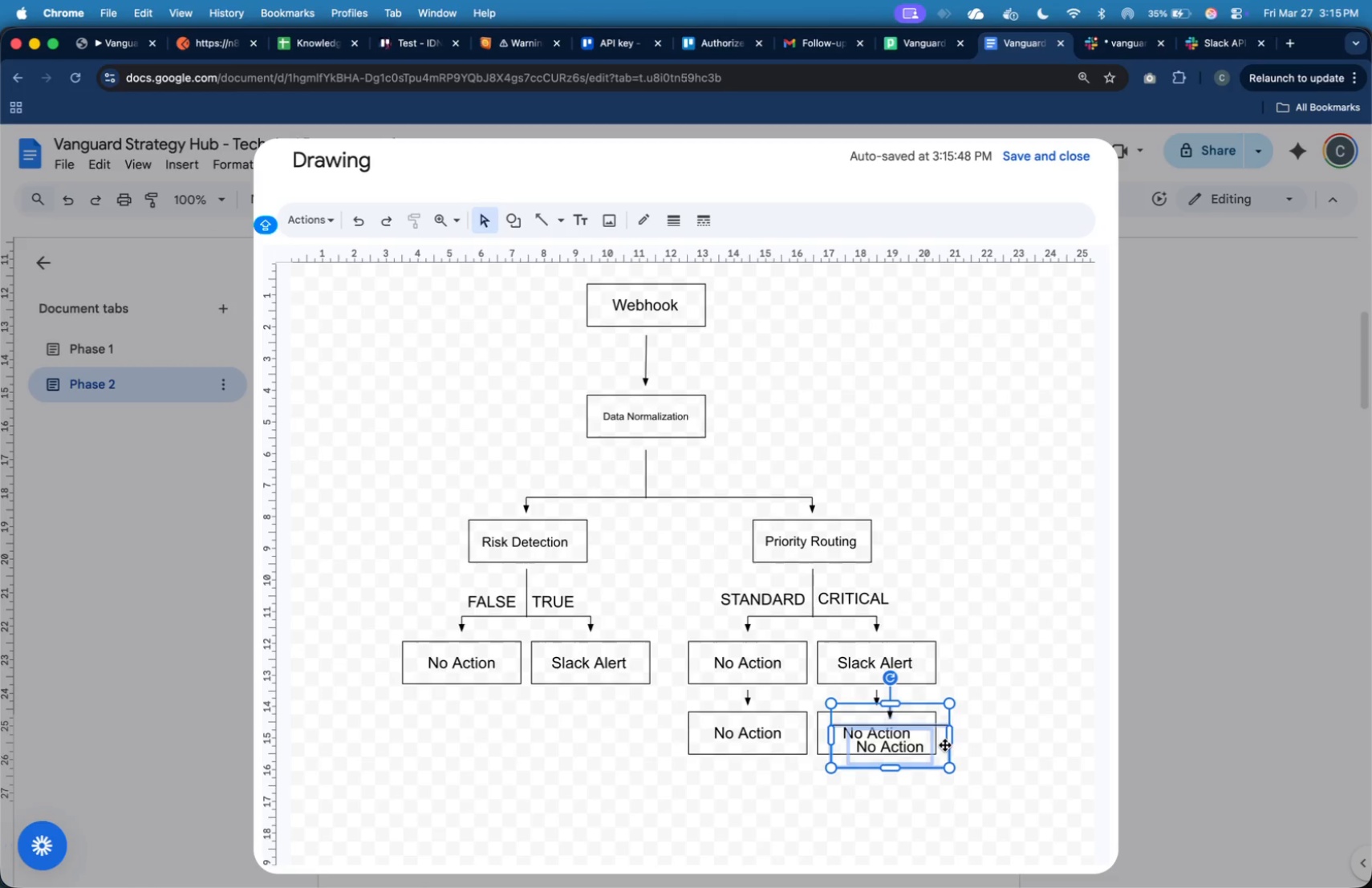 
left_click_drag(start_coordinate=[944, 754], to_coordinate=[932, 824])
 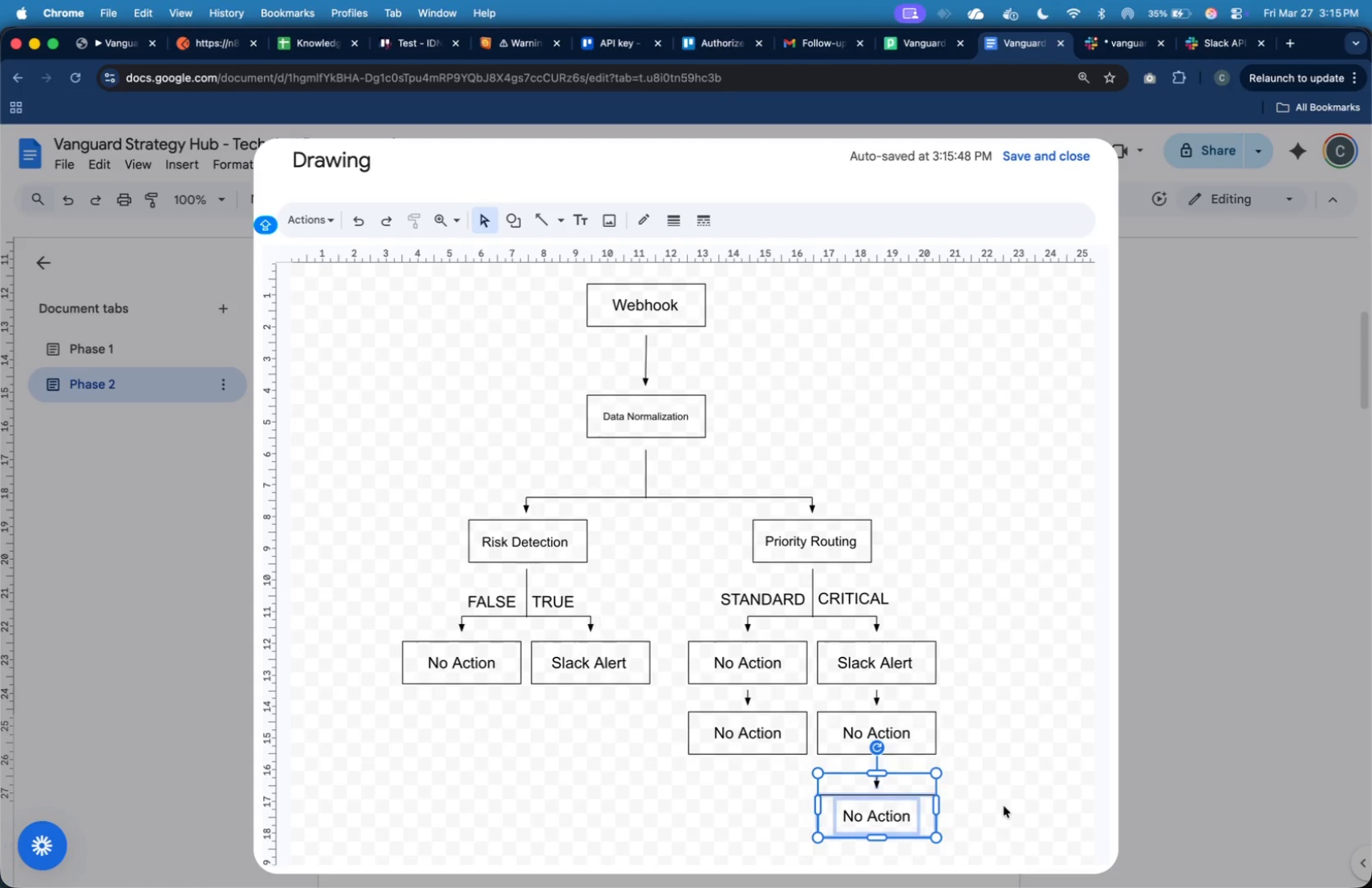 
left_click([1004, 805])
 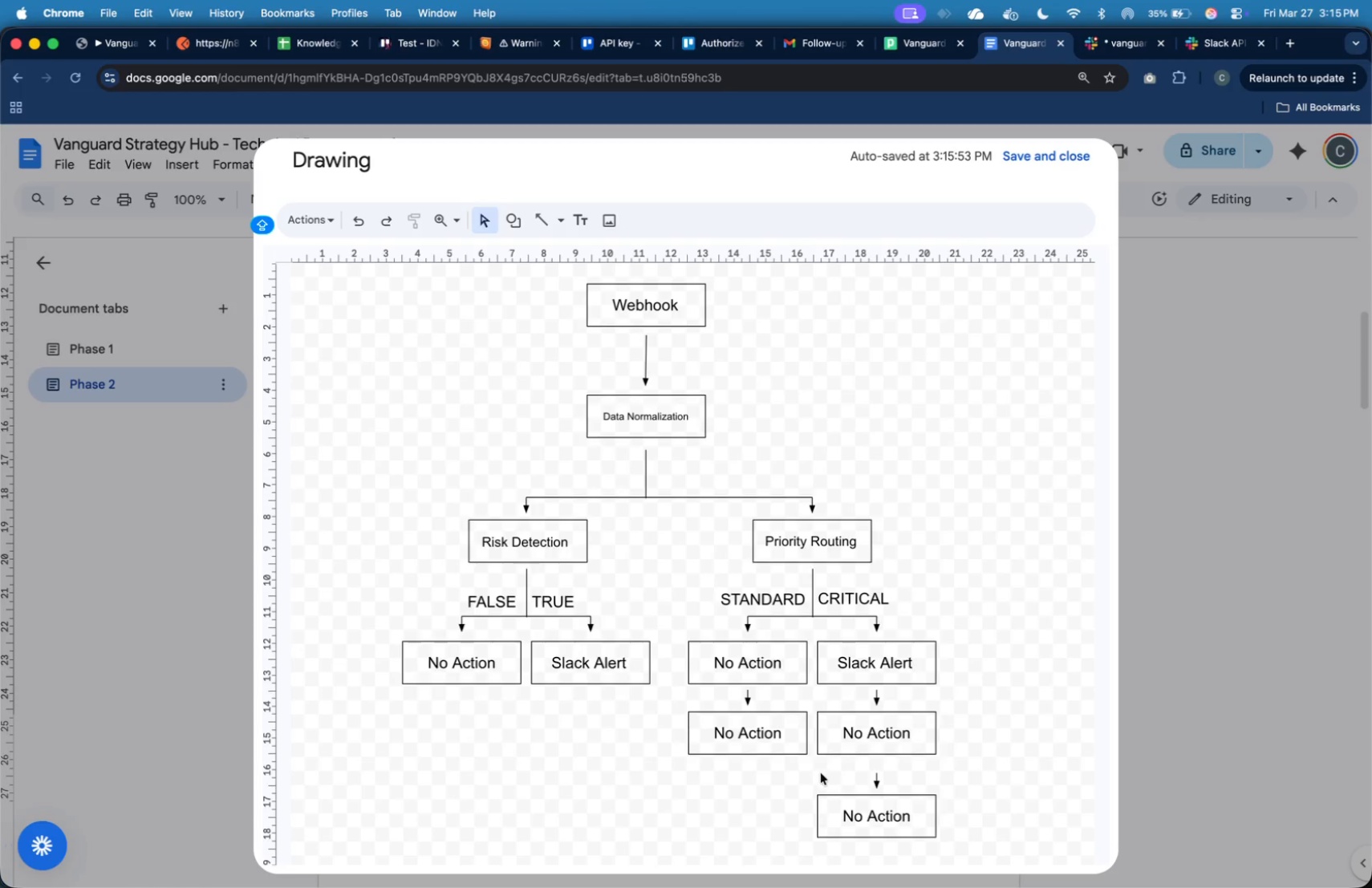 
left_click_drag(start_coordinate=[813, 768], to_coordinate=[948, 846])
 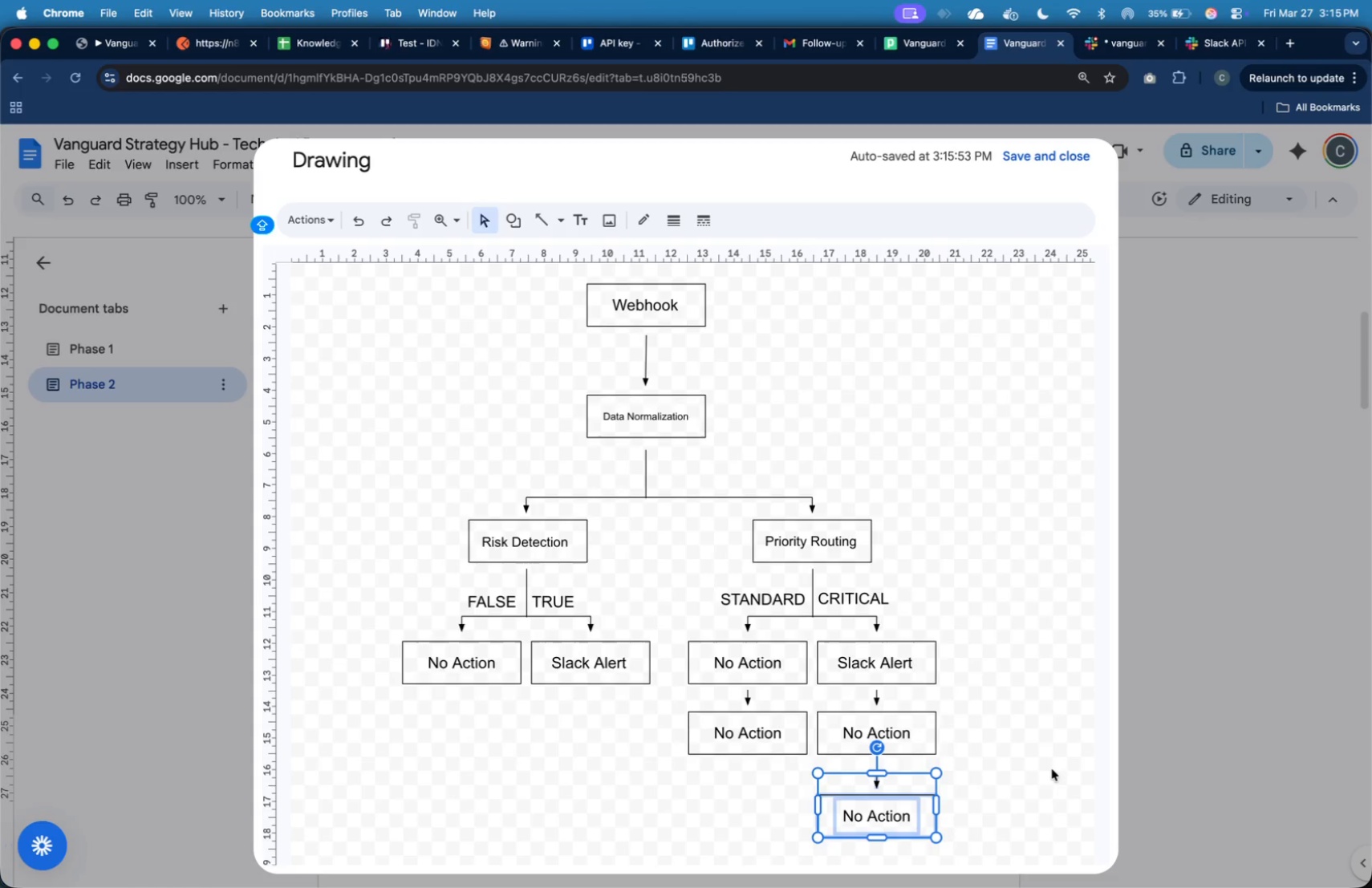 
hold_key(key=ArrowUp, duration=1.52)
 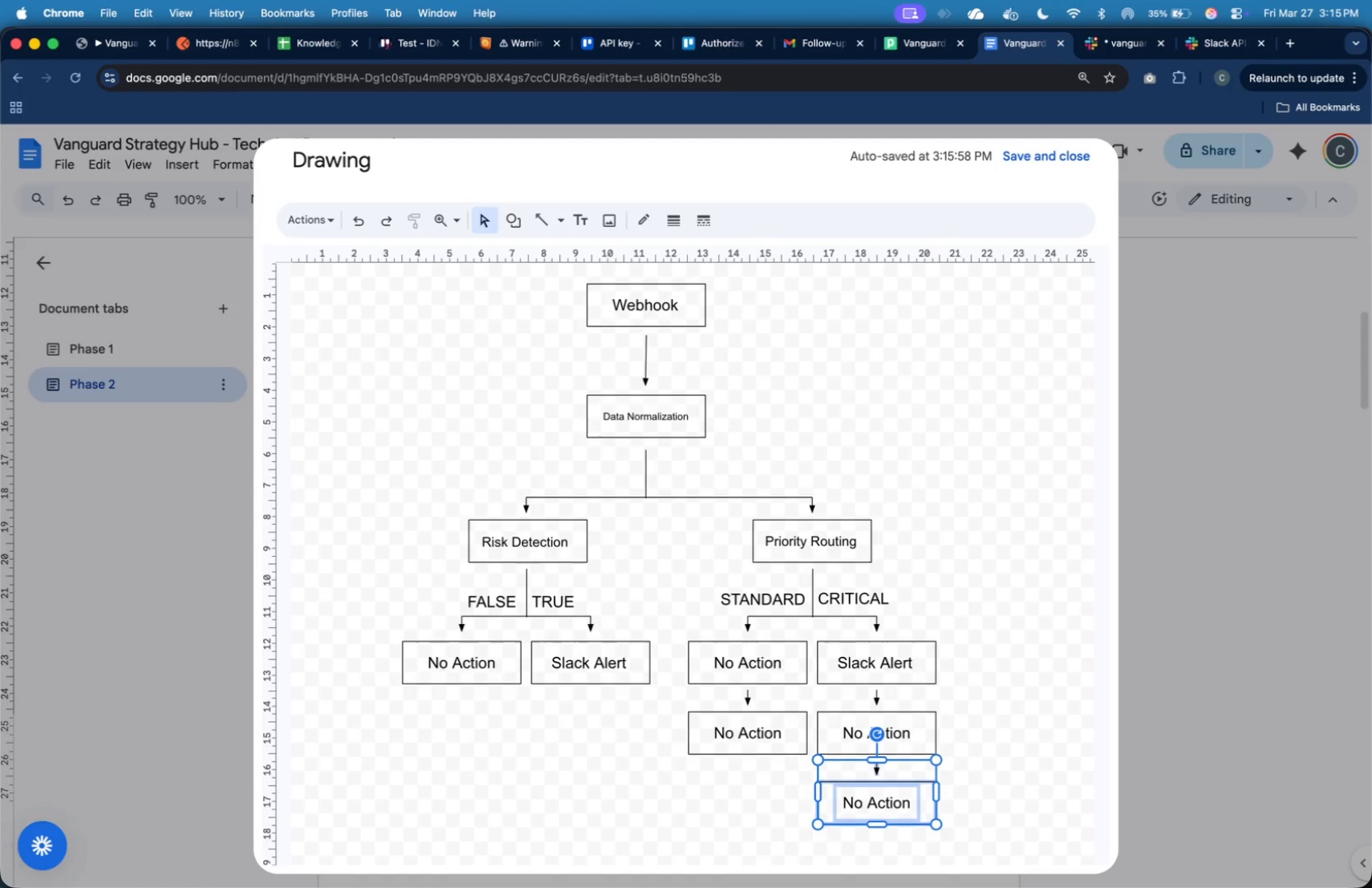 
key(ArrowUp)
 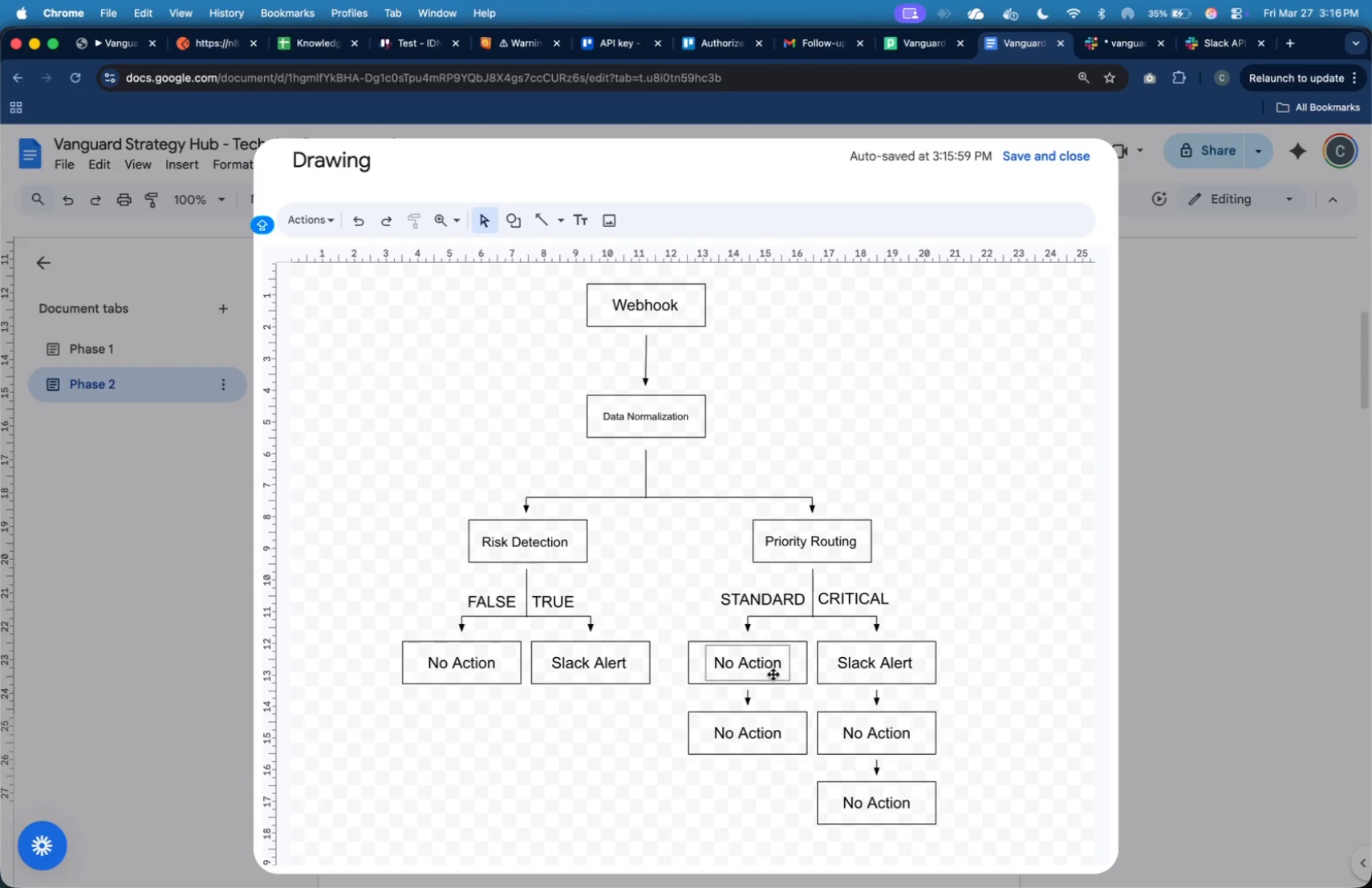 
double_click([770, 668])
 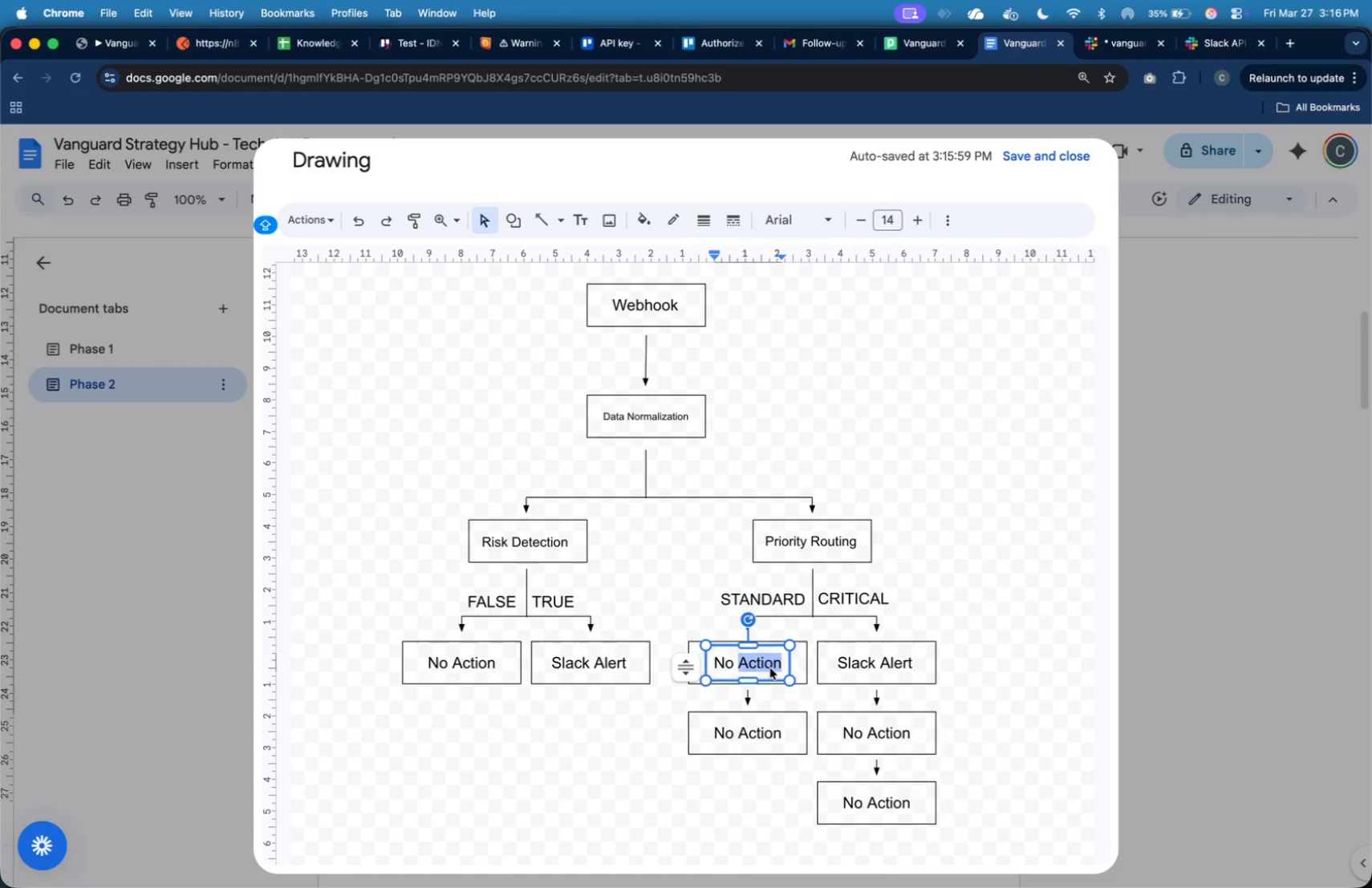 
key(Meta+CommandLeft)
 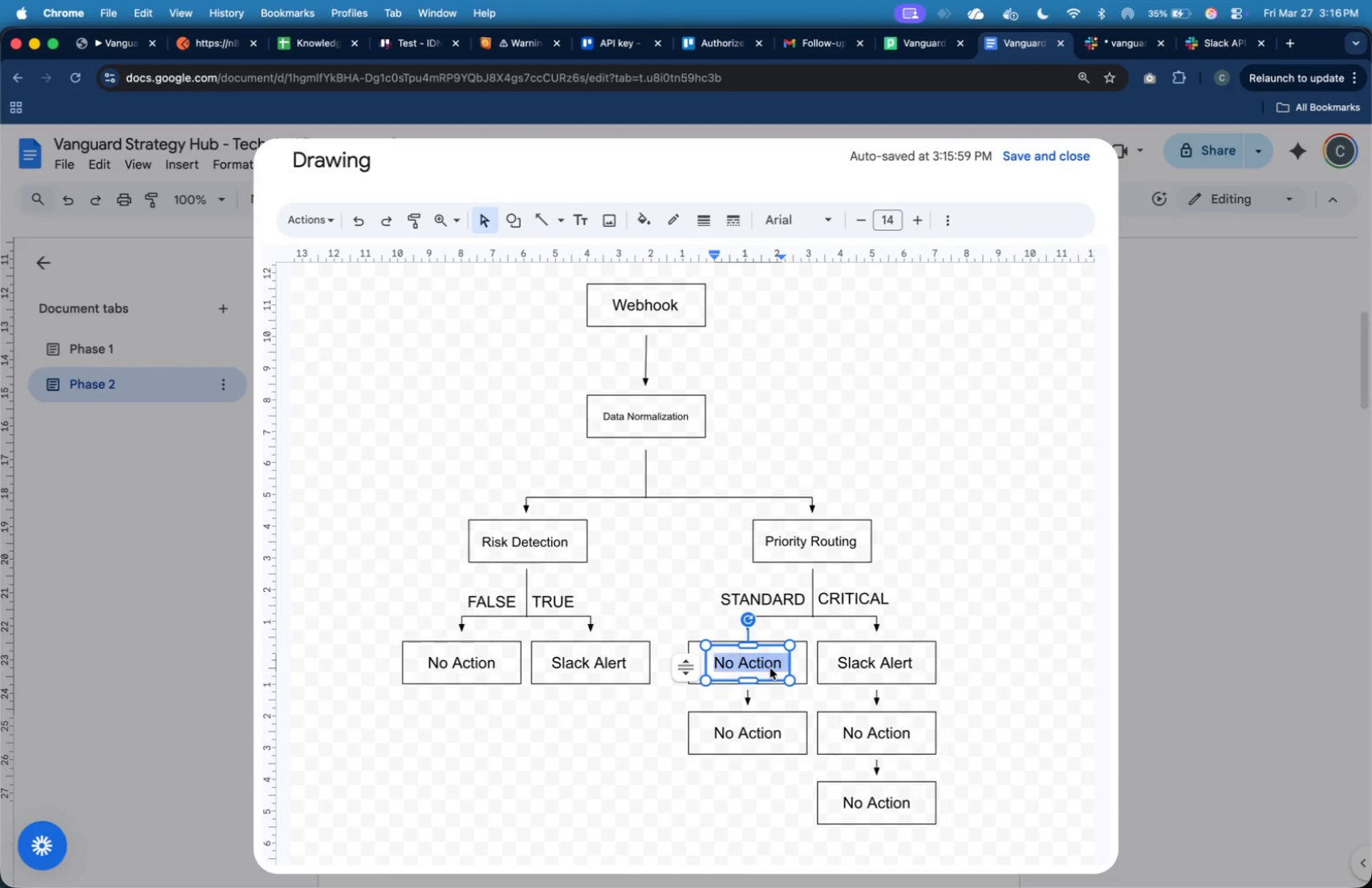 
key(Meta+A)
 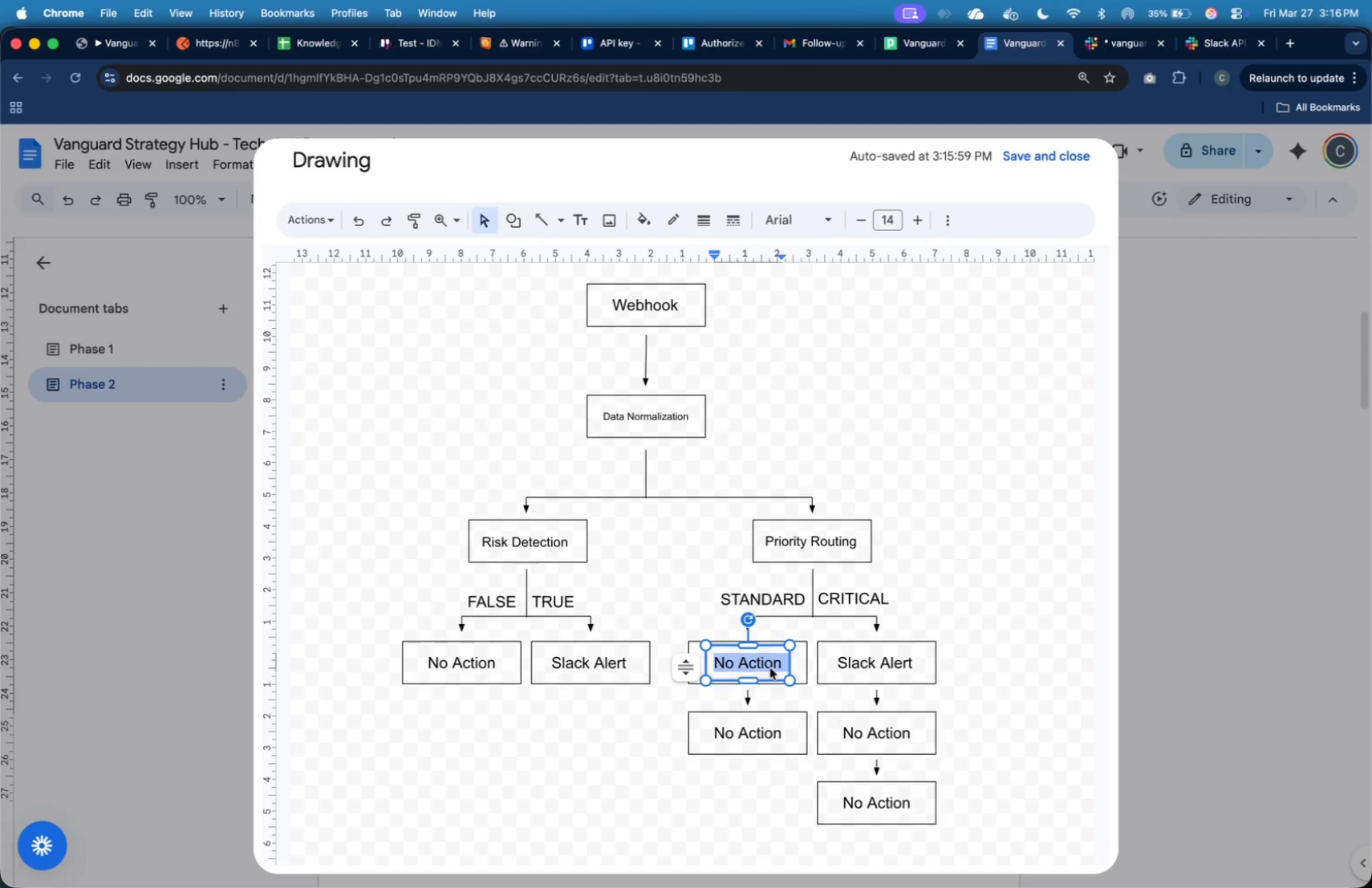 
type(Trello)
key(Backspace)
key(Backspace)
key(Backspace)
key(Backspace)
key(Backspace)
type(RELLO)
 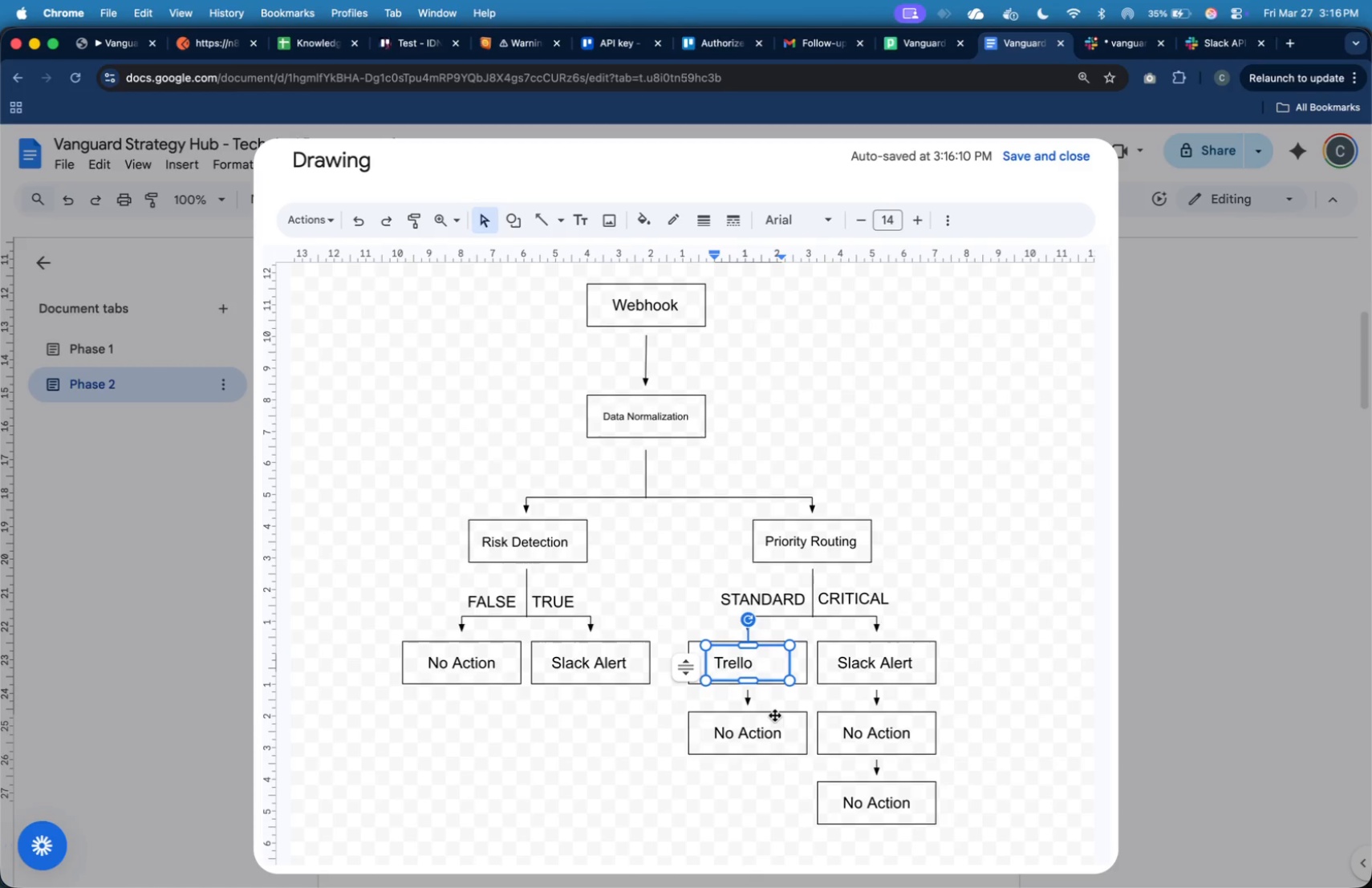 
double_click([763, 736])
 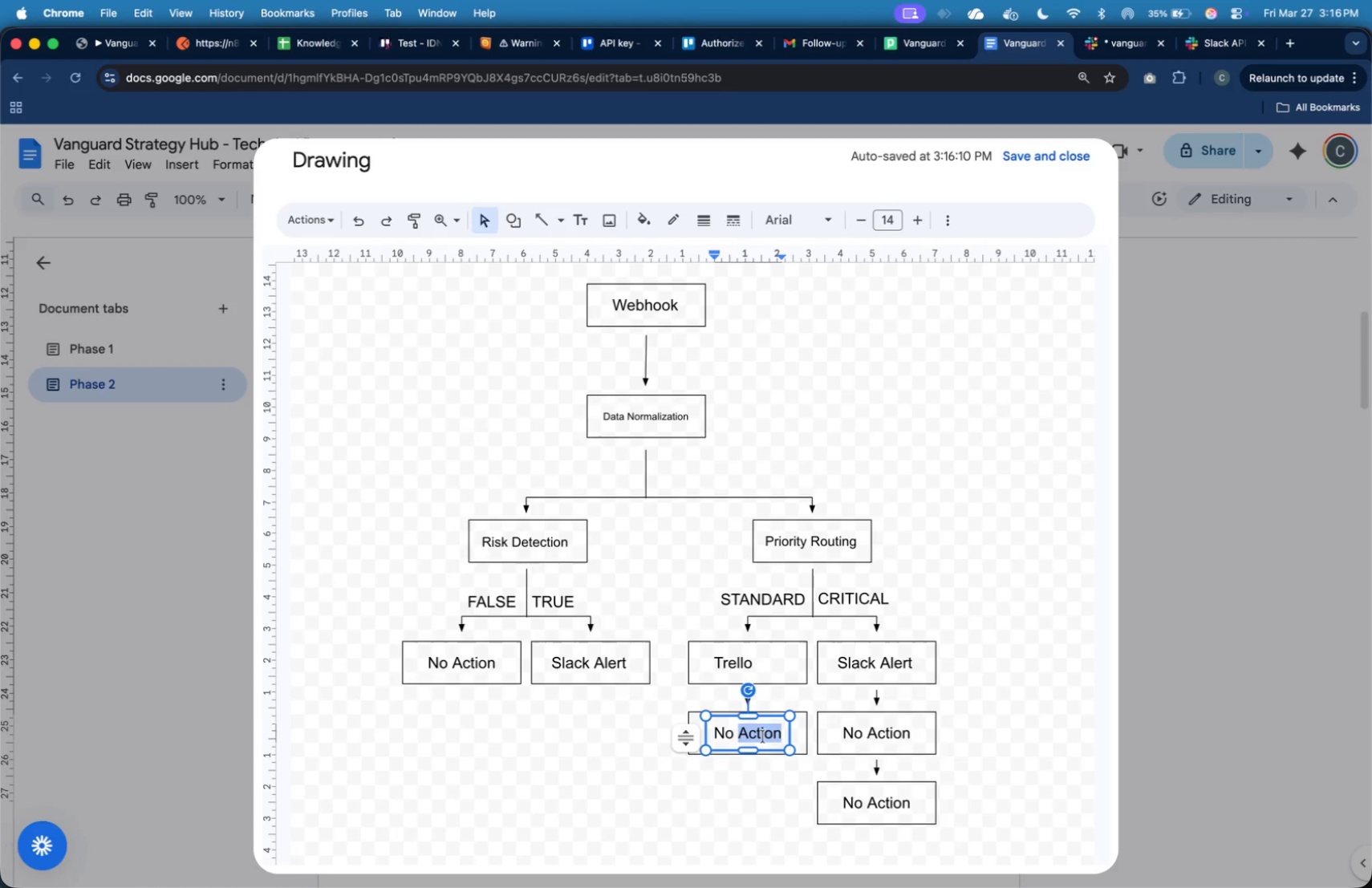 
key(Meta+CommandLeft)
 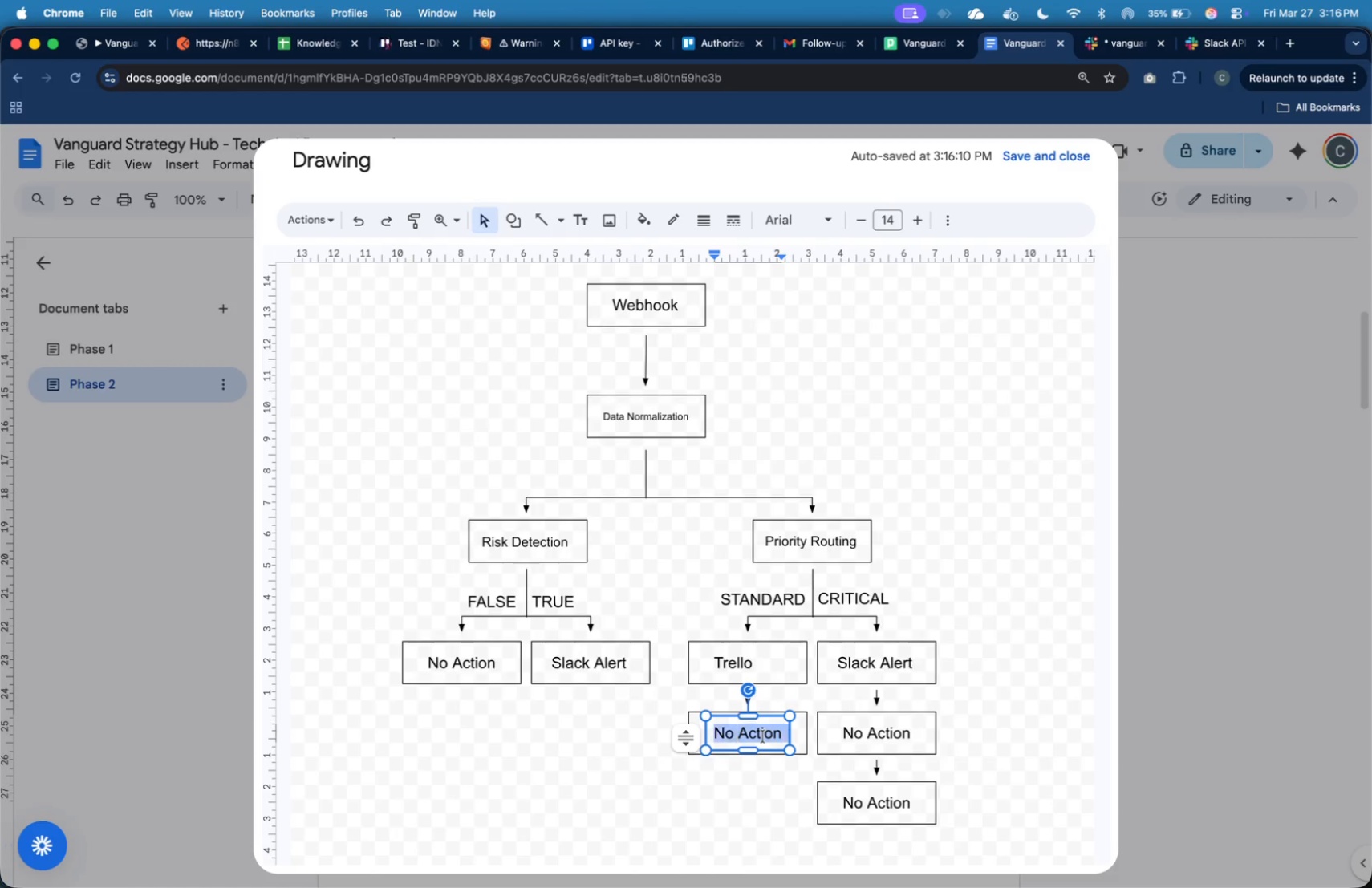 
key(Meta+A)
 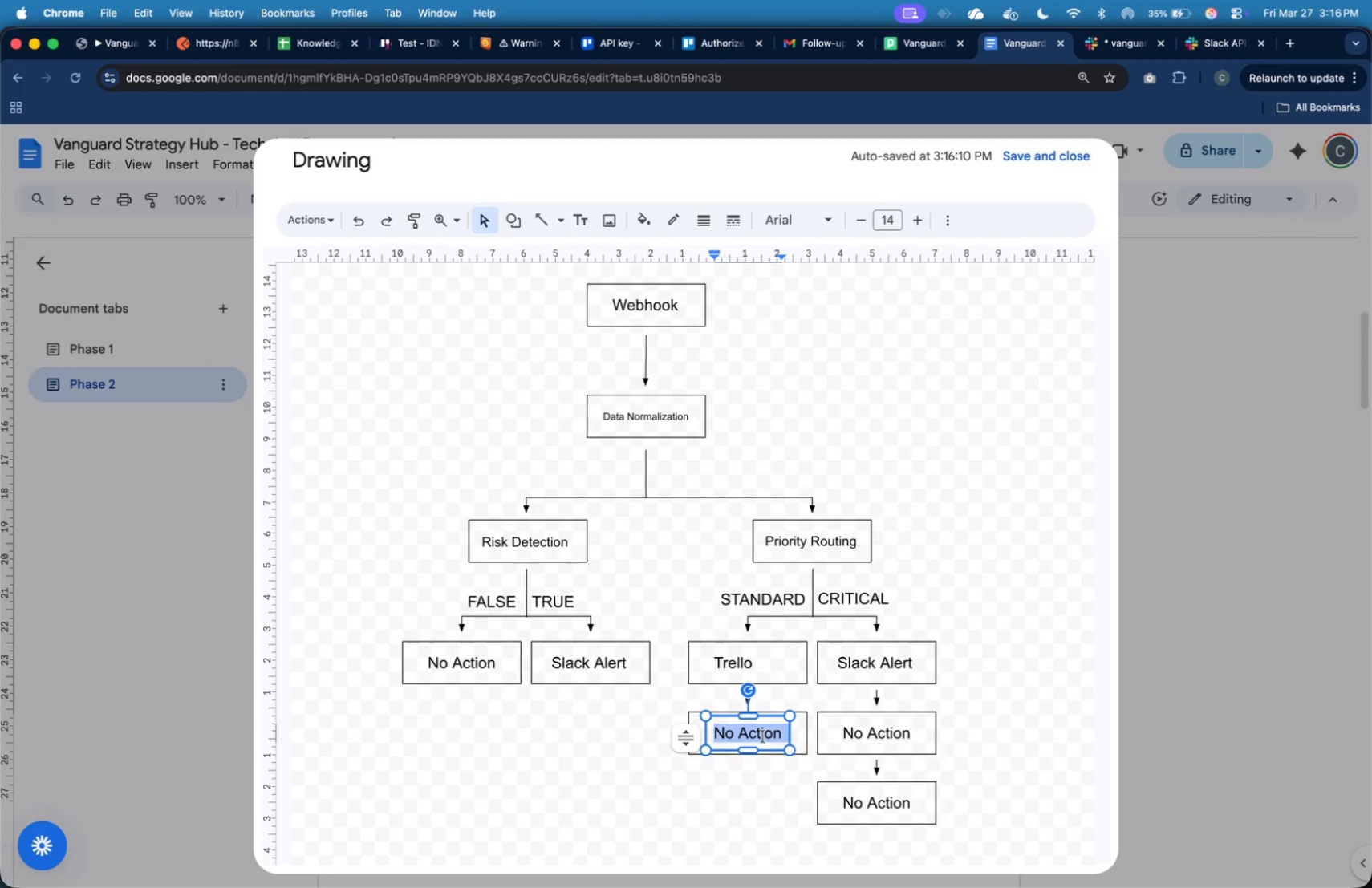 
type(Gmail)
 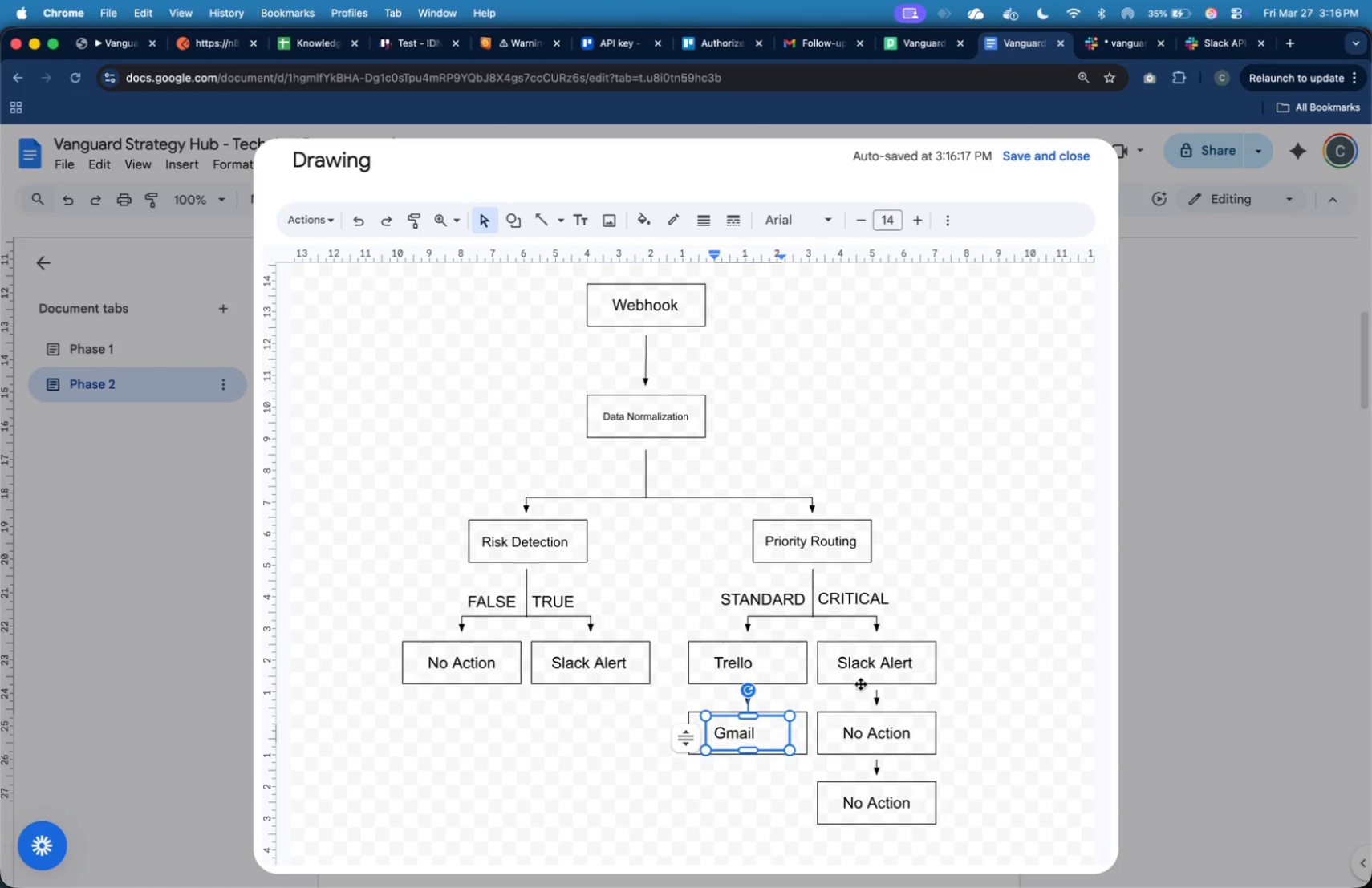 
double_click([865, 672])
 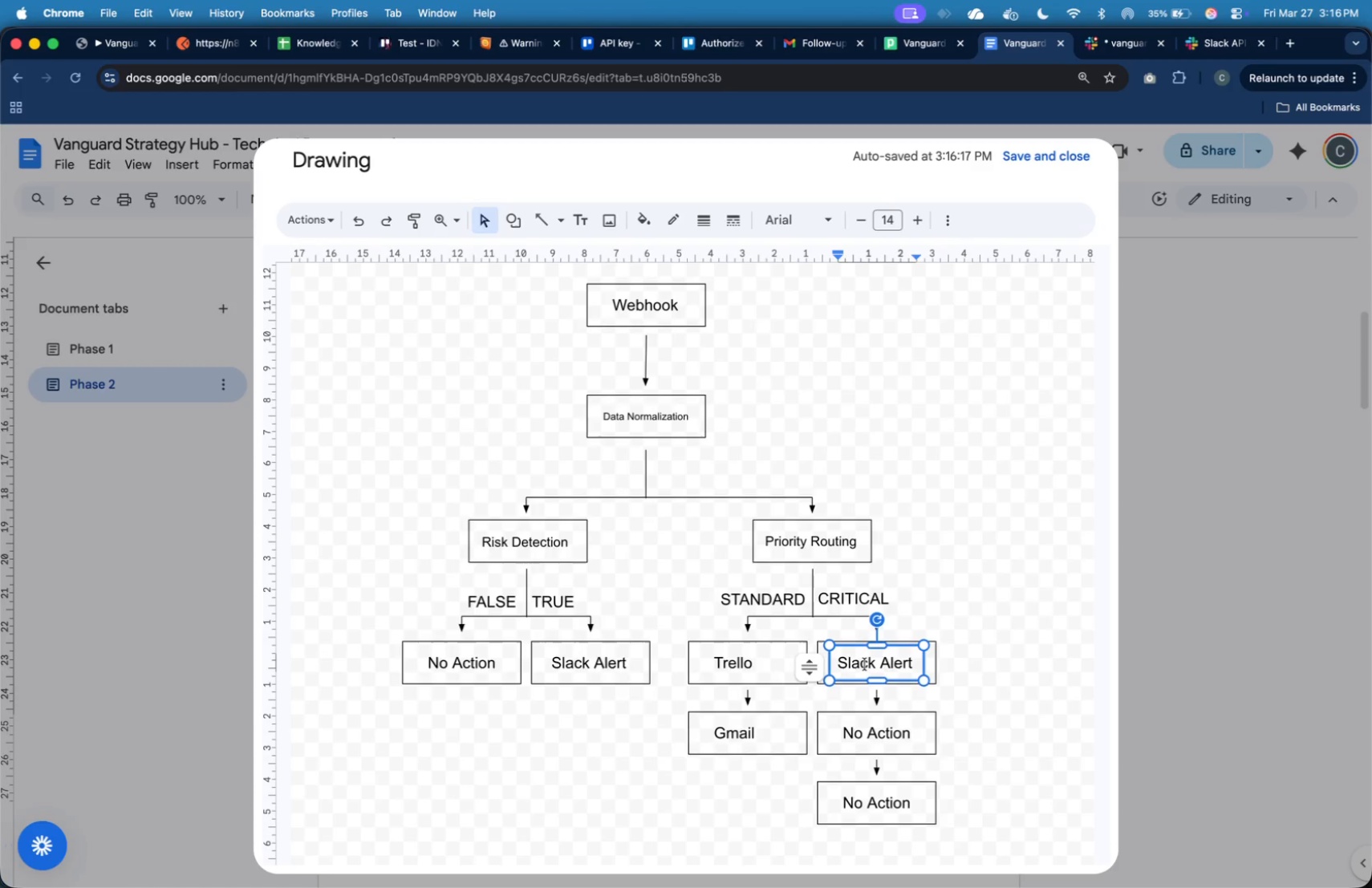 
key(Meta+A)
 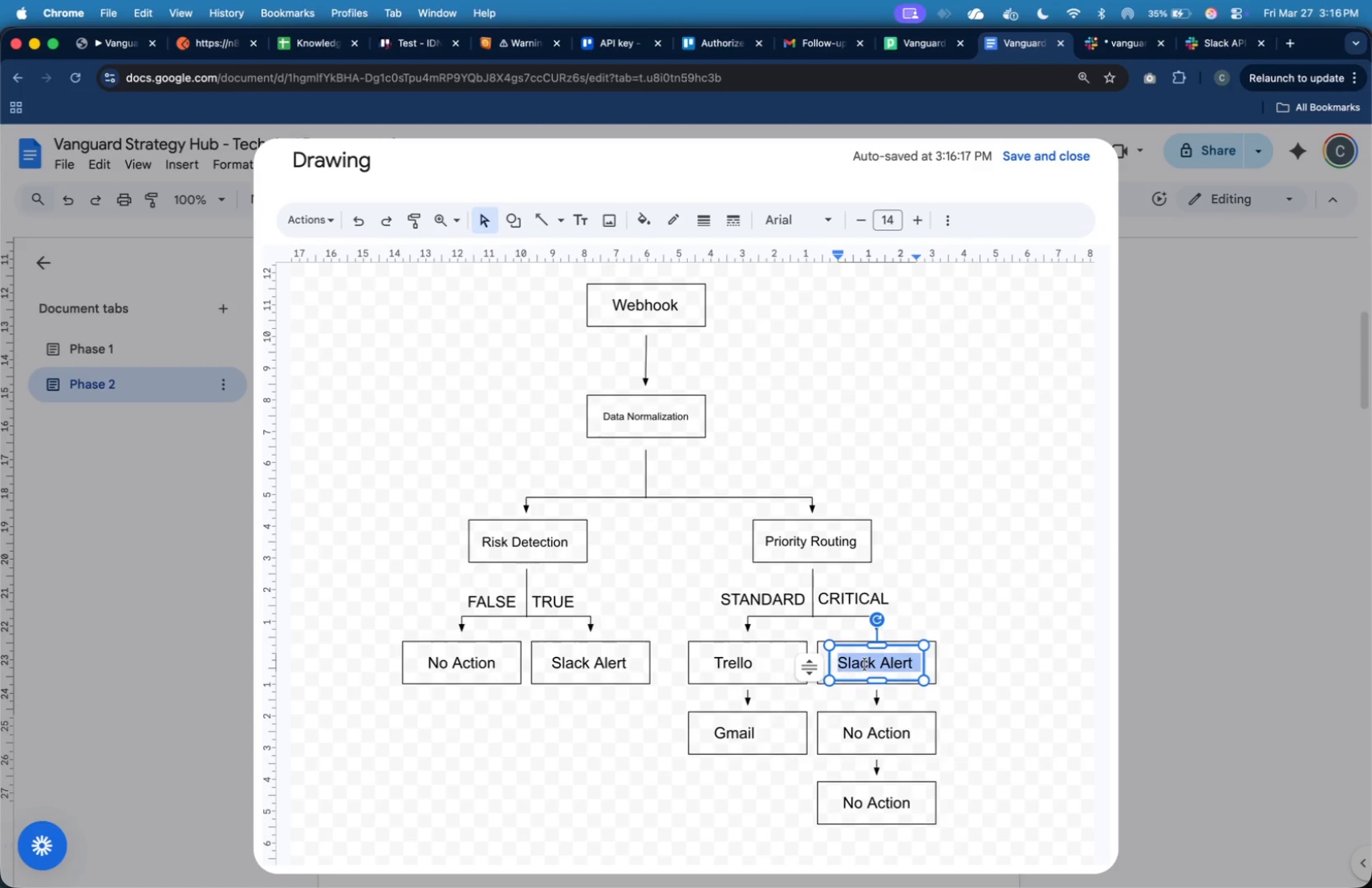 
type(Trello)
 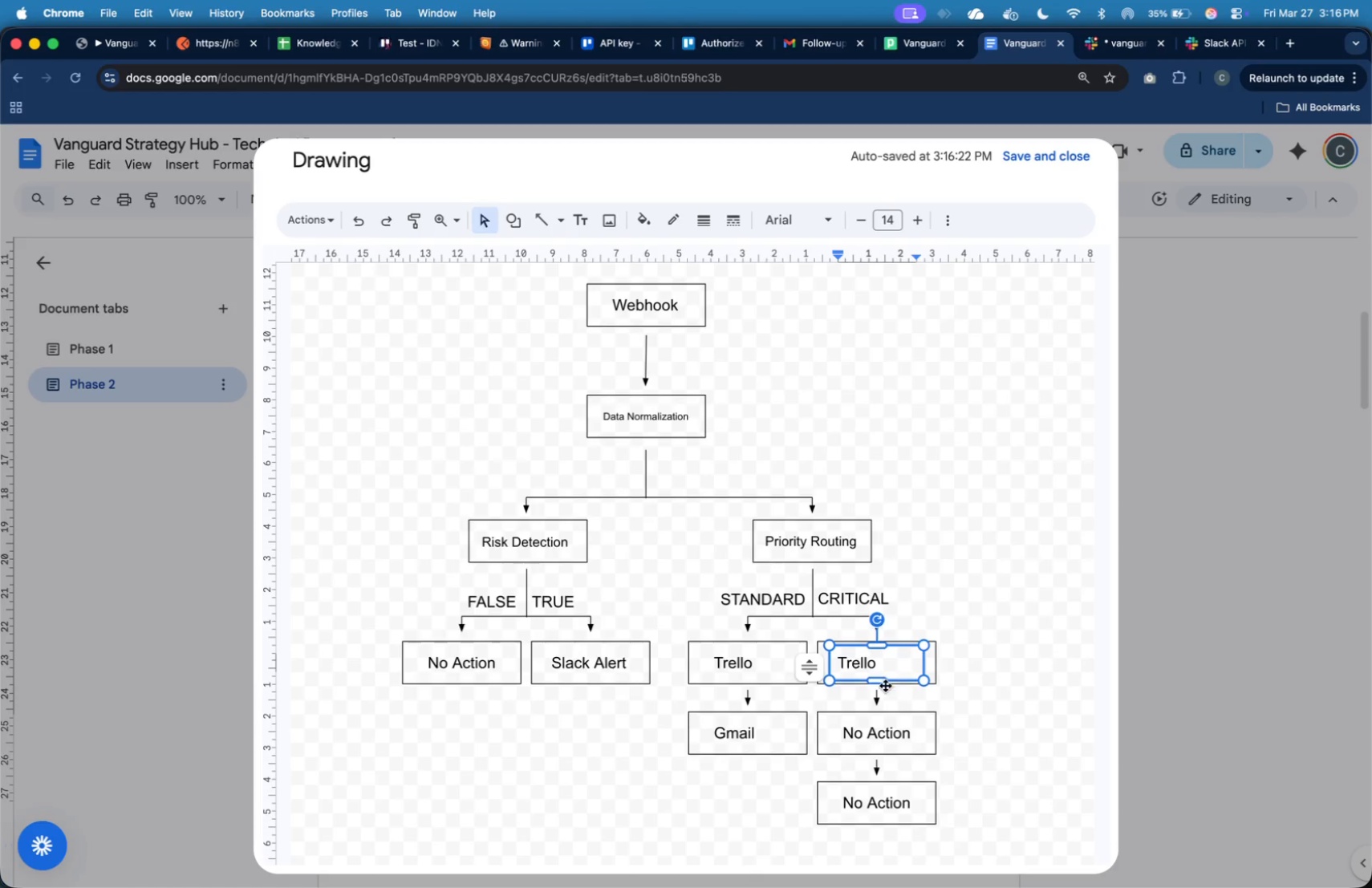 
double_click([890, 727])
 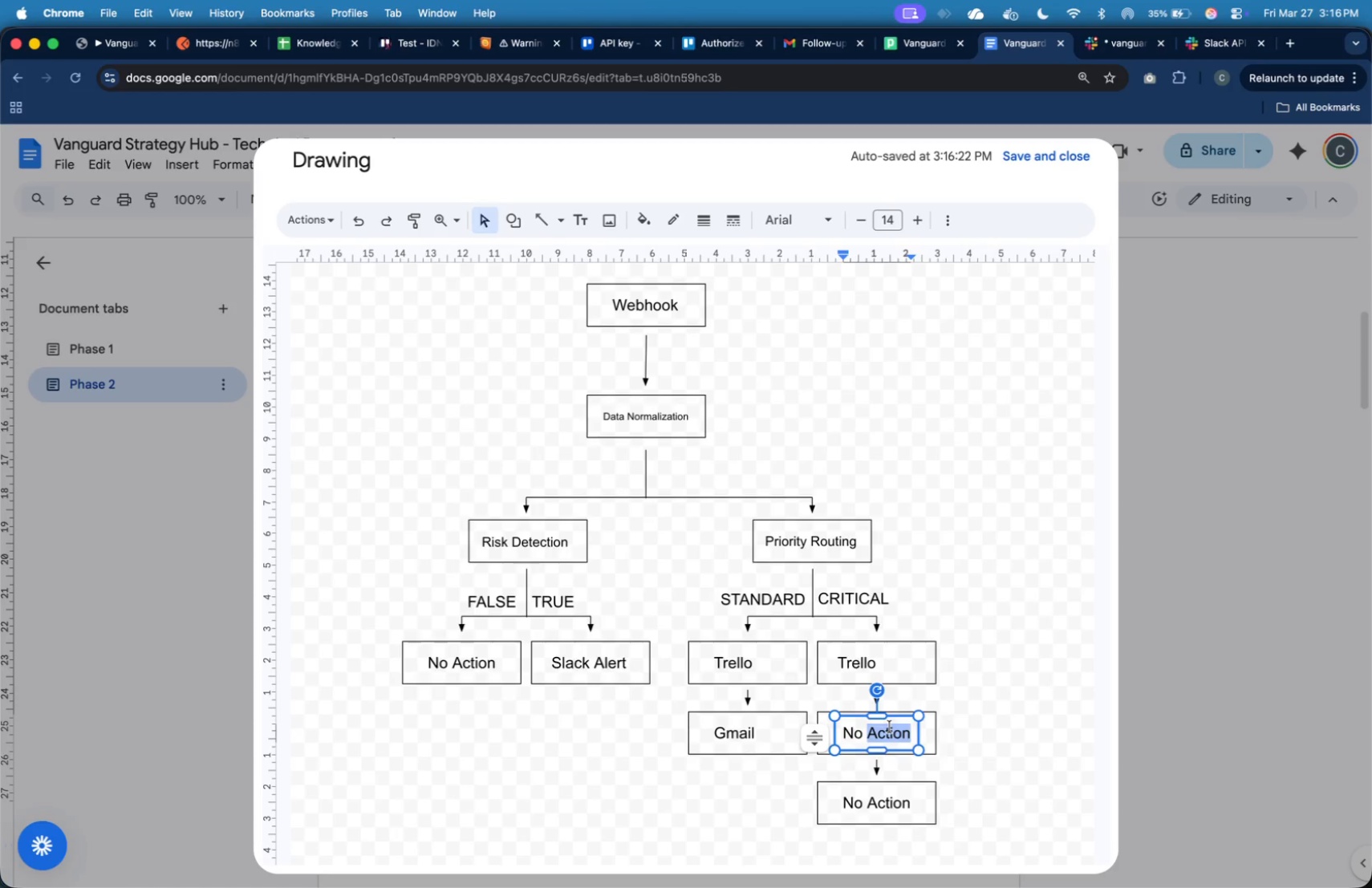 
key(Meta+CommandLeft)
 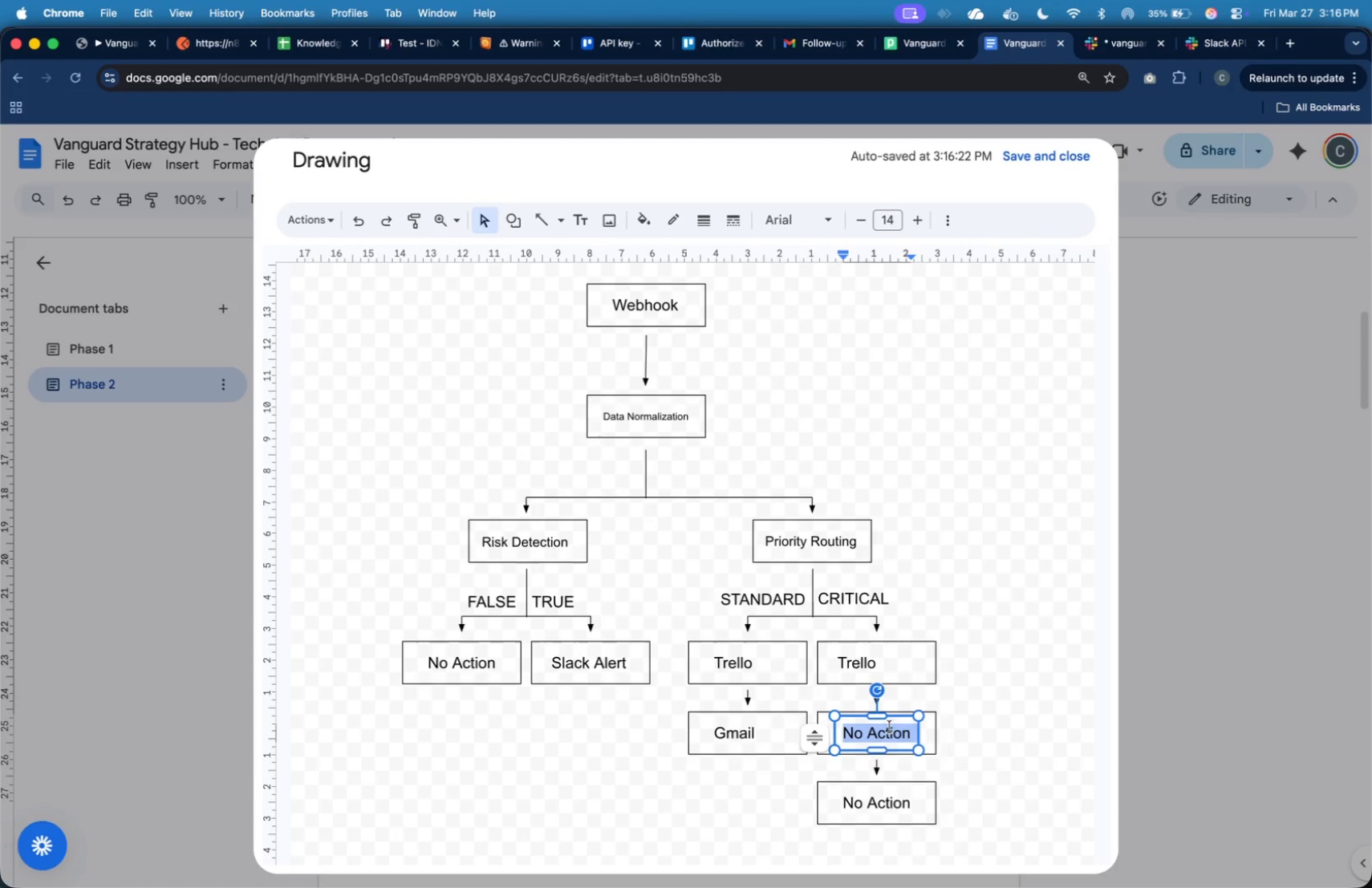 
key(Meta+A)
 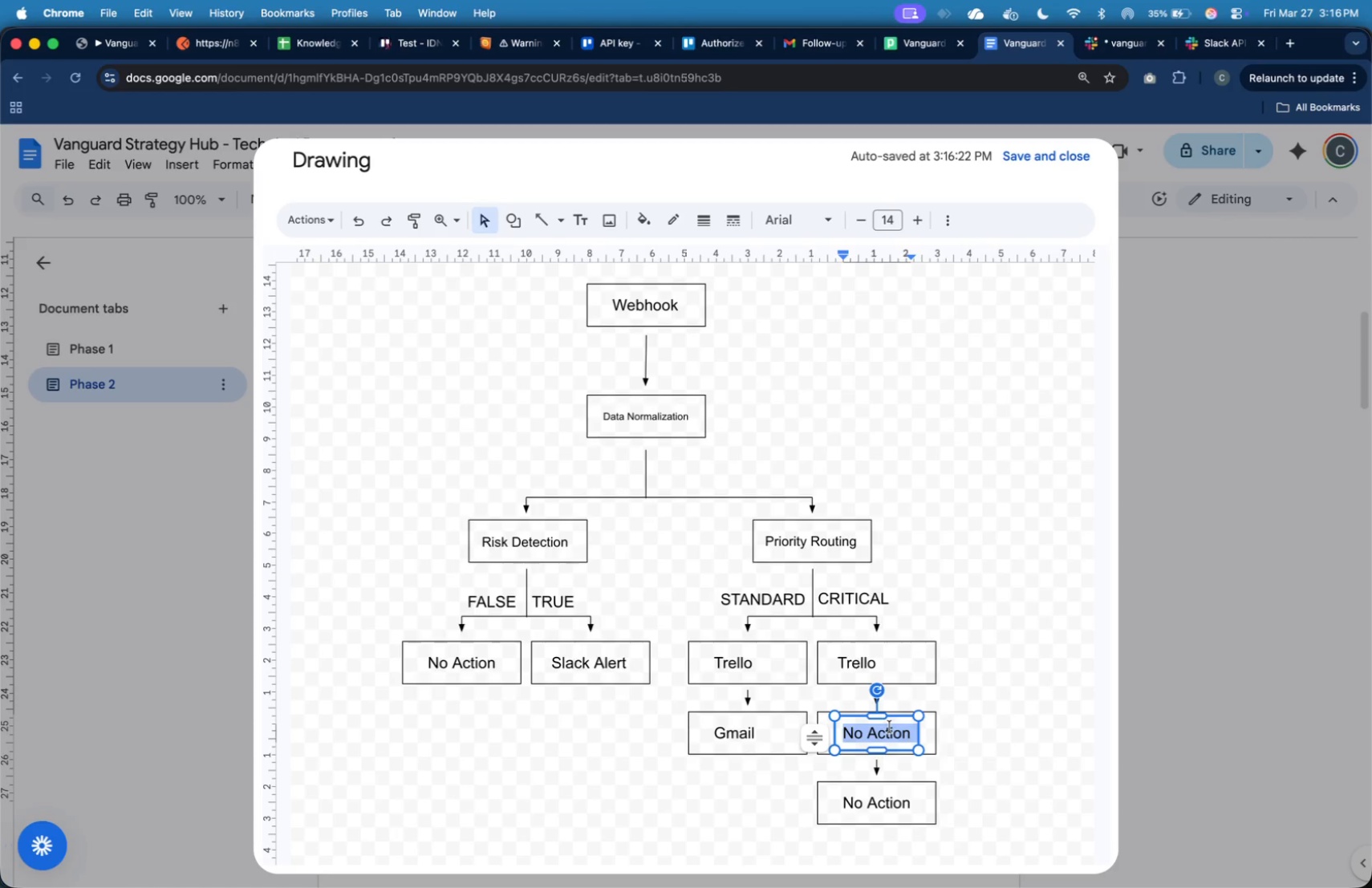 
type(Hma)
key(Backspace)
key(Backspace)
key(Backspace)
type(Gmail)
 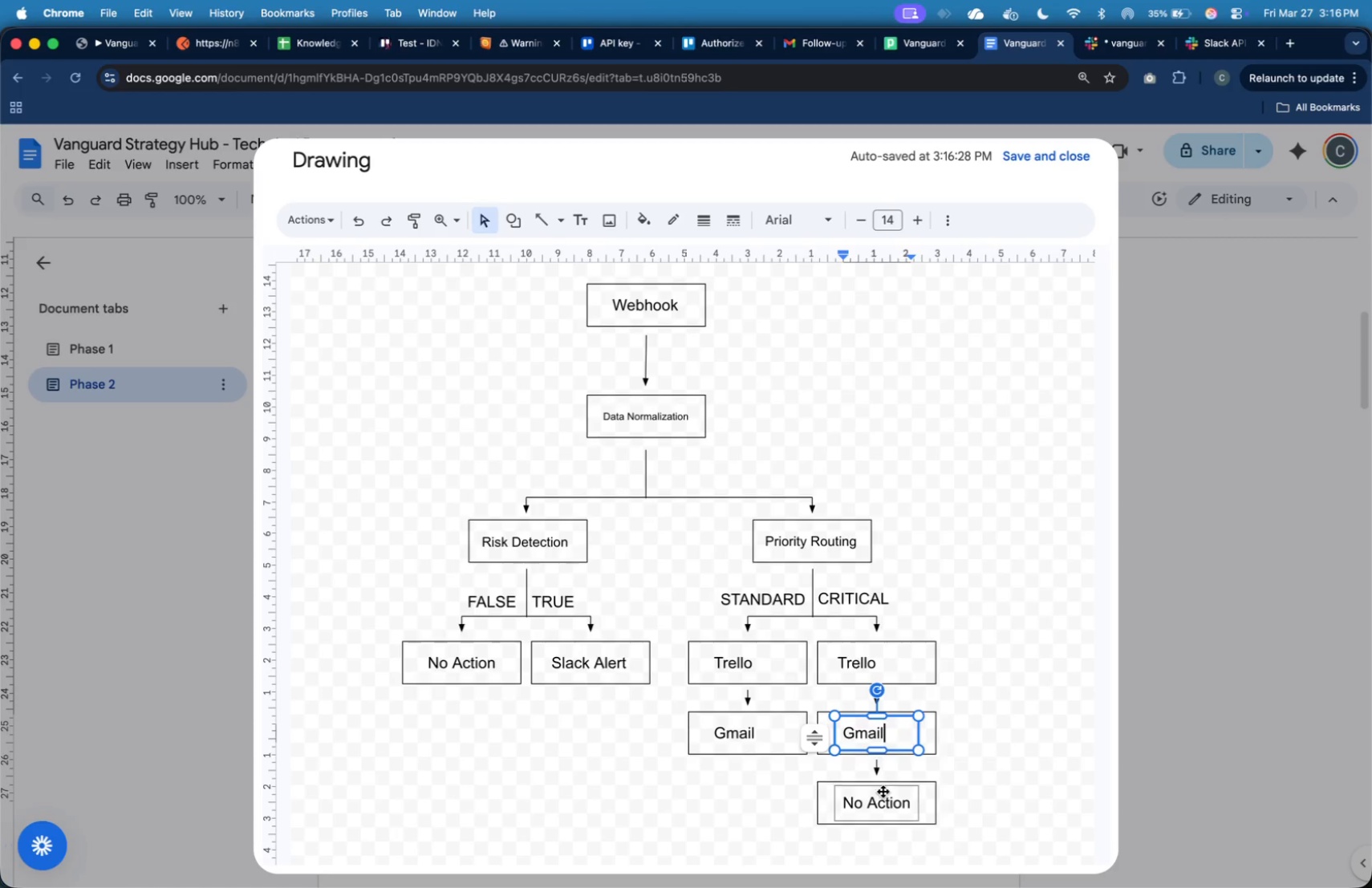 
double_click([883, 797])
 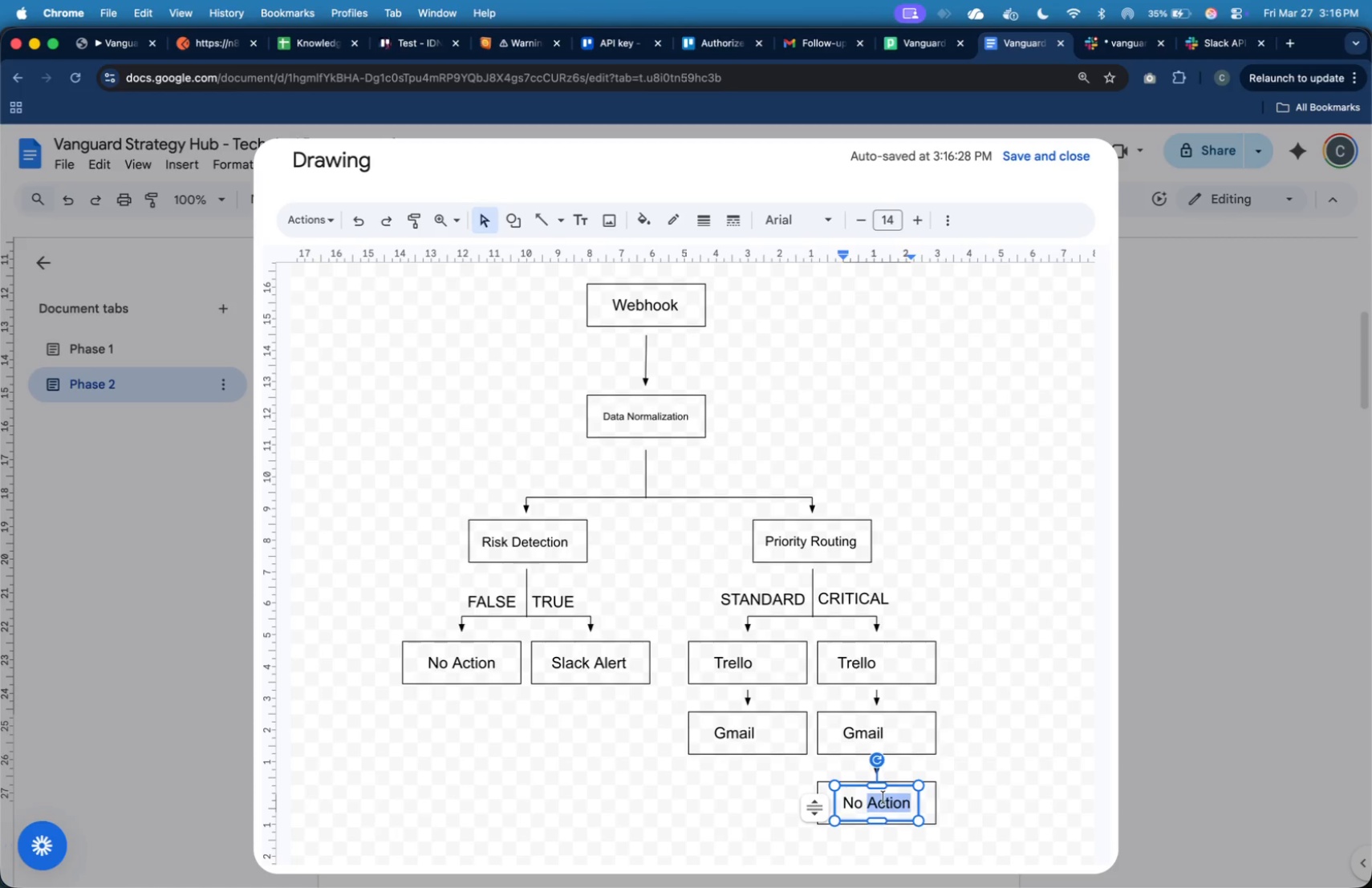 
hold_key(key=ShiftLeft, duration=0.57)
 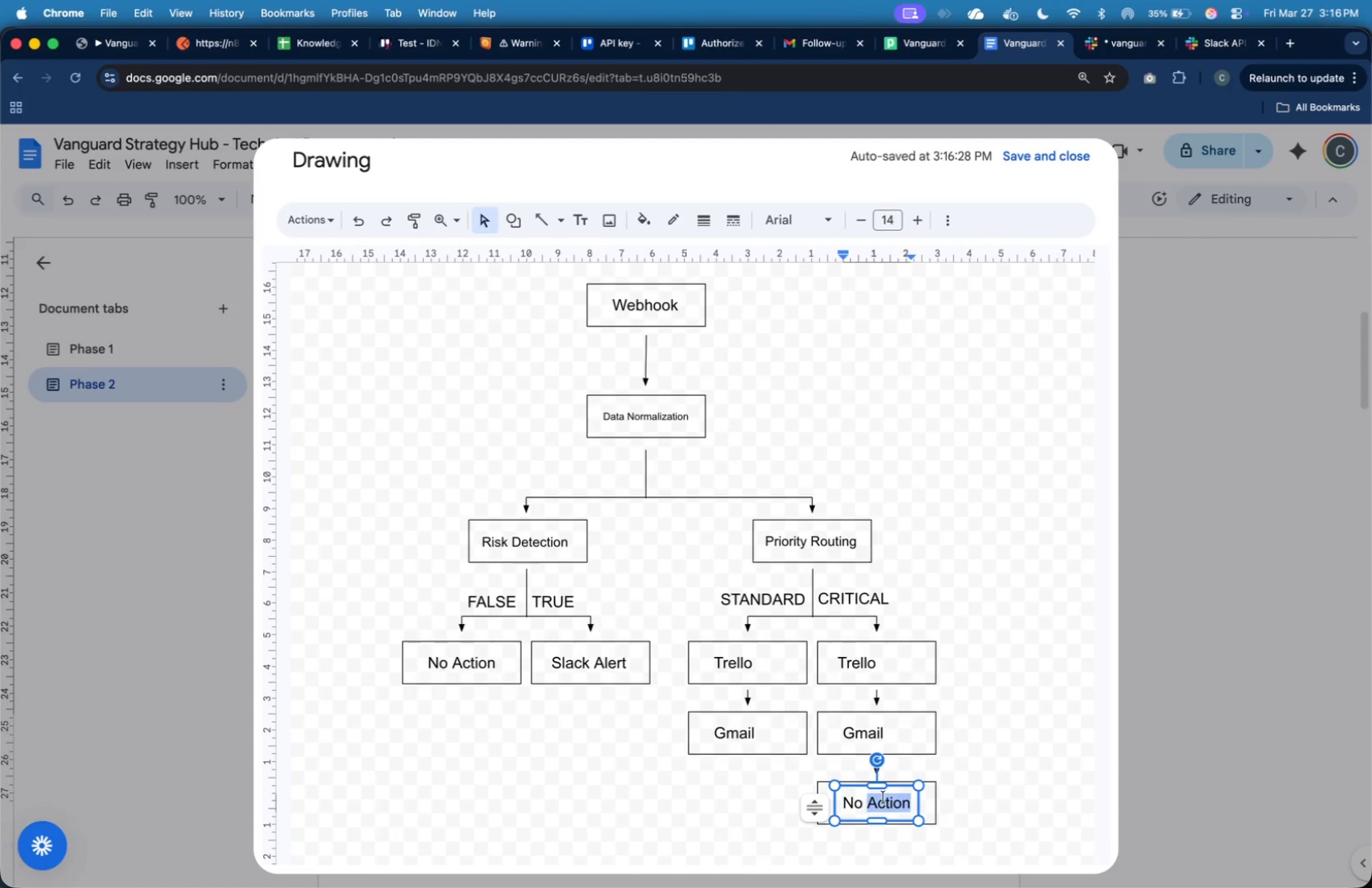 
key(Meta+CommandLeft)
 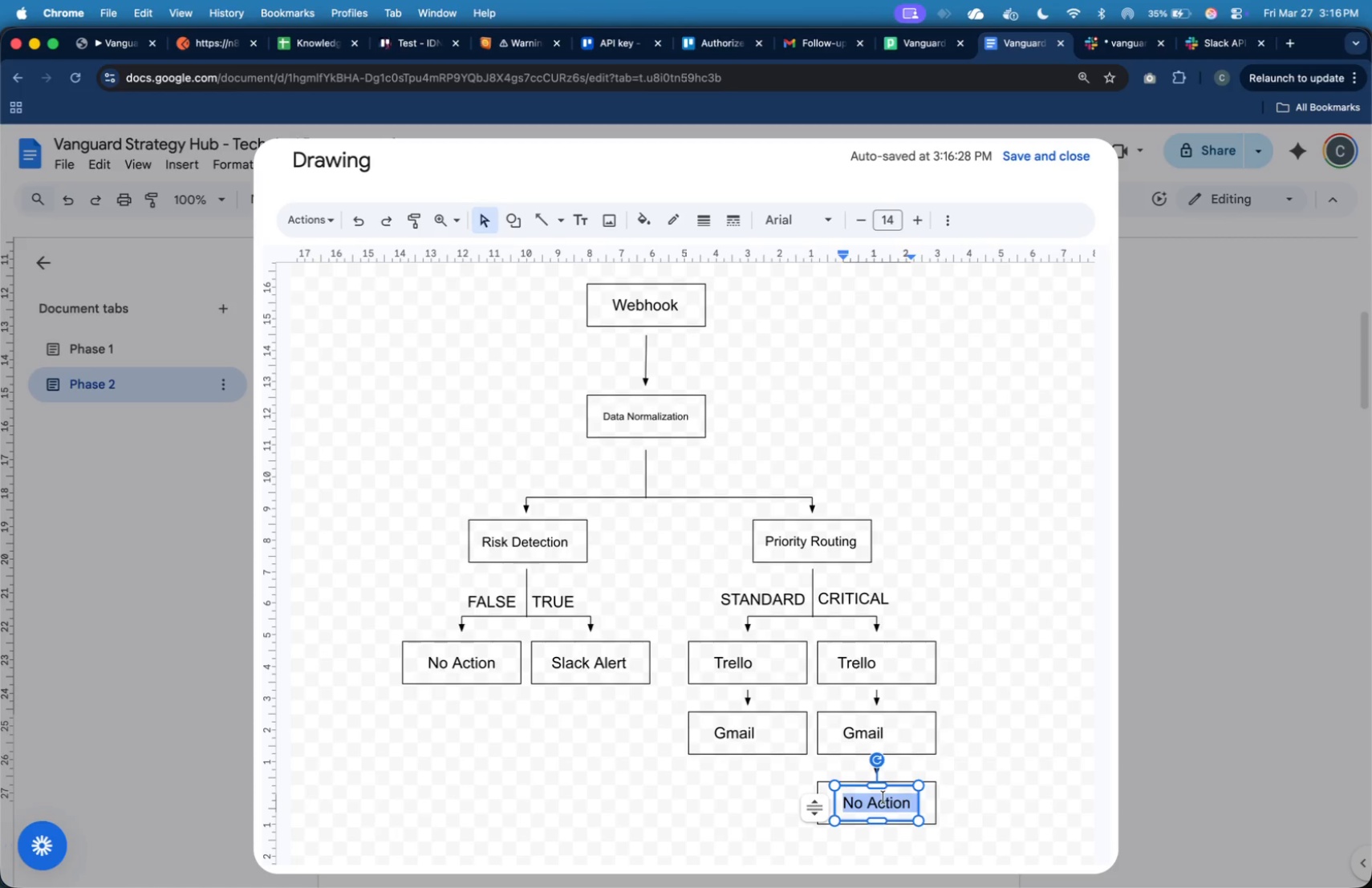 
key(Meta+A)
 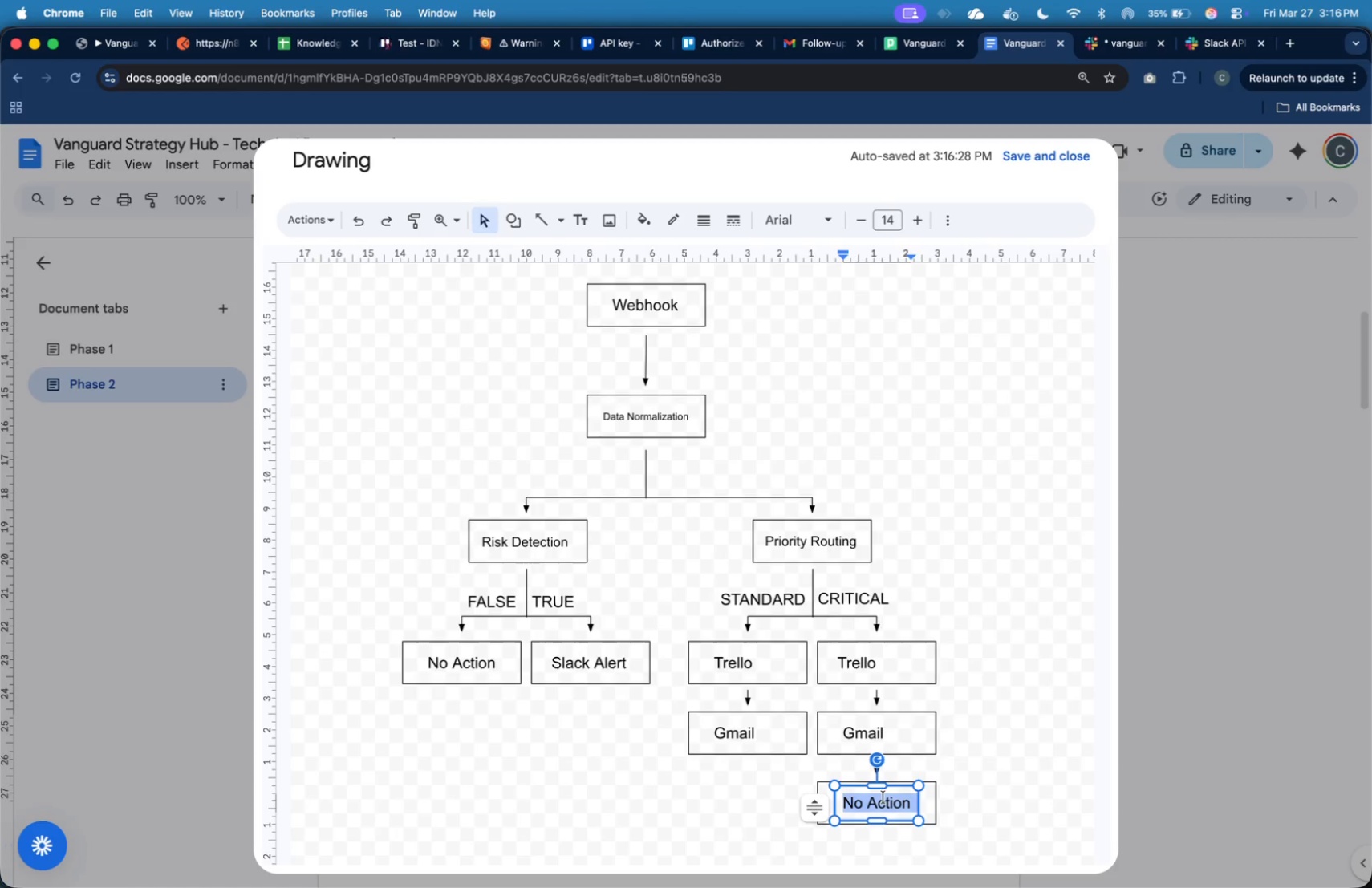 
type(Pipedream)
 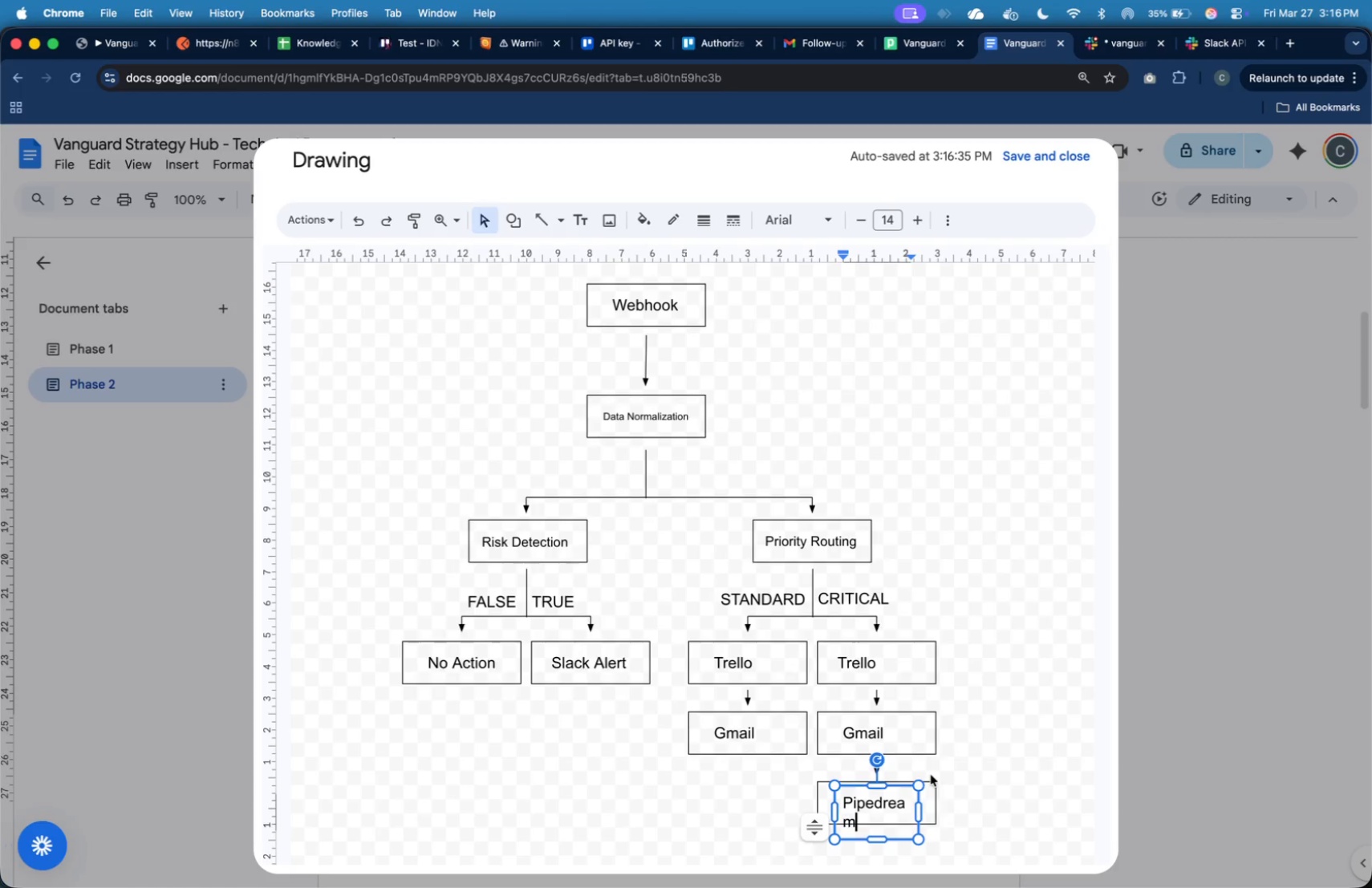 
left_click_drag(start_coordinate=[918, 809], to_coordinate=[926, 809])
 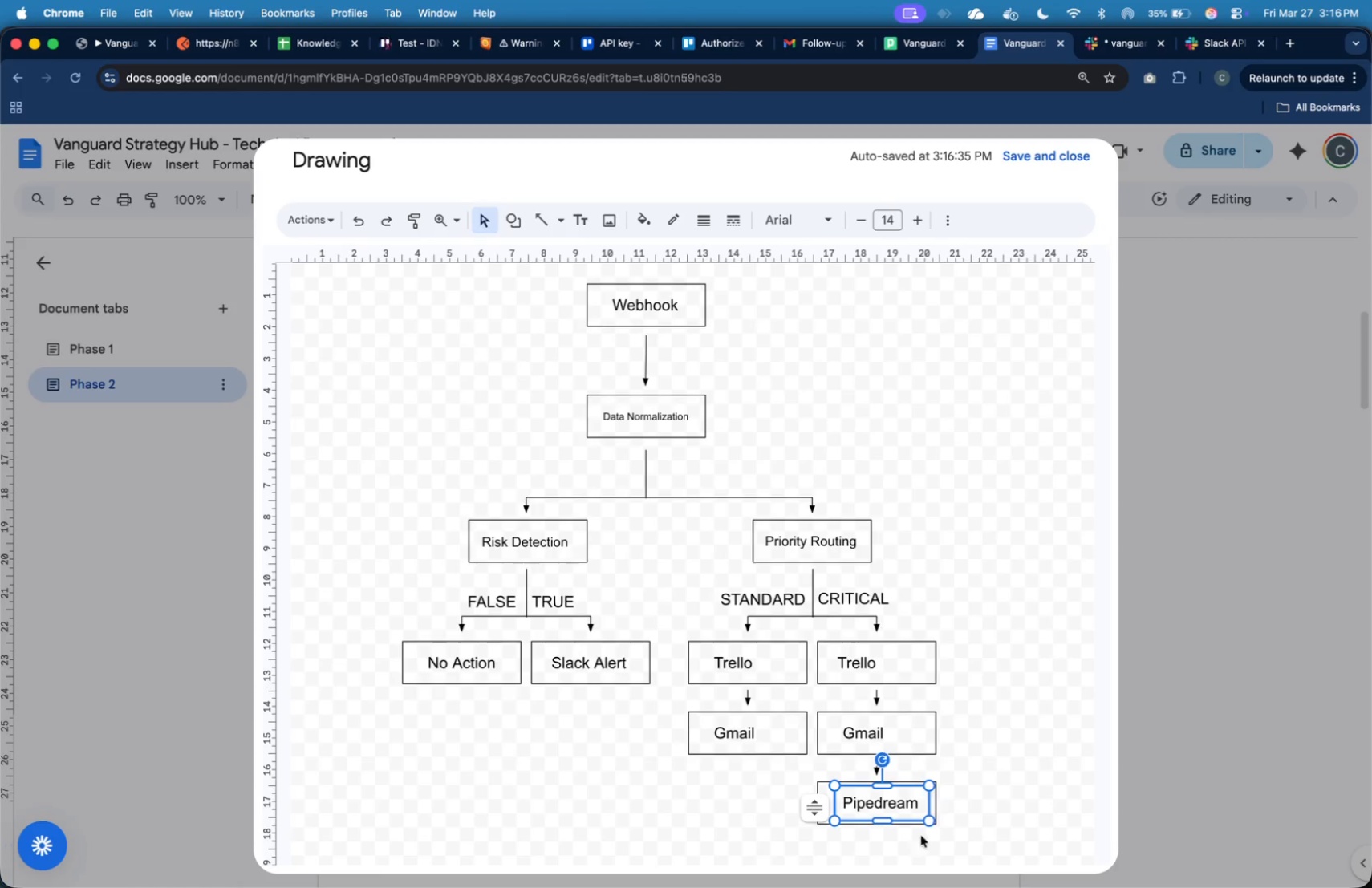 
left_click([942, 833])
 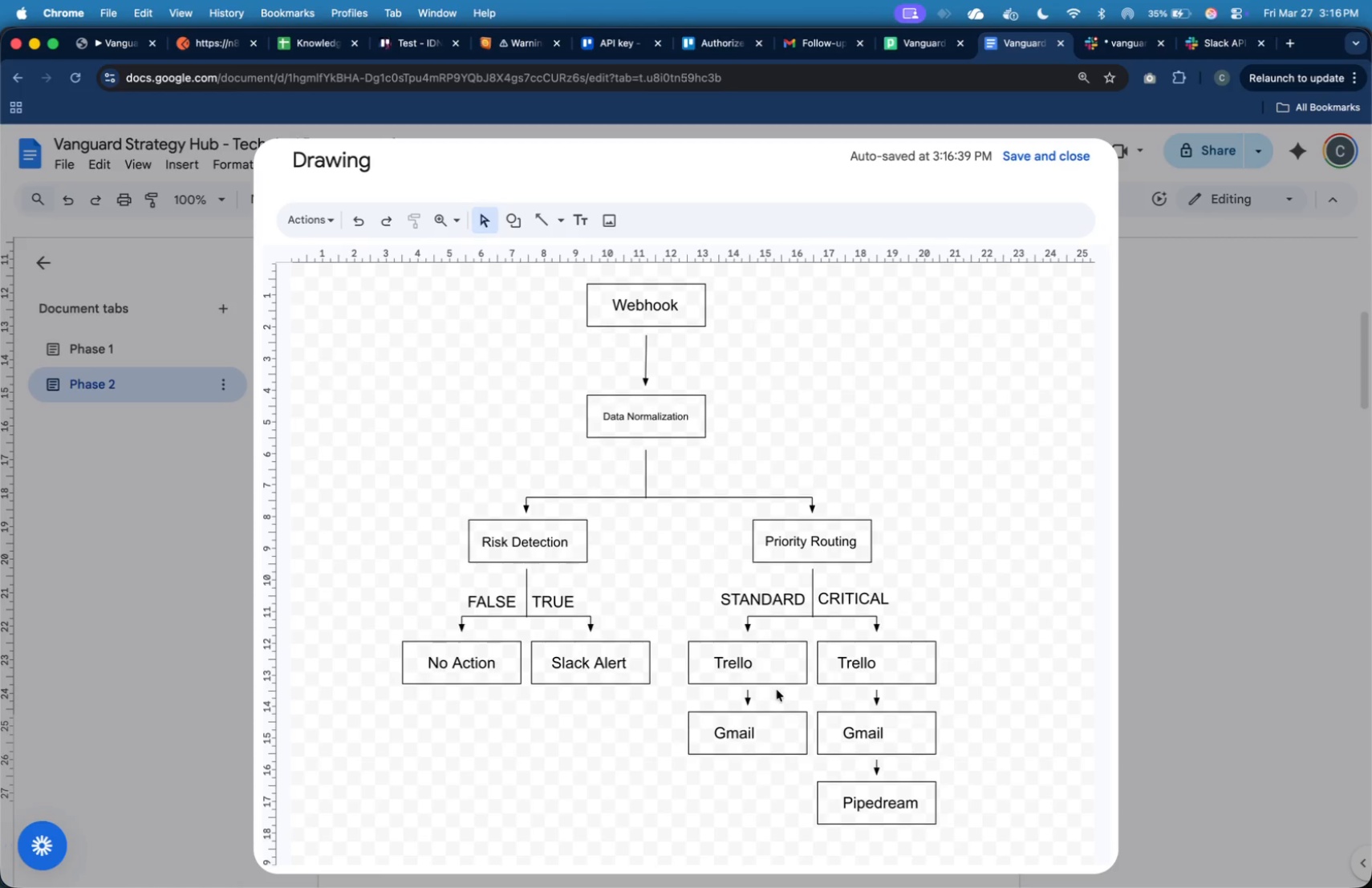 
left_click([753, 662])
 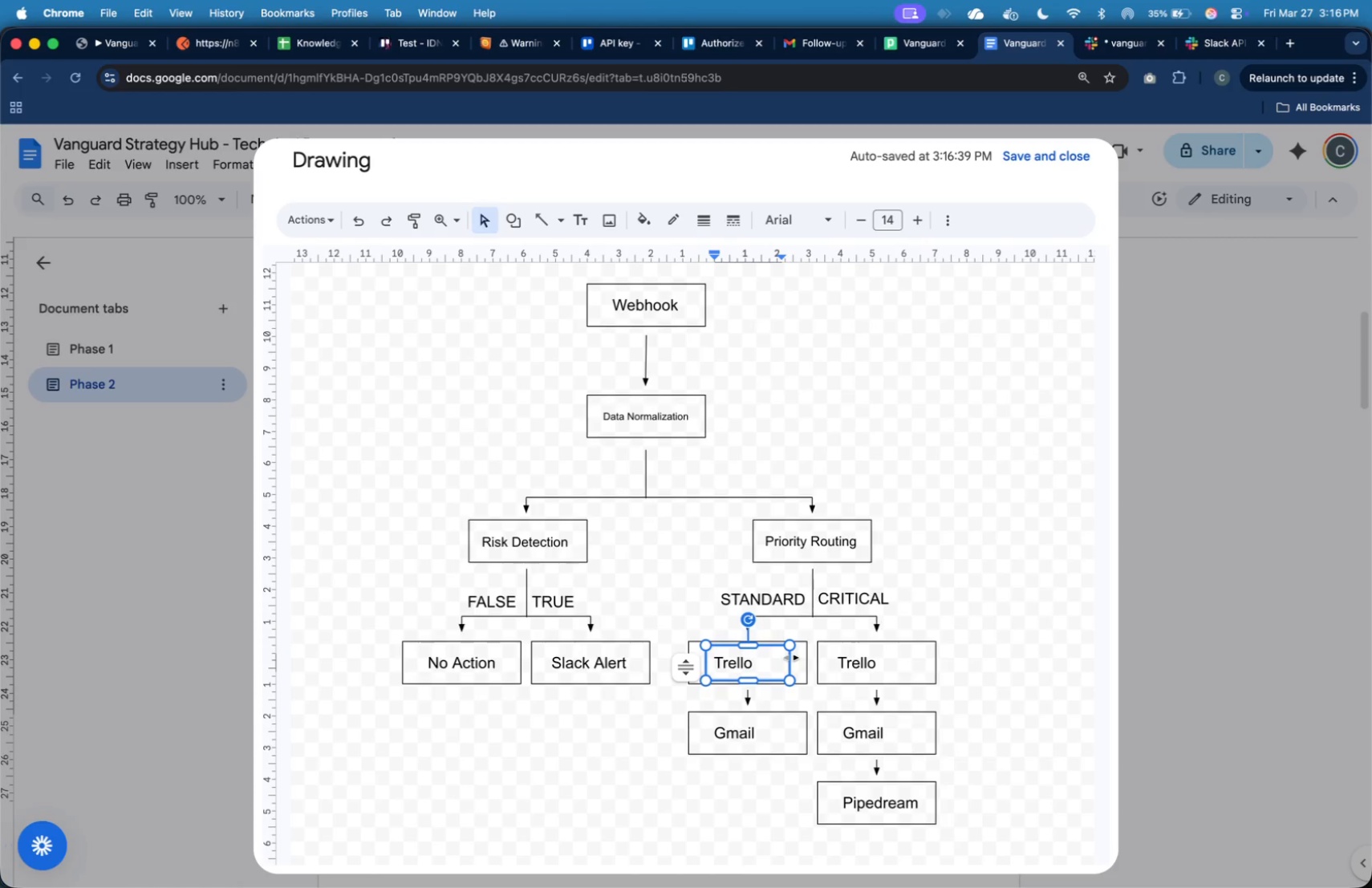 
left_click_drag(start_coordinate=[791, 658], to_coordinate=[765, 658])
 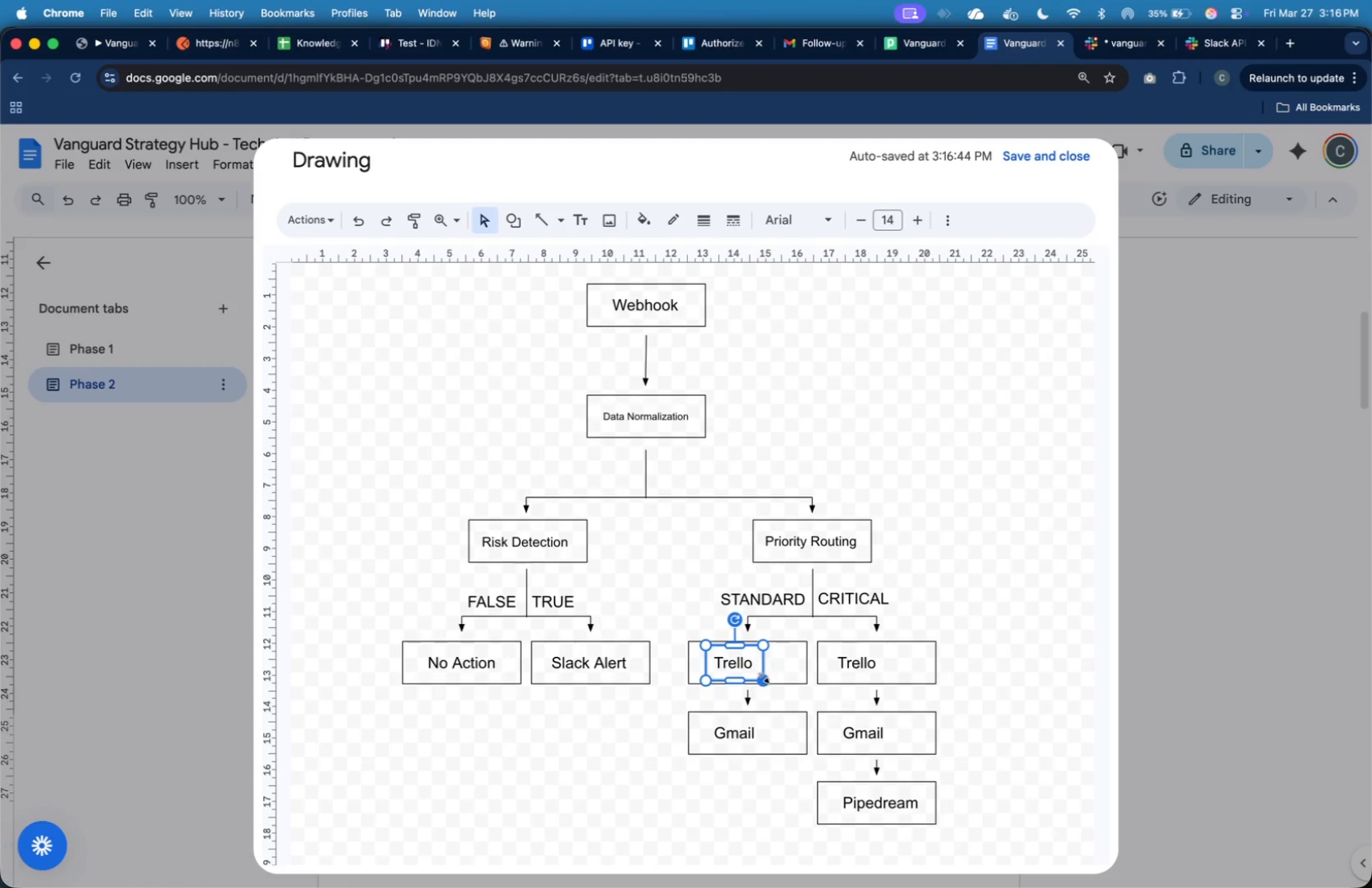 
left_click([777, 685])
 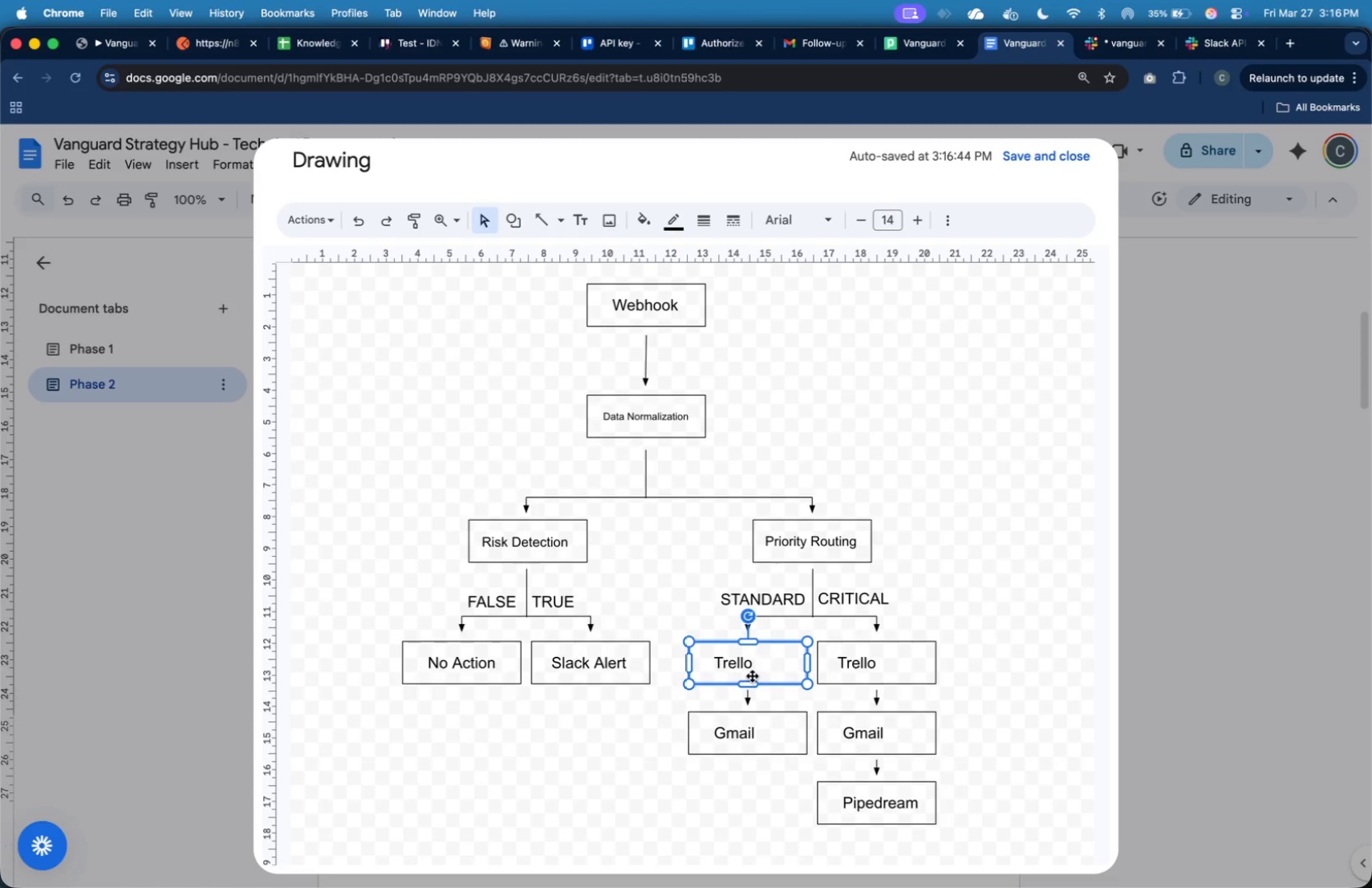 
left_click([748, 671])
 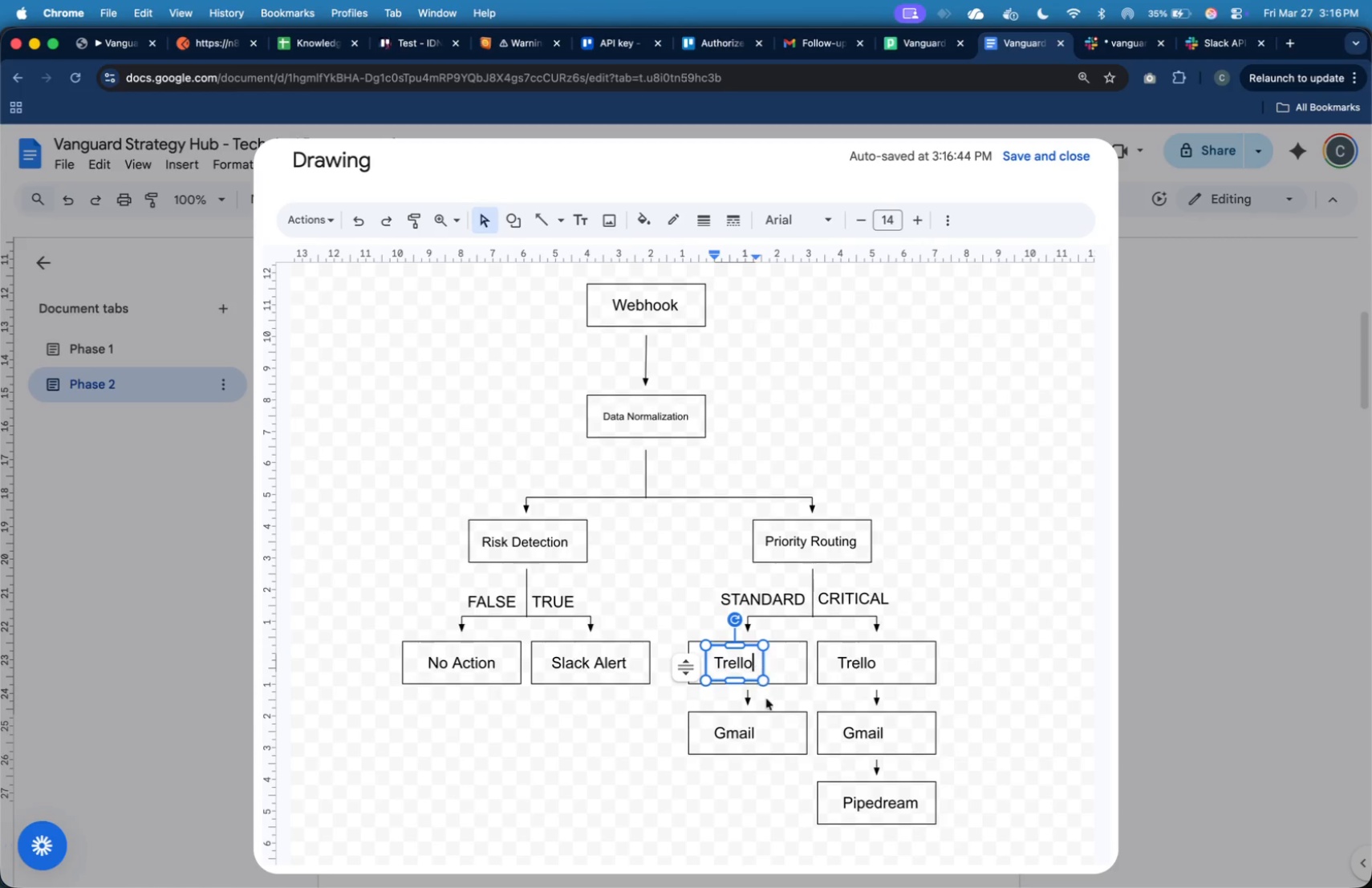 
left_click([629, 749])
 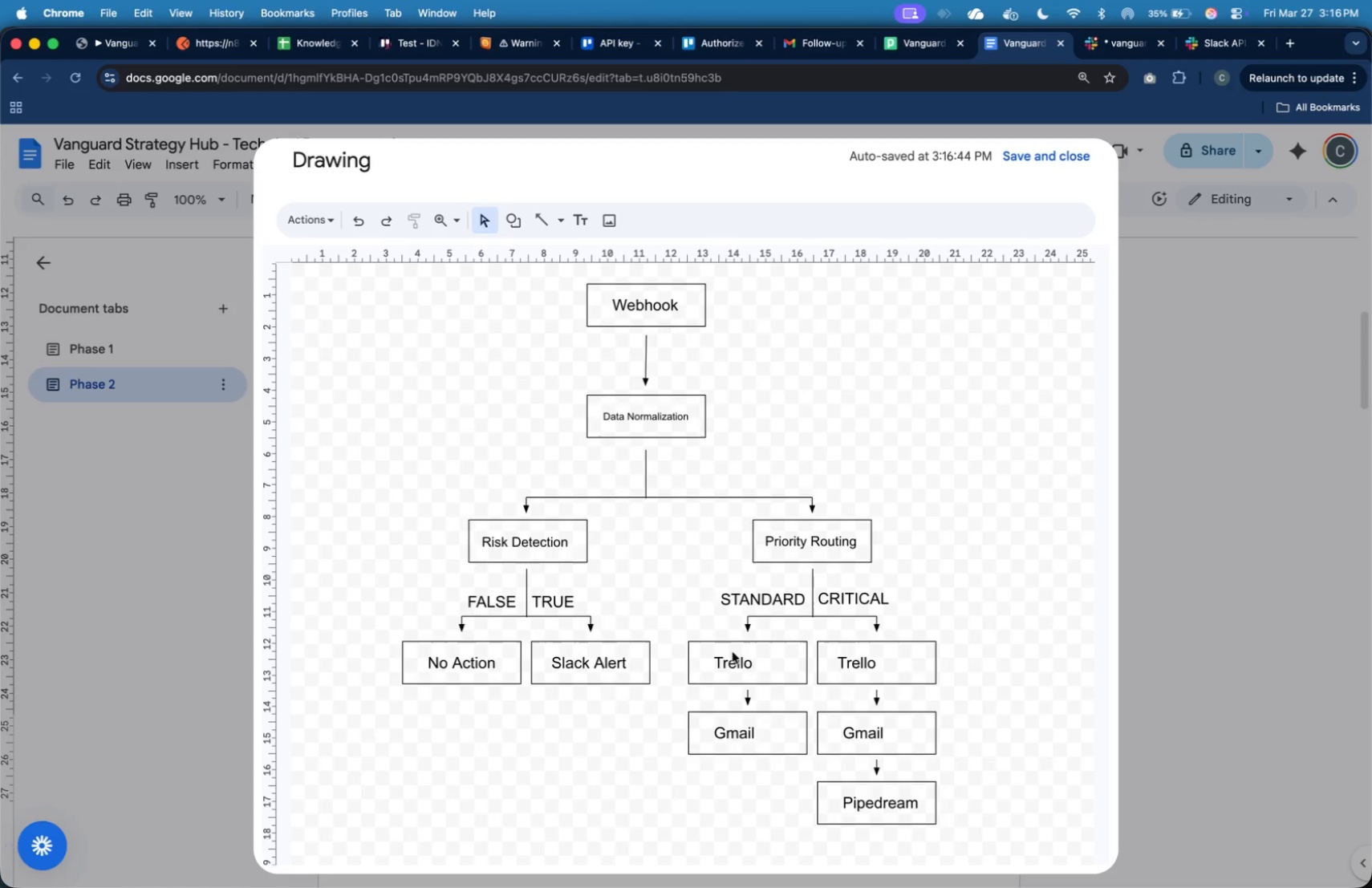 
left_click([733, 652])
 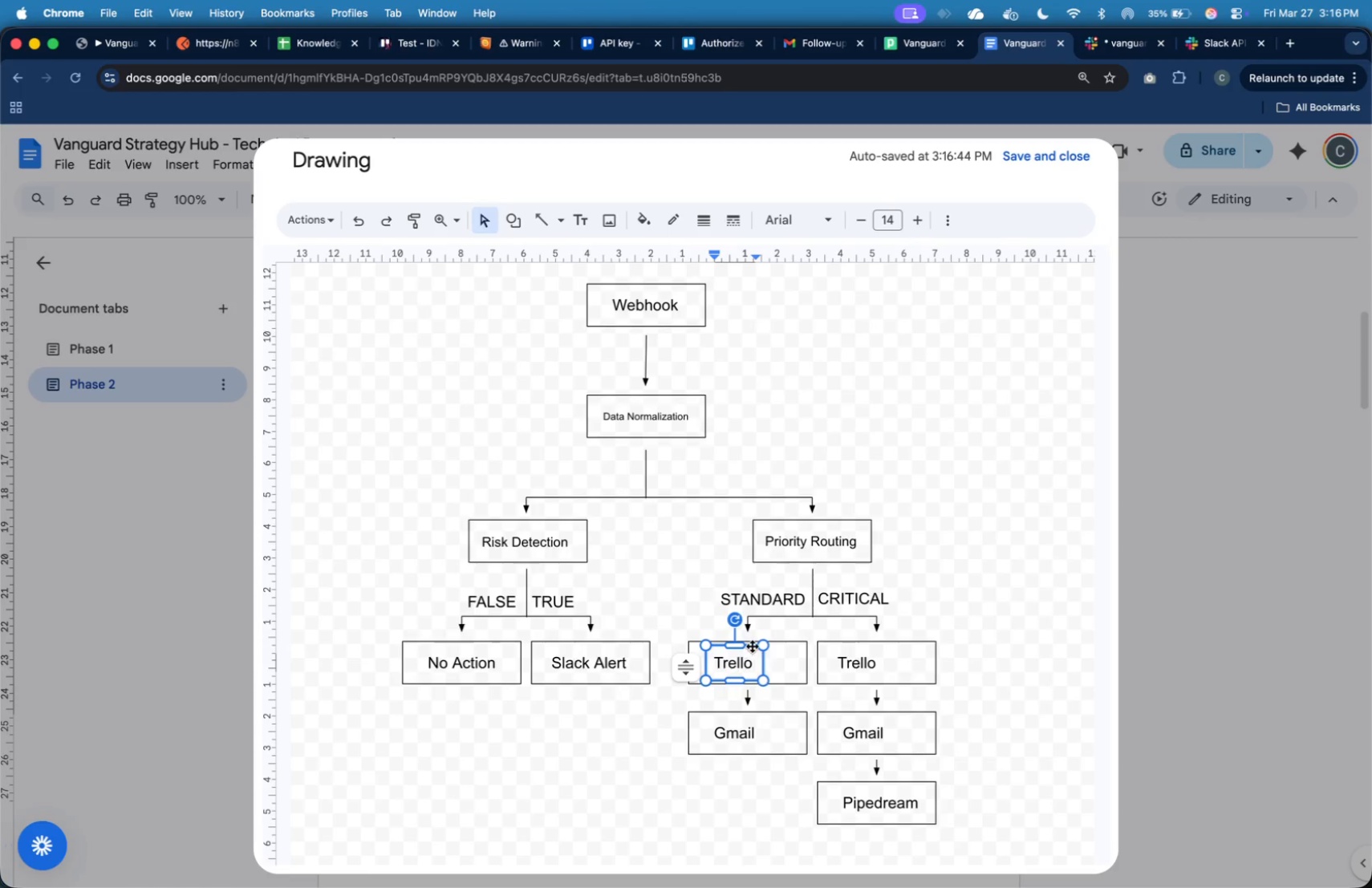 
left_click([753, 645])
 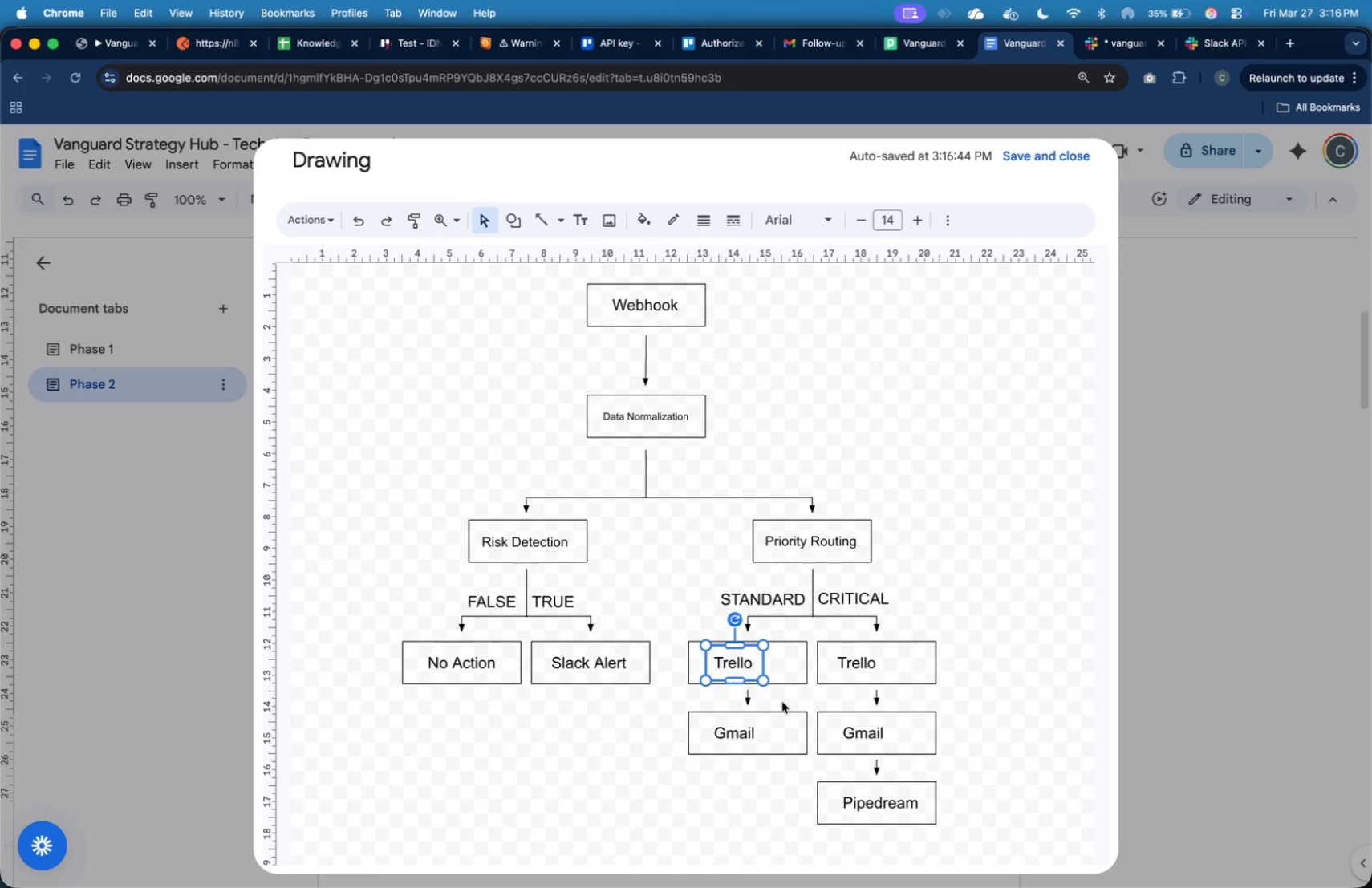 
hold_key(key=ArrowRight, duration=1.5)
 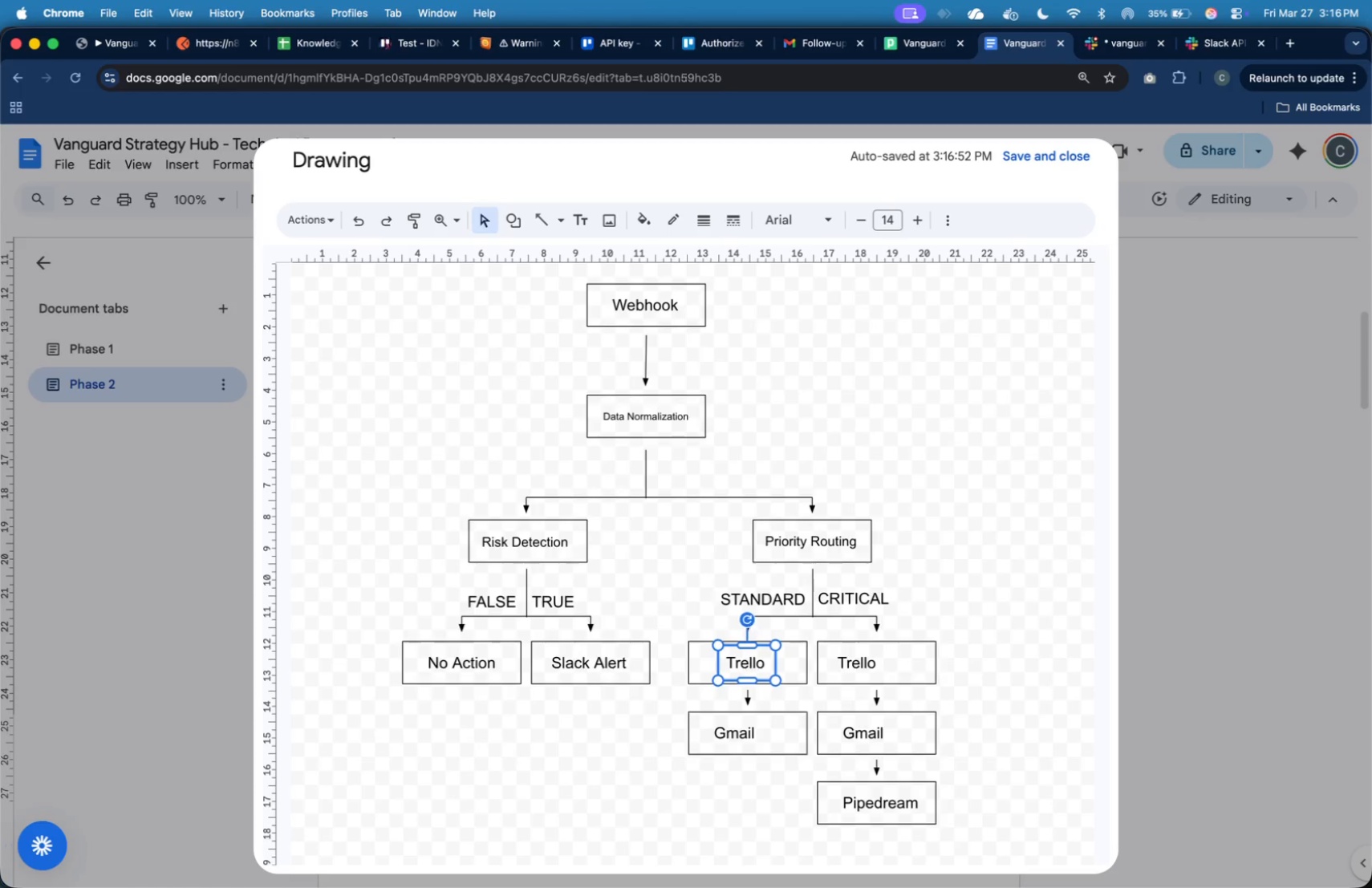 
key(ArrowRight)
 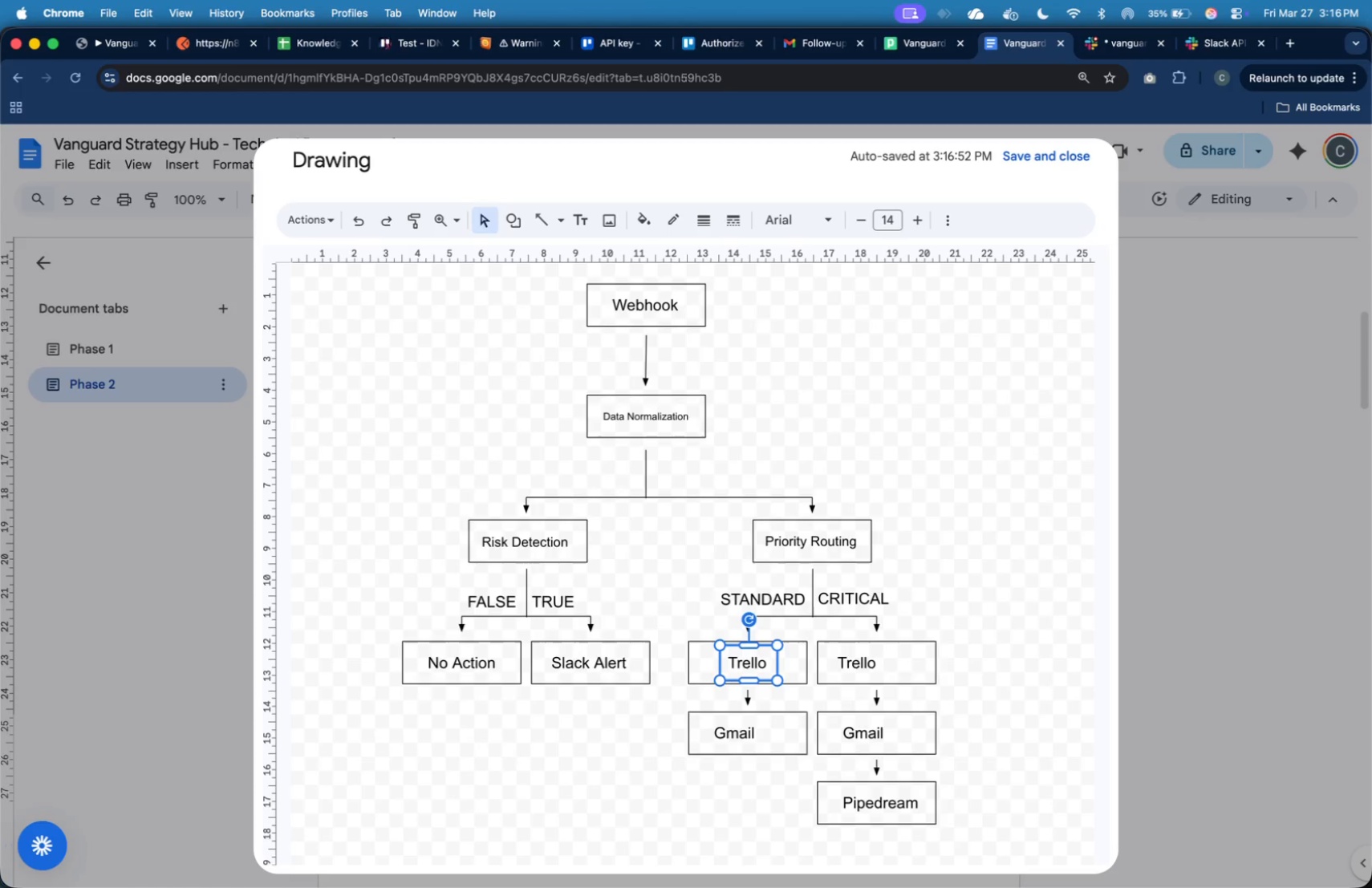 
key(ArrowRight)
 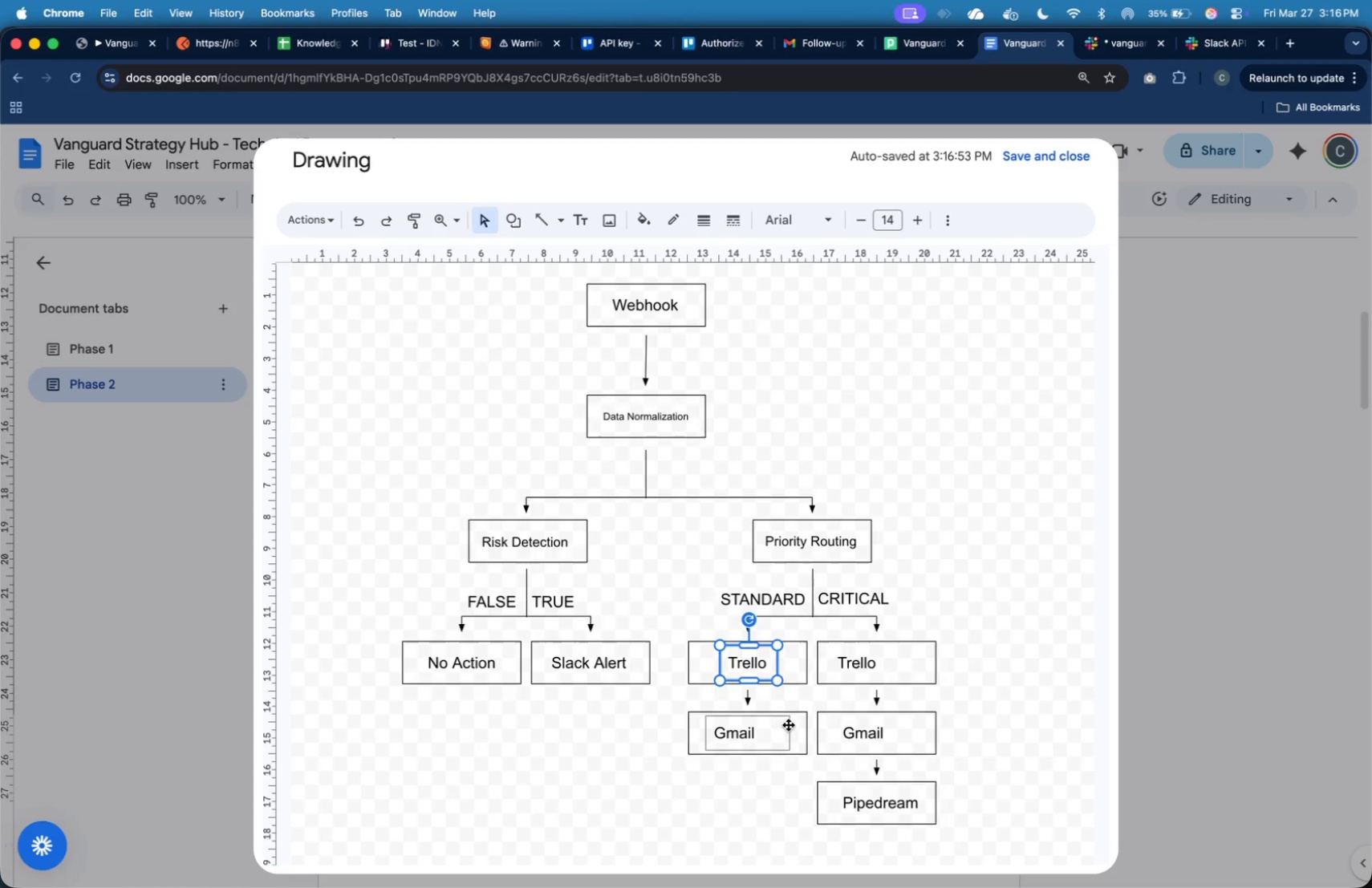 
left_click([789, 725])
 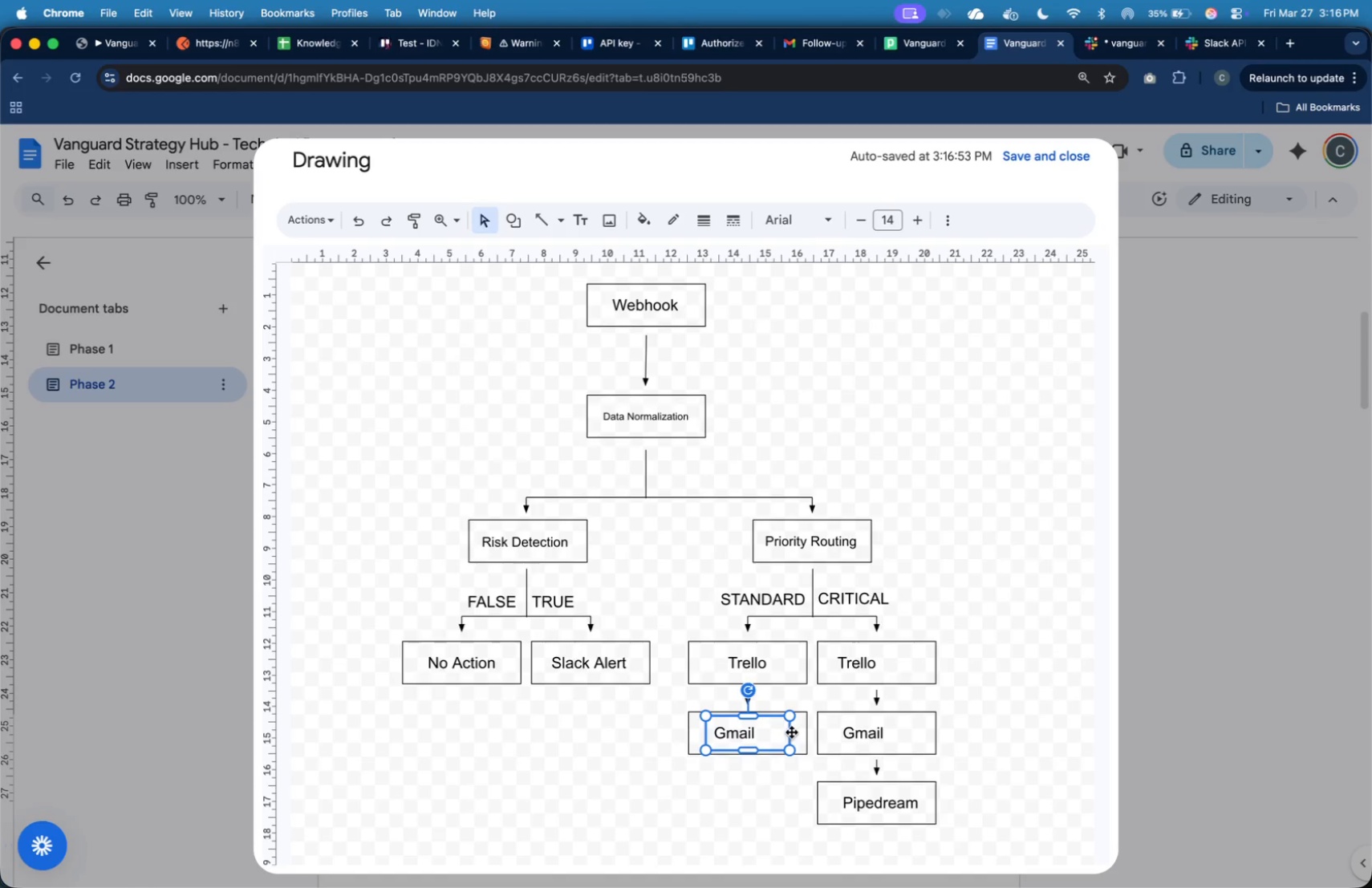 
left_click_drag(start_coordinate=[785, 732], to_coordinate=[760, 731])
 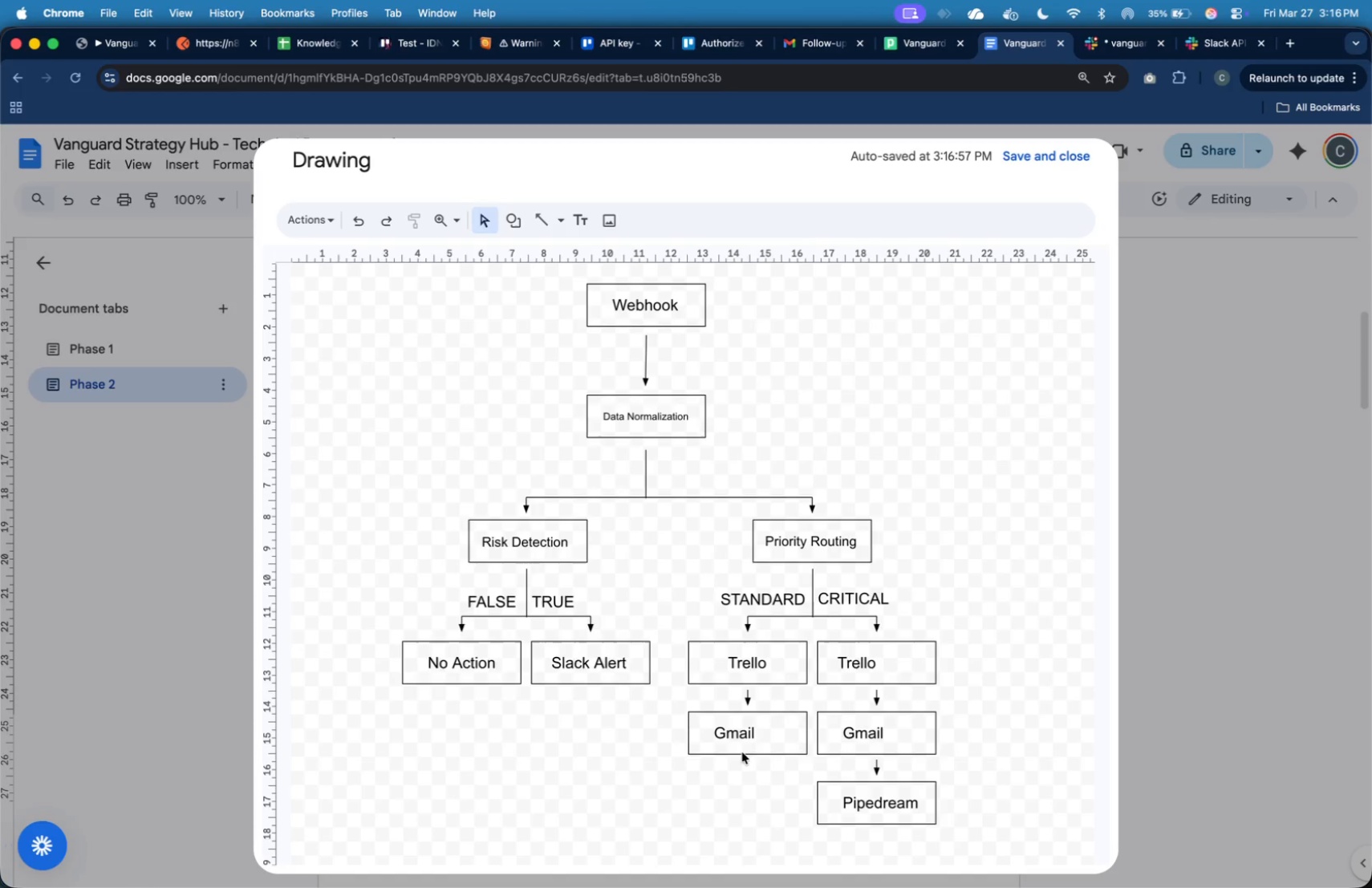 
left_click([741, 744])
 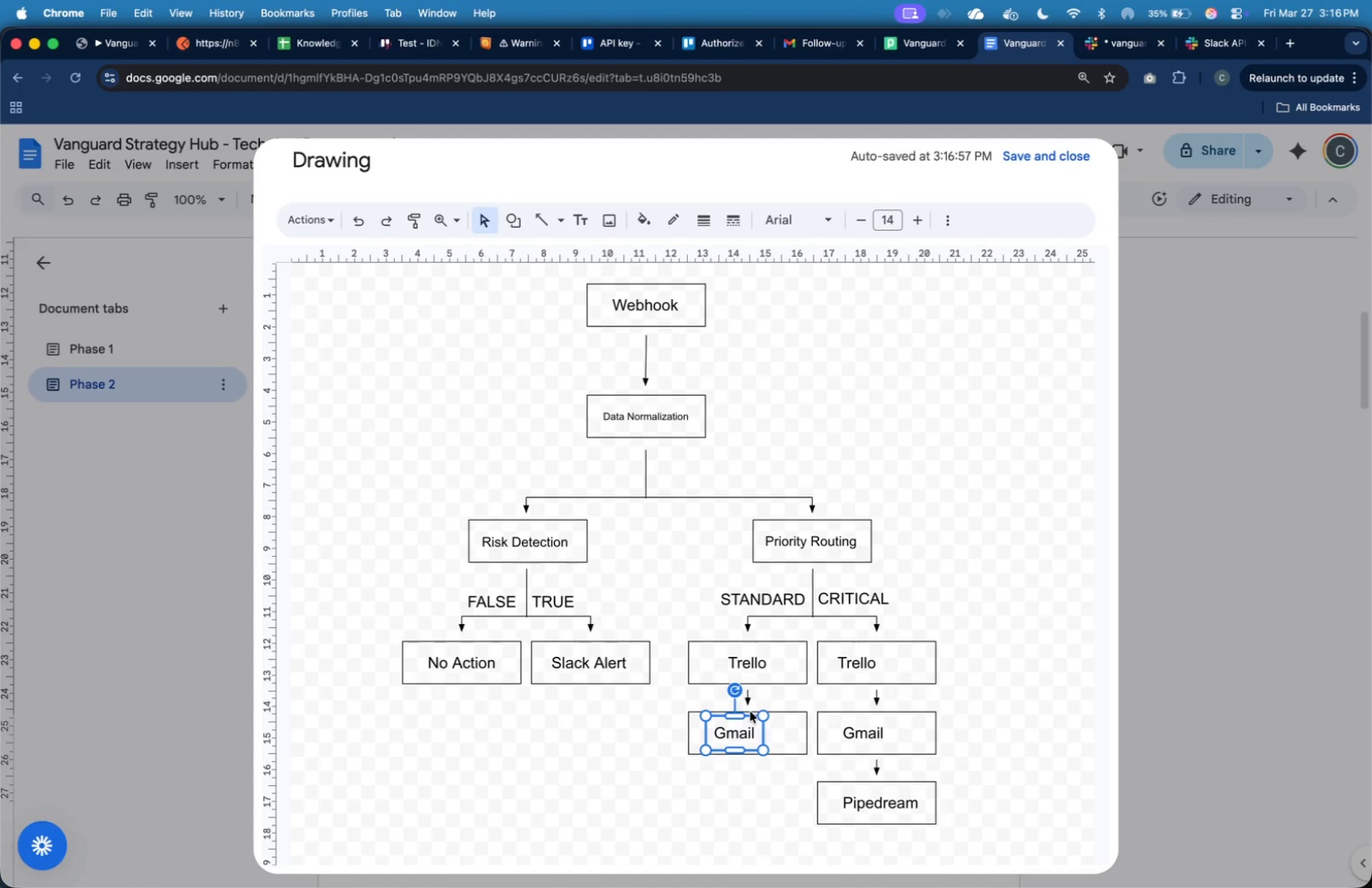 
hold_key(key=ArrowRight, duration=1.47)
 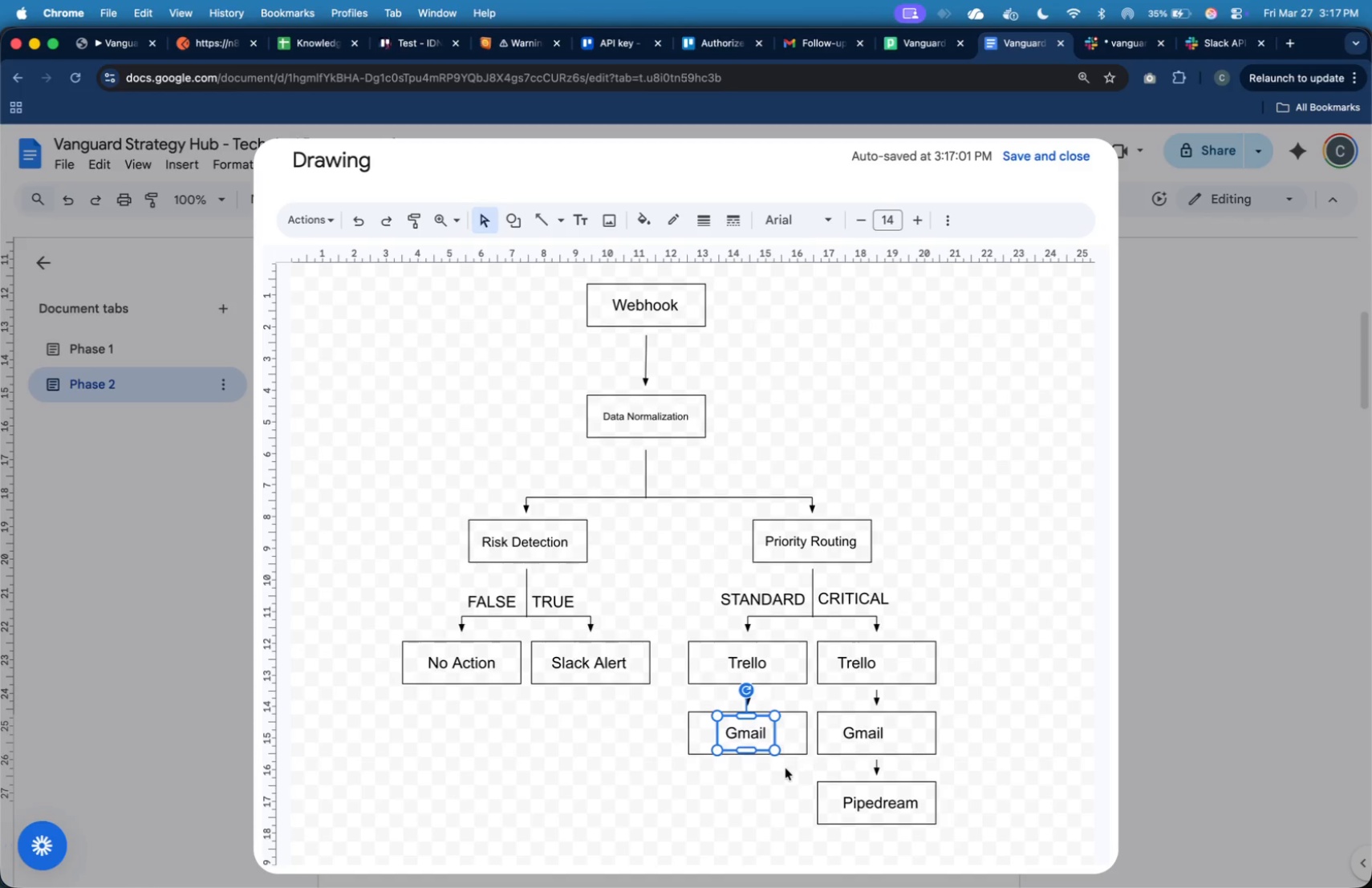 
left_click([786, 770])
 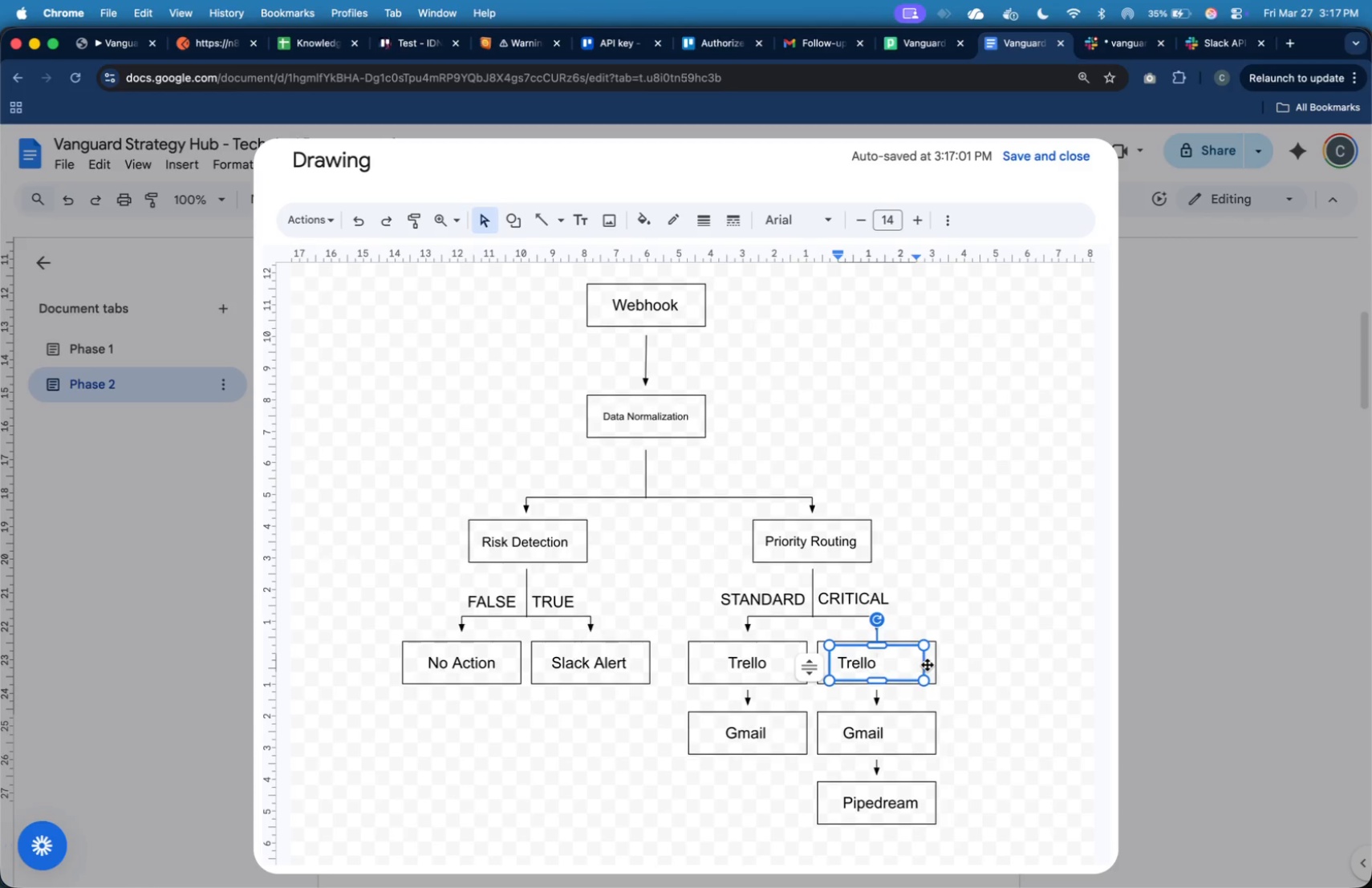 
left_click_drag(start_coordinate=[923, 663], to_coordinate=[881, 665])
 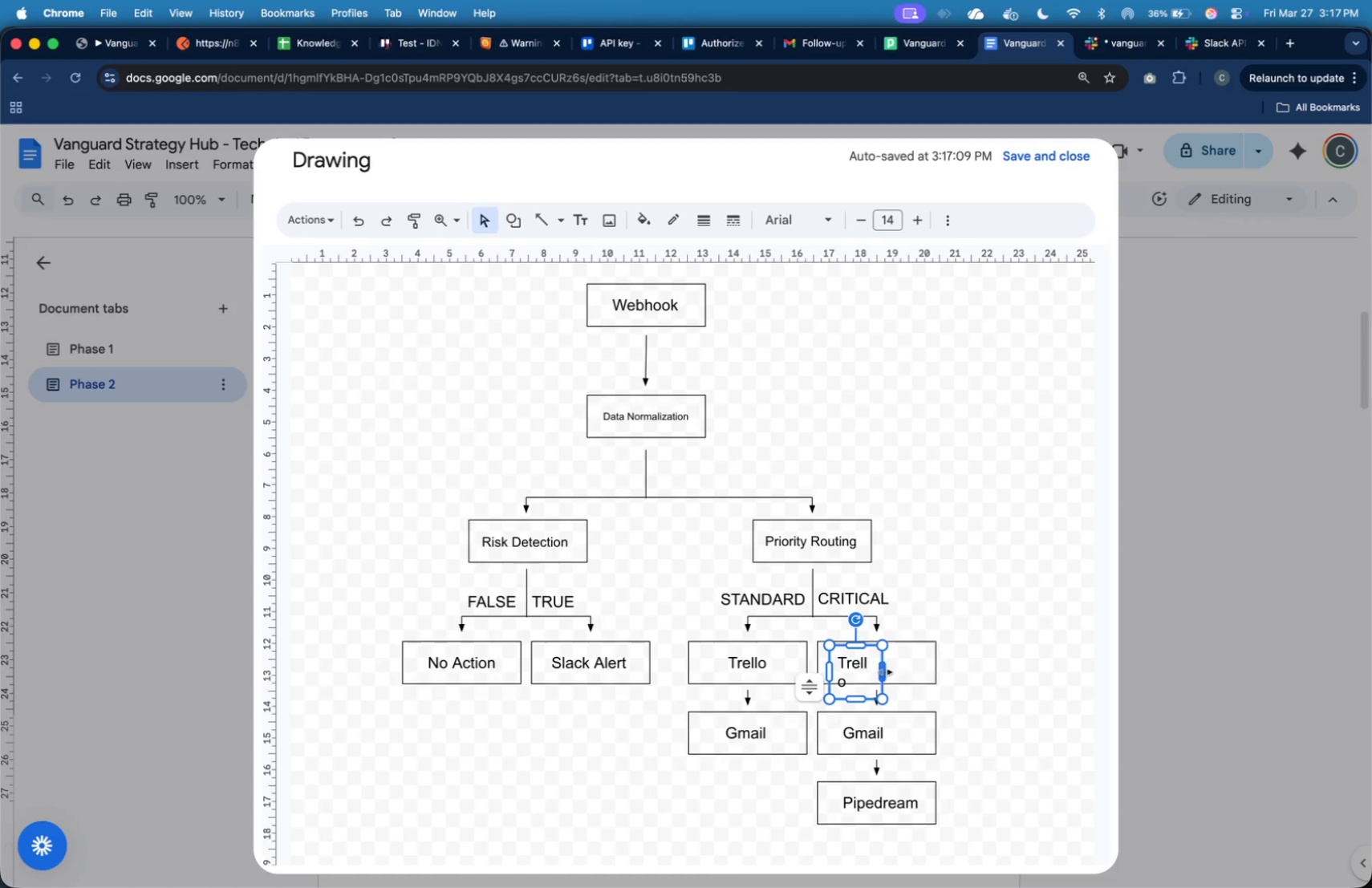 
left_click_drag(start_coordinate=[883, 672], to_coordinate=[888, 673])
 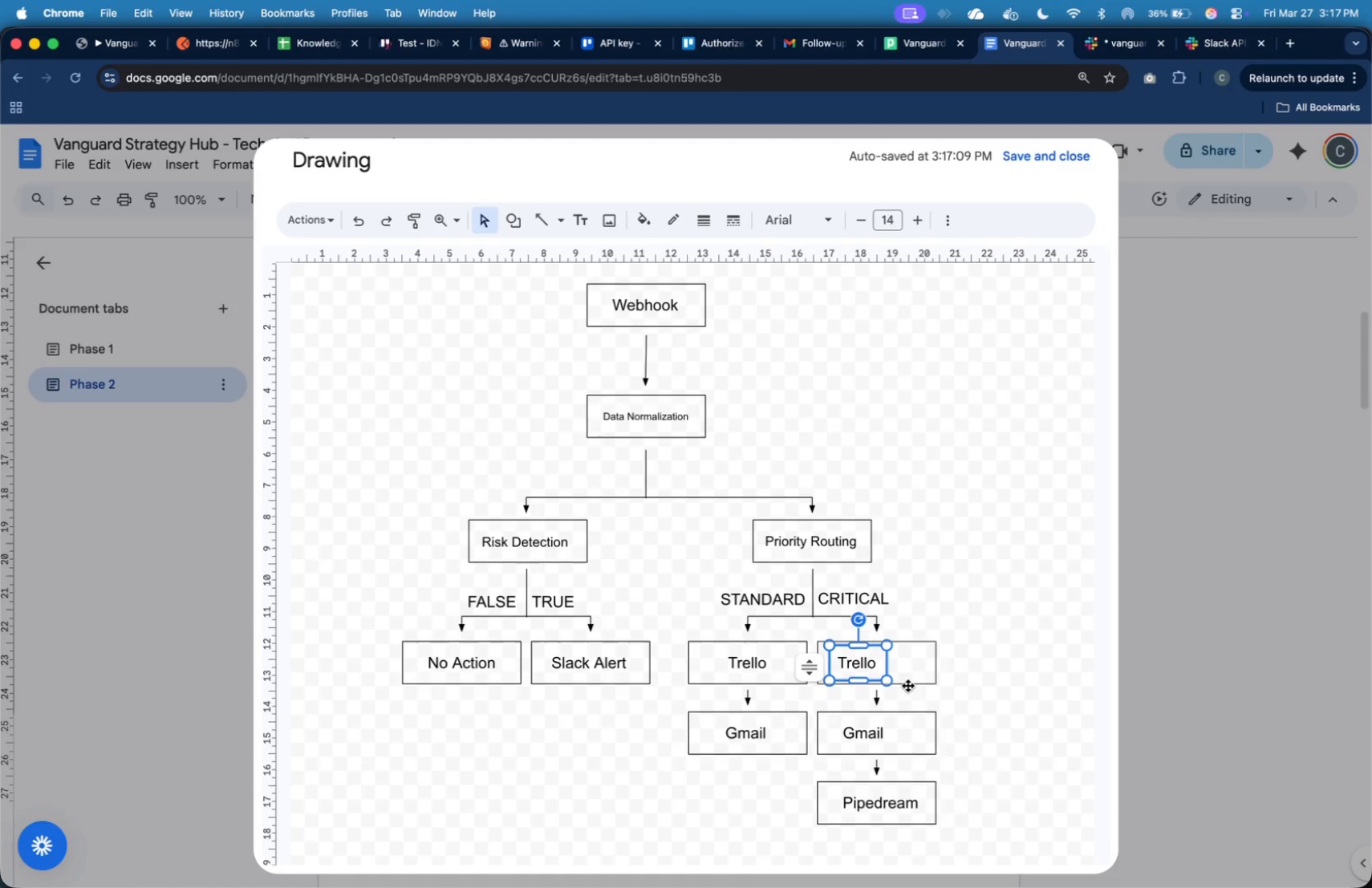 
left_click([921, 699])
 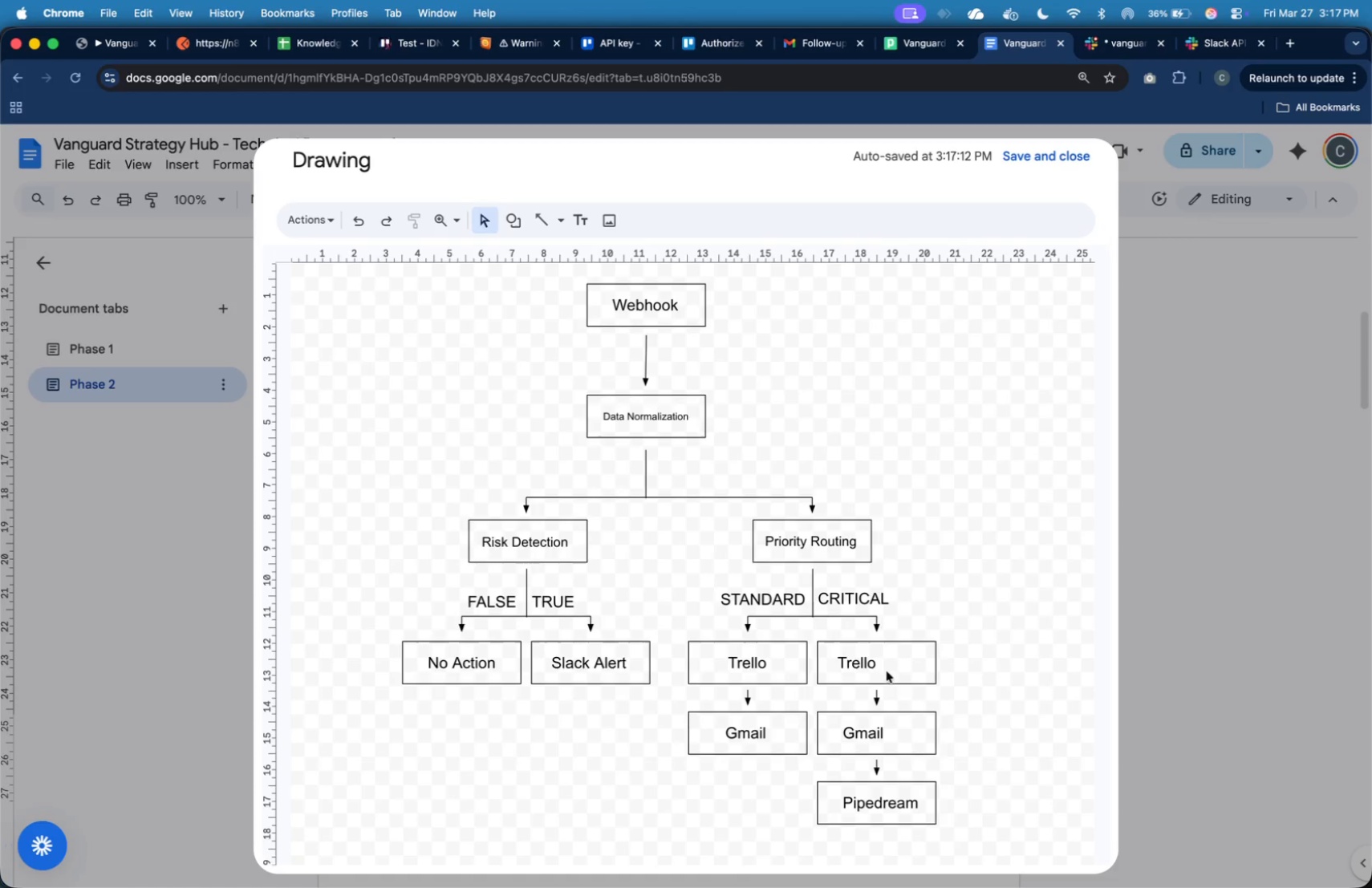 
left_click([886, 669])
 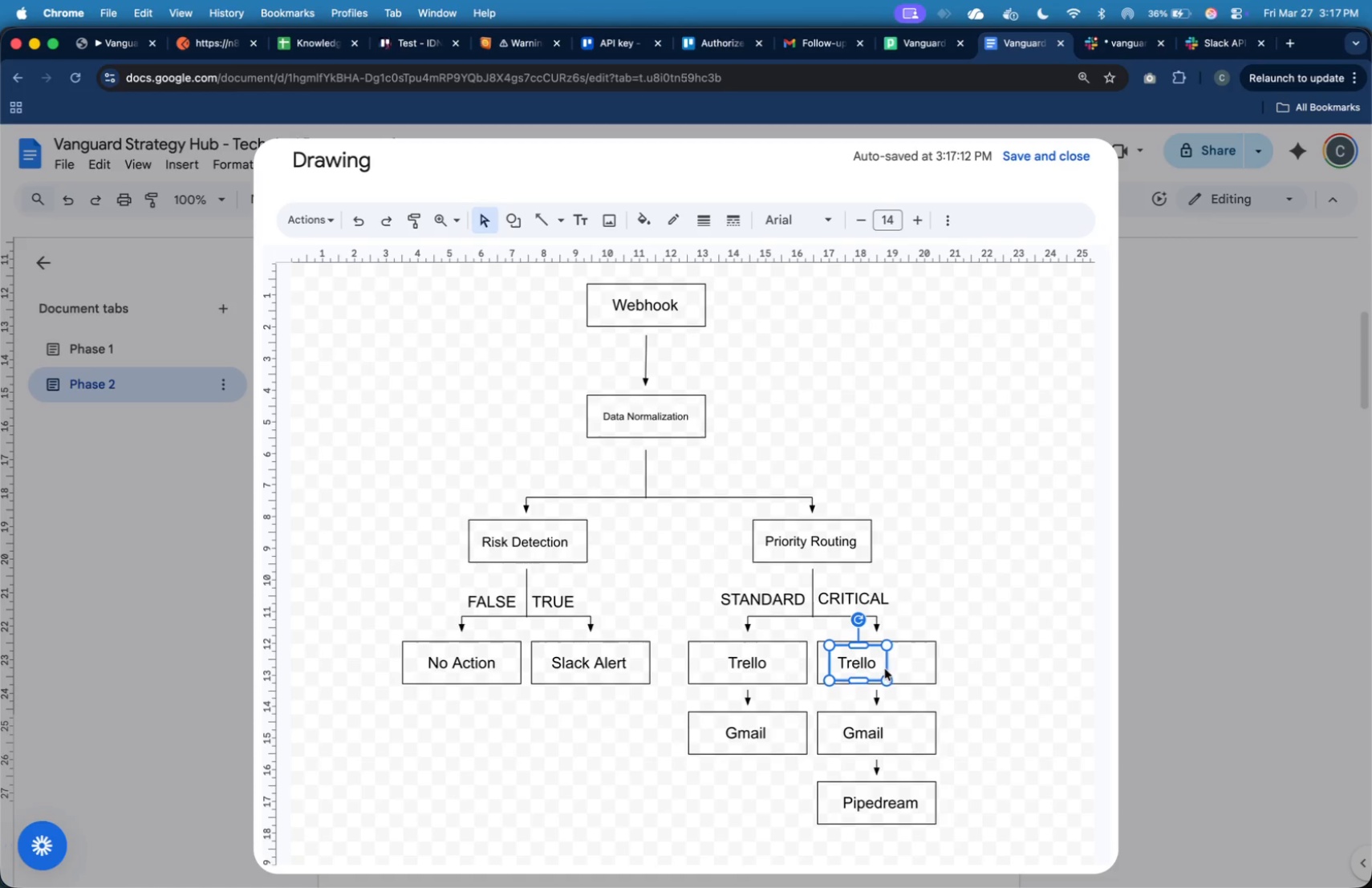 
hold_key(key=ArrowRight, duration=1.51)
 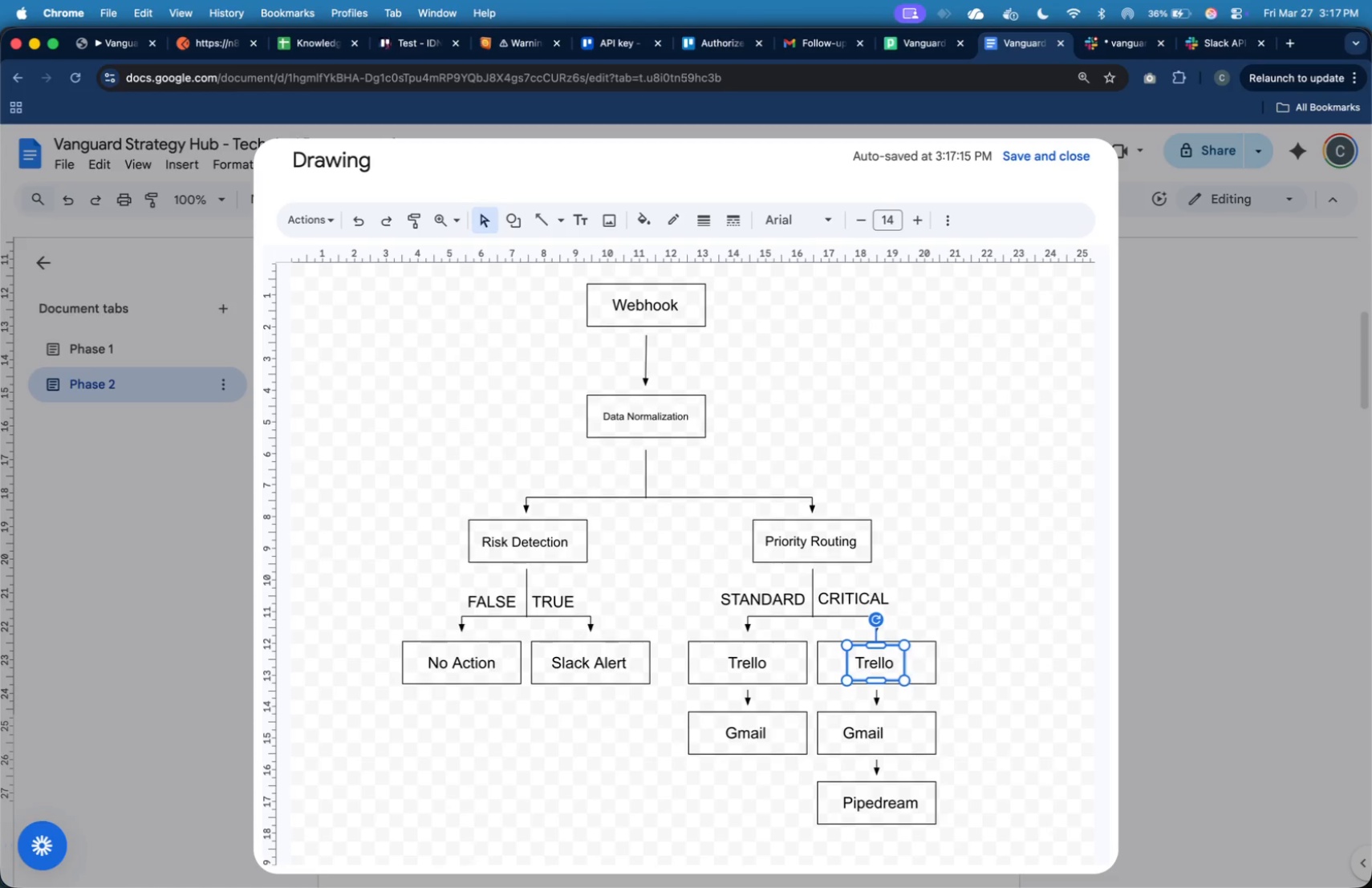 
hold_key(key=ArrowRight, duration=0.53)
 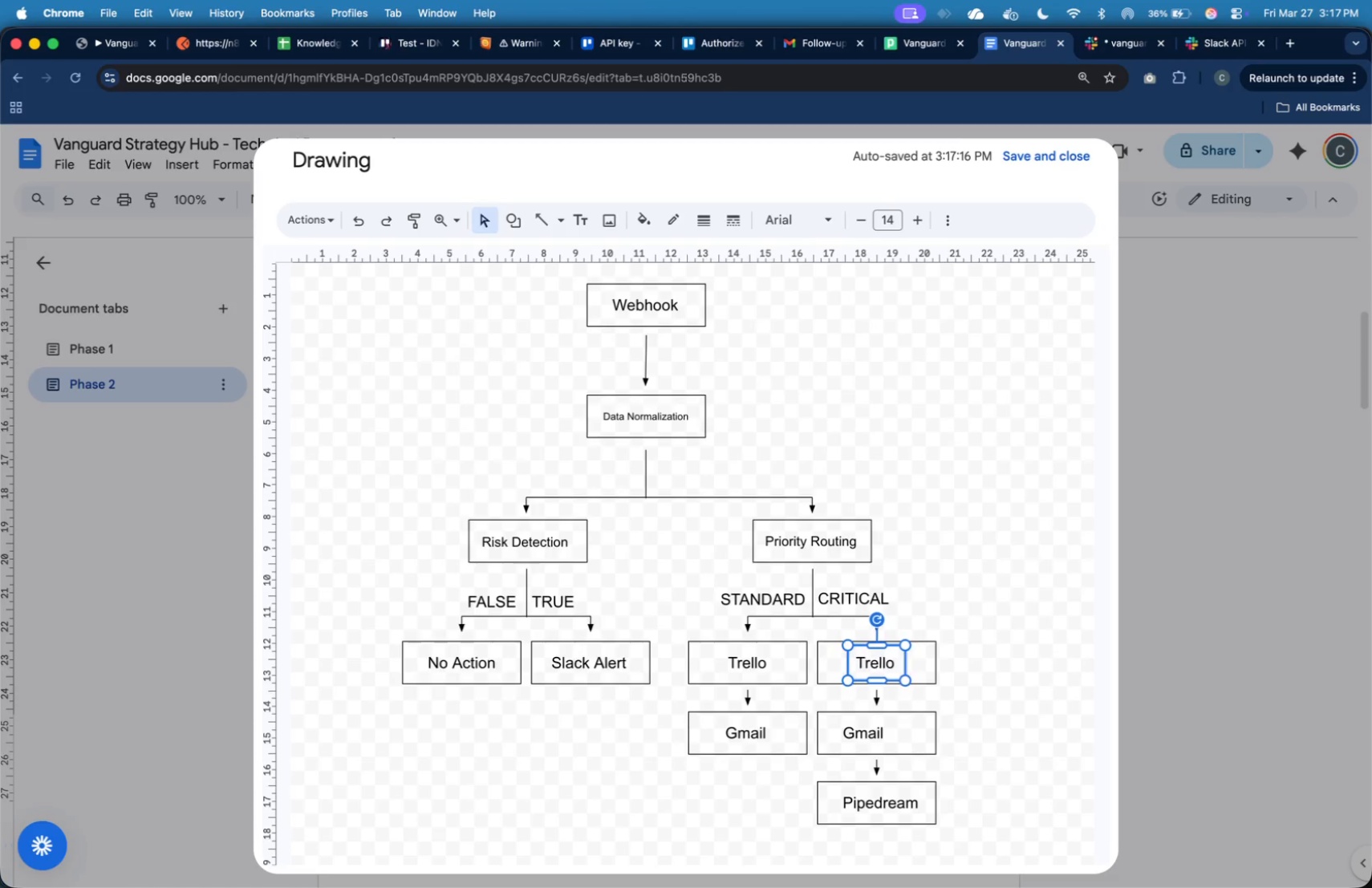 
key(ArrowRight)
 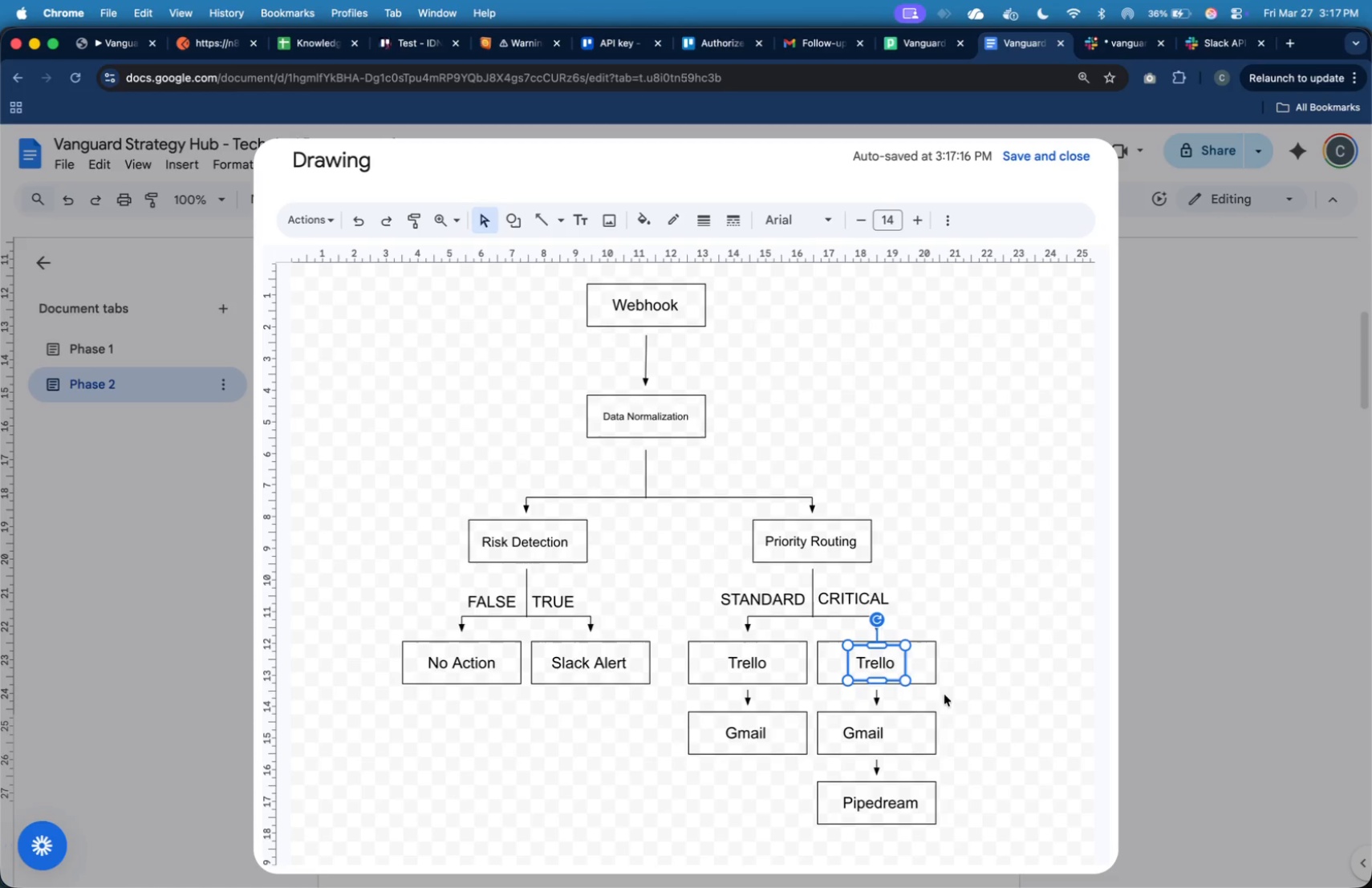 
left_click([977, 704])
 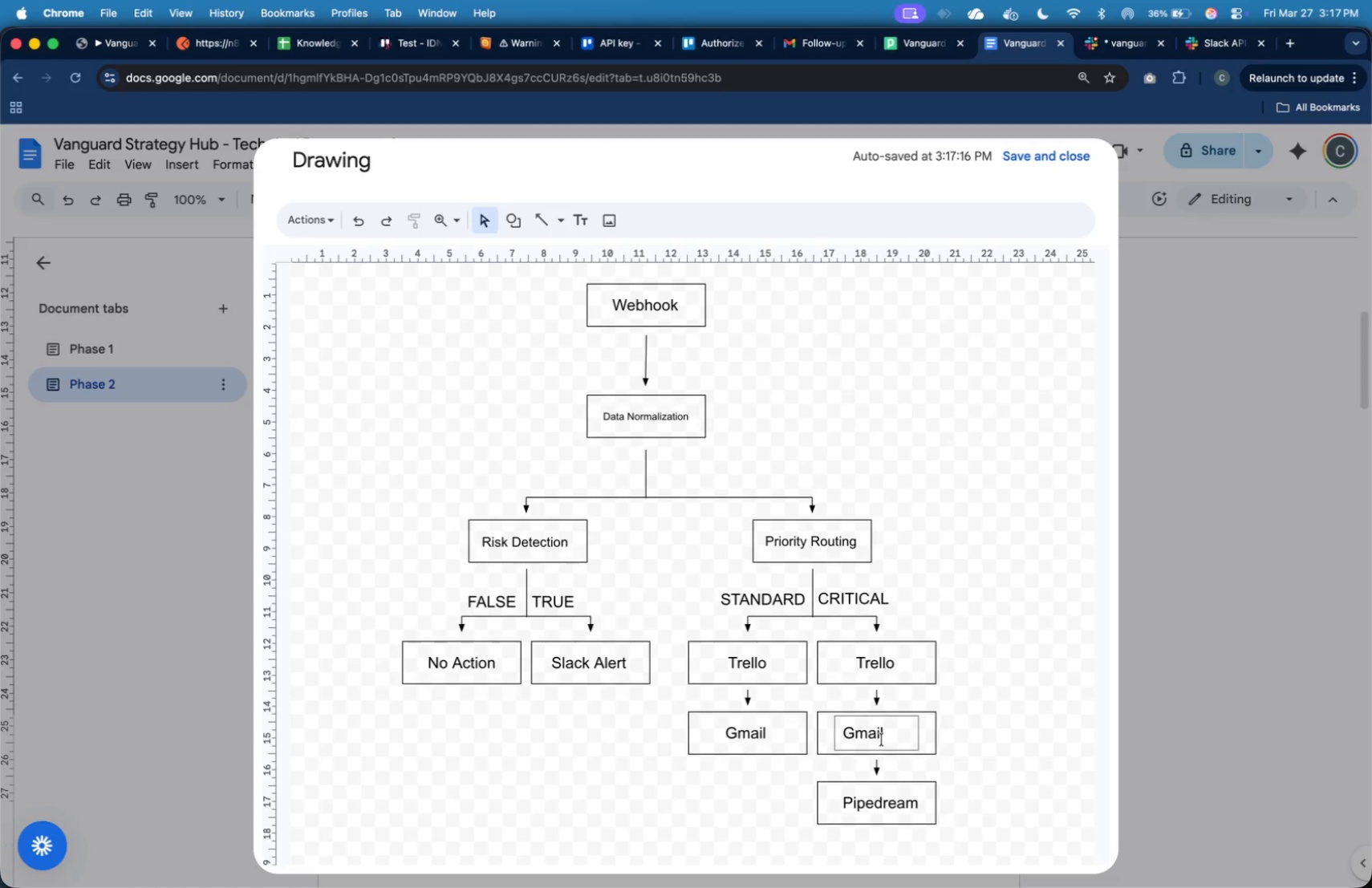 
left_click([881, 740])
 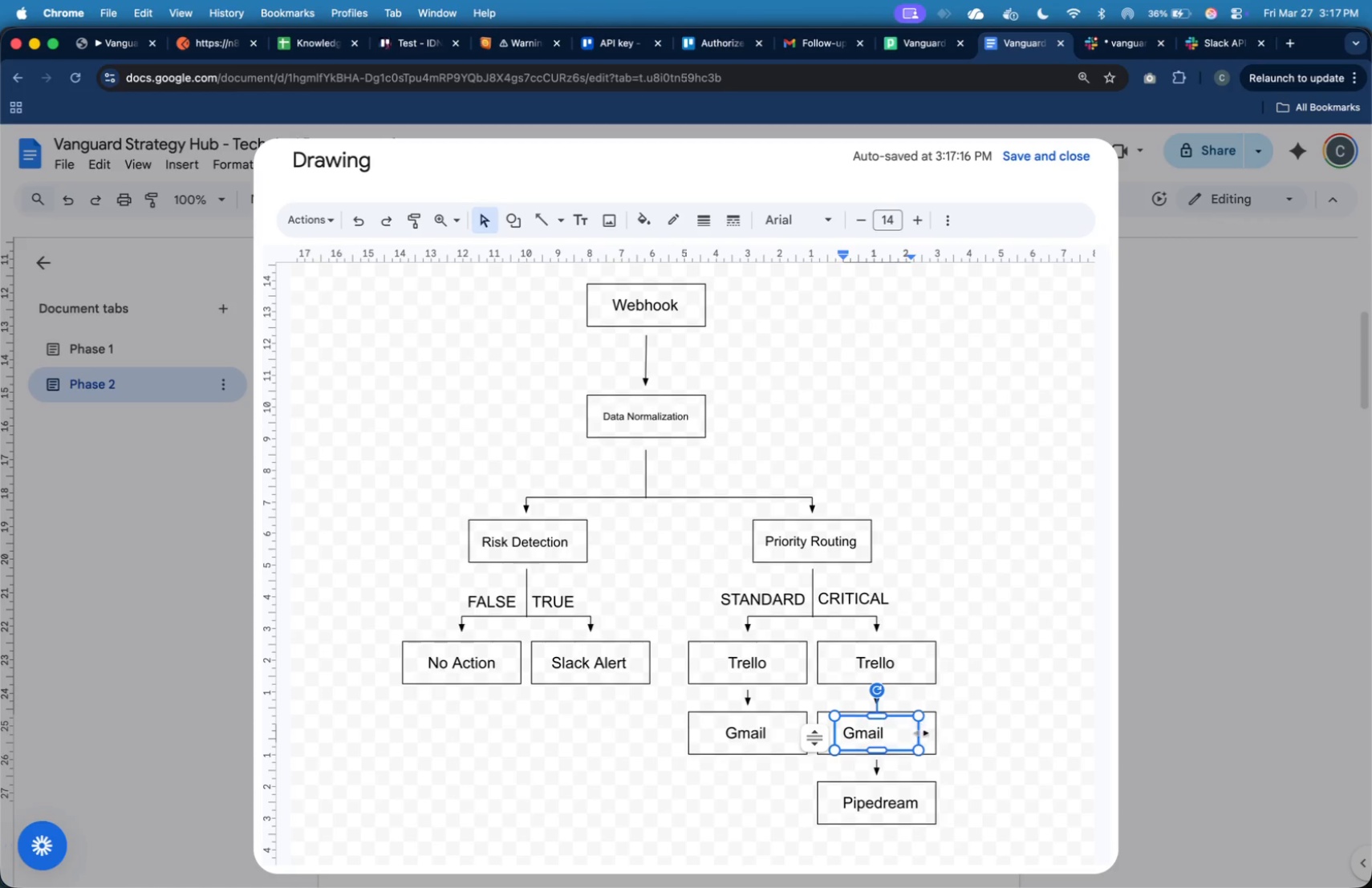 
left_click_drag(start_coordinate=[919, 733], to_coordinate=[889, 732])
 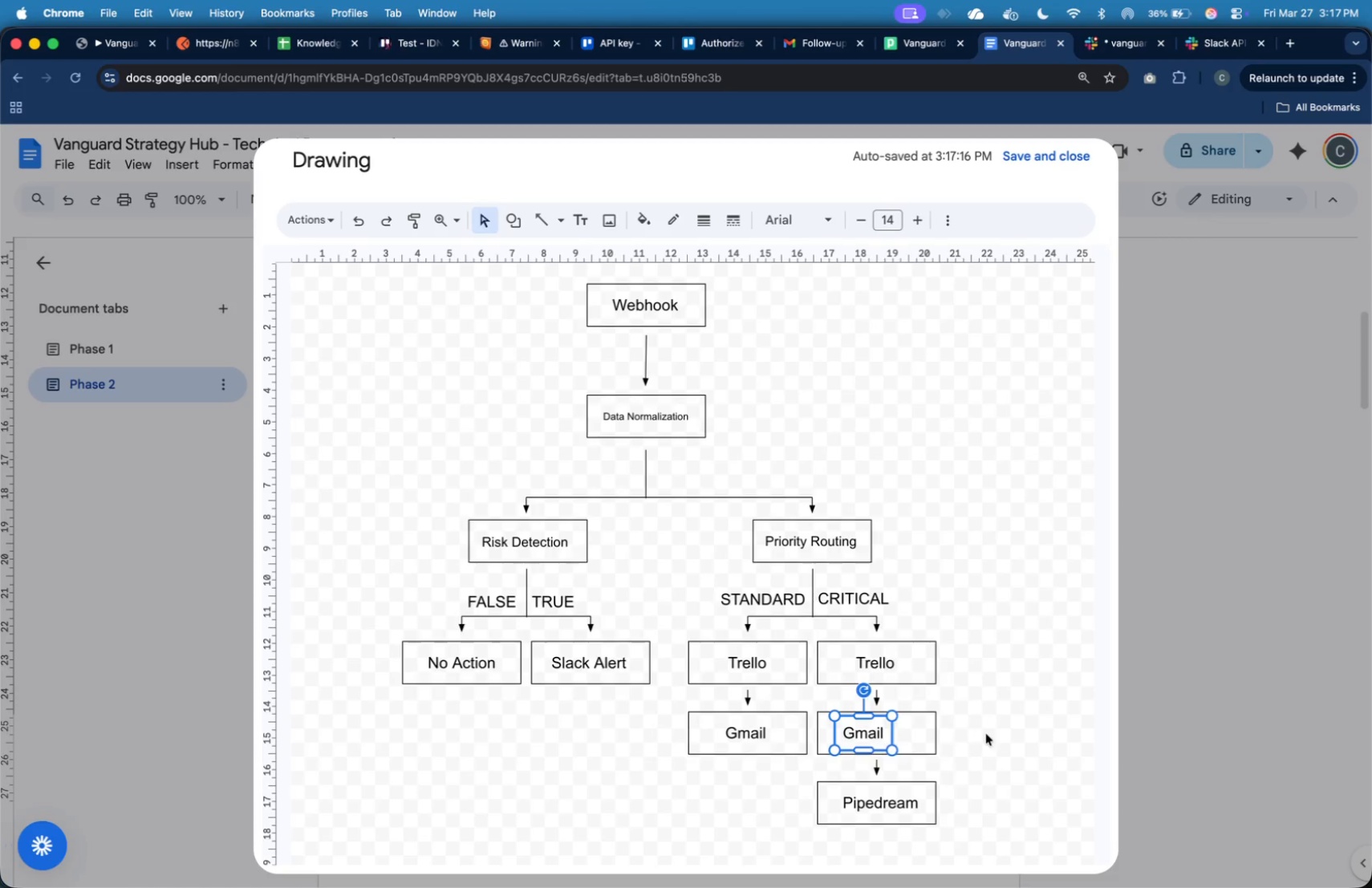 
left_click([992, 734])
 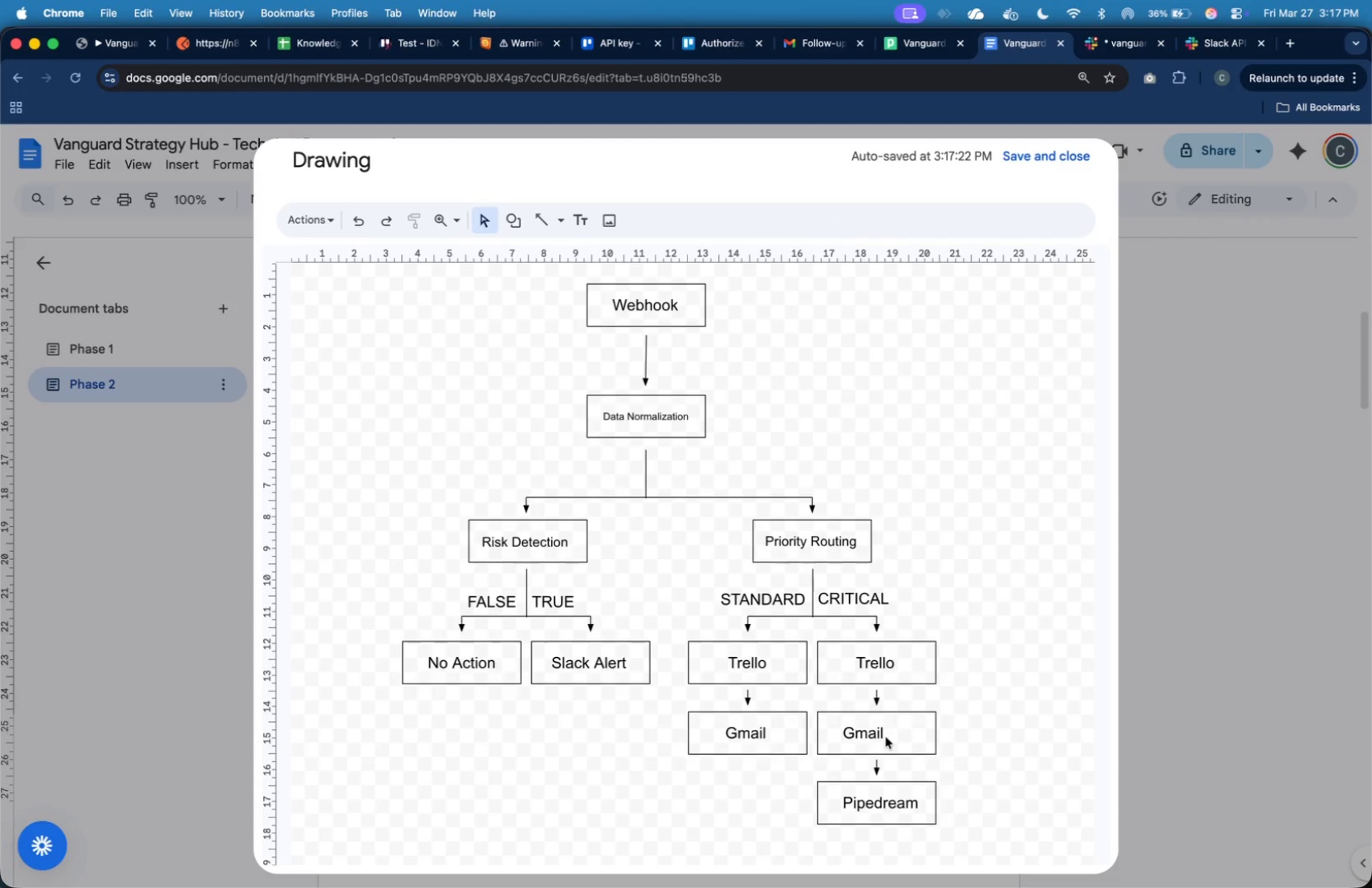 
left_click([879, 735])
 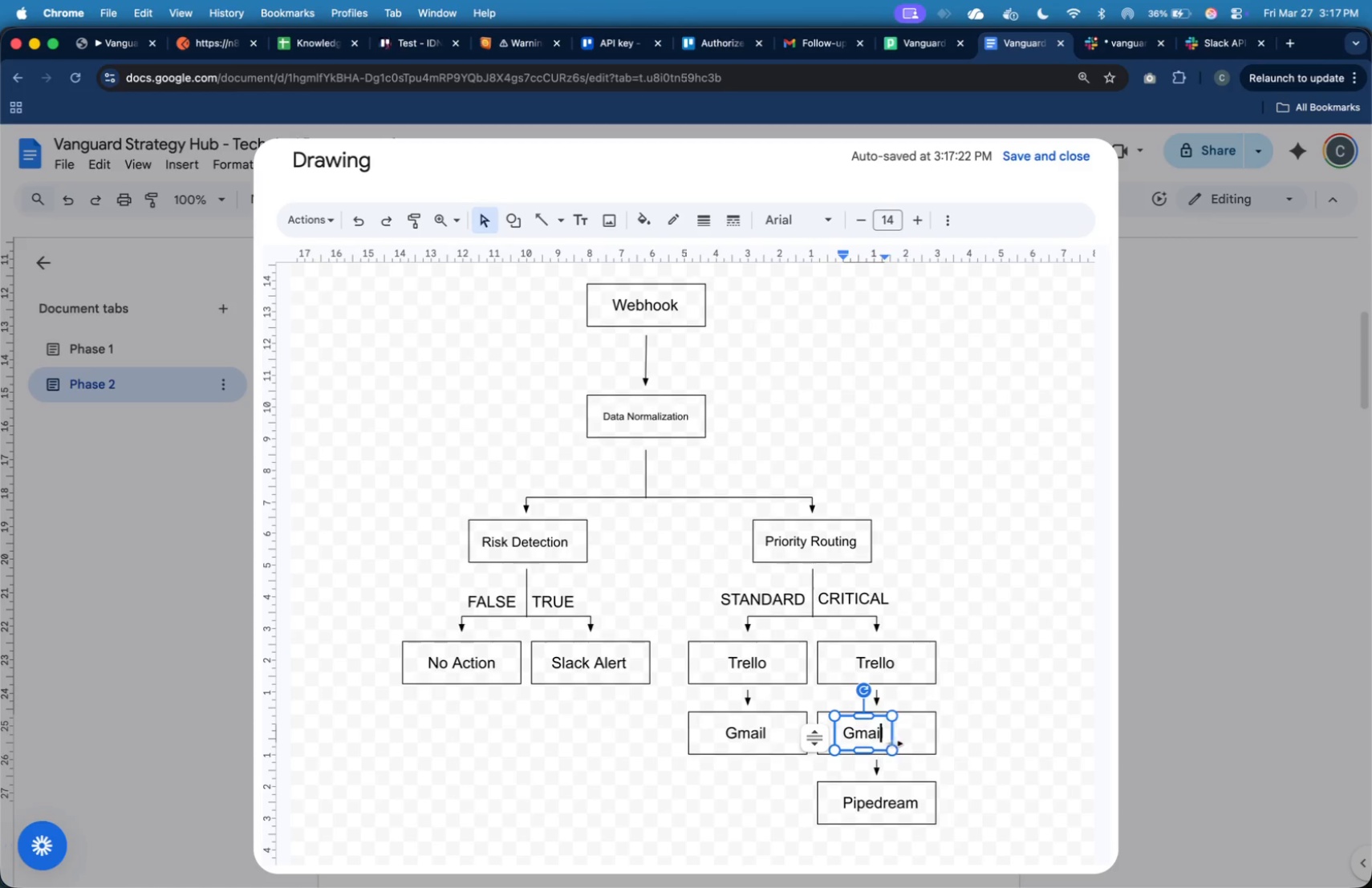 
left_click([898, 744])
 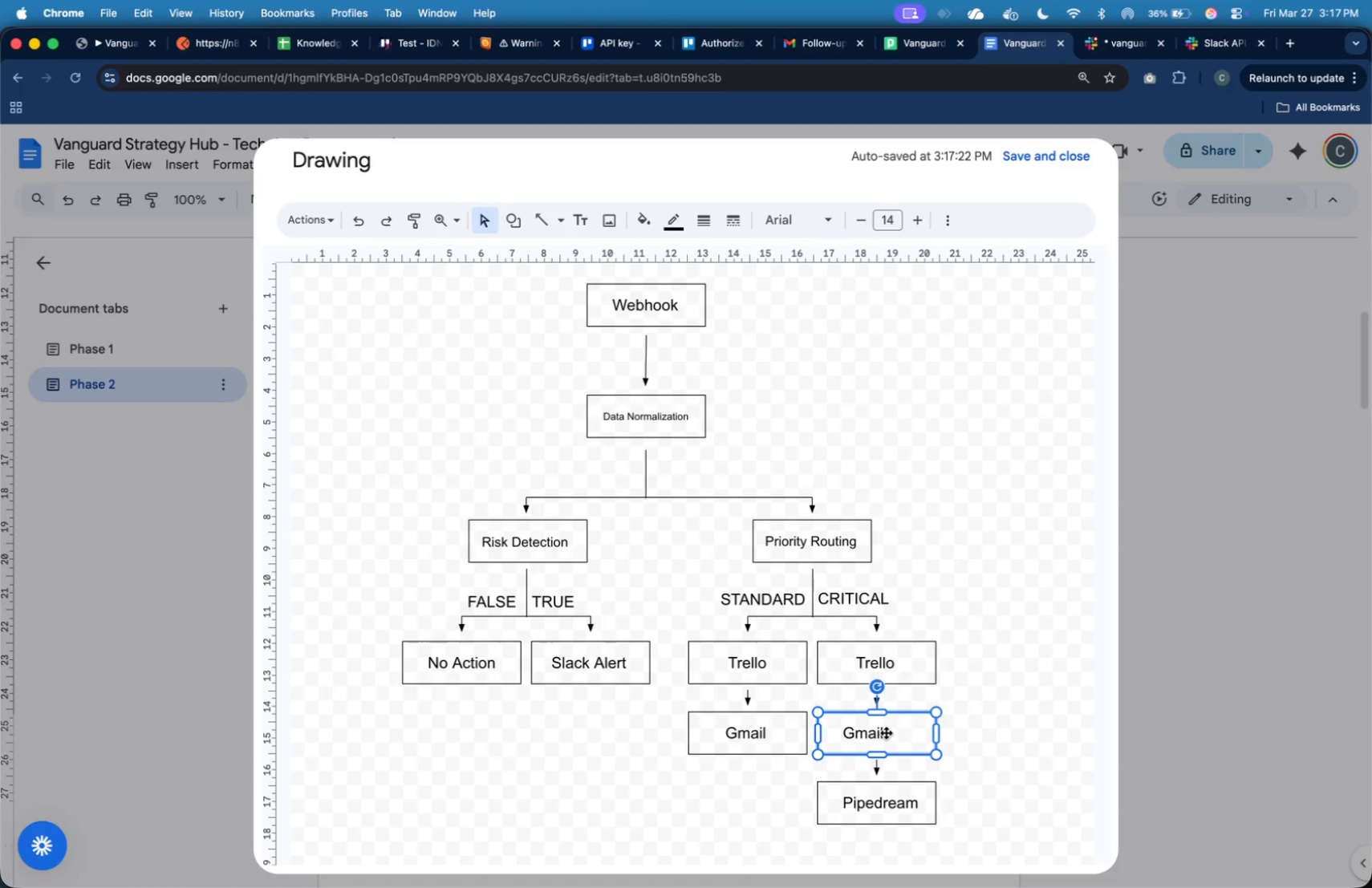 
left_click([887, 733])
 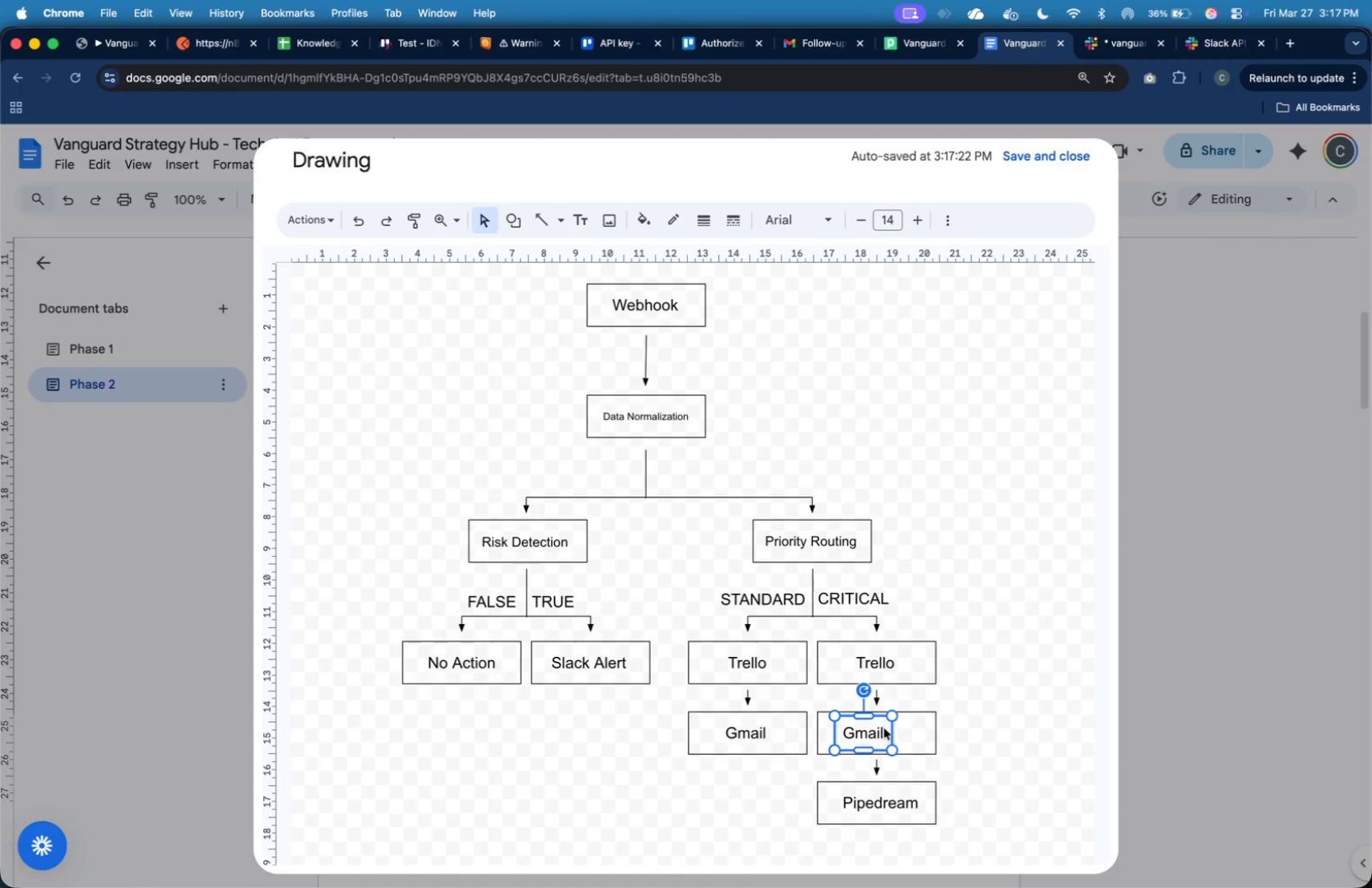 
hold_key(key=ArrowRight, duration=1.5)
 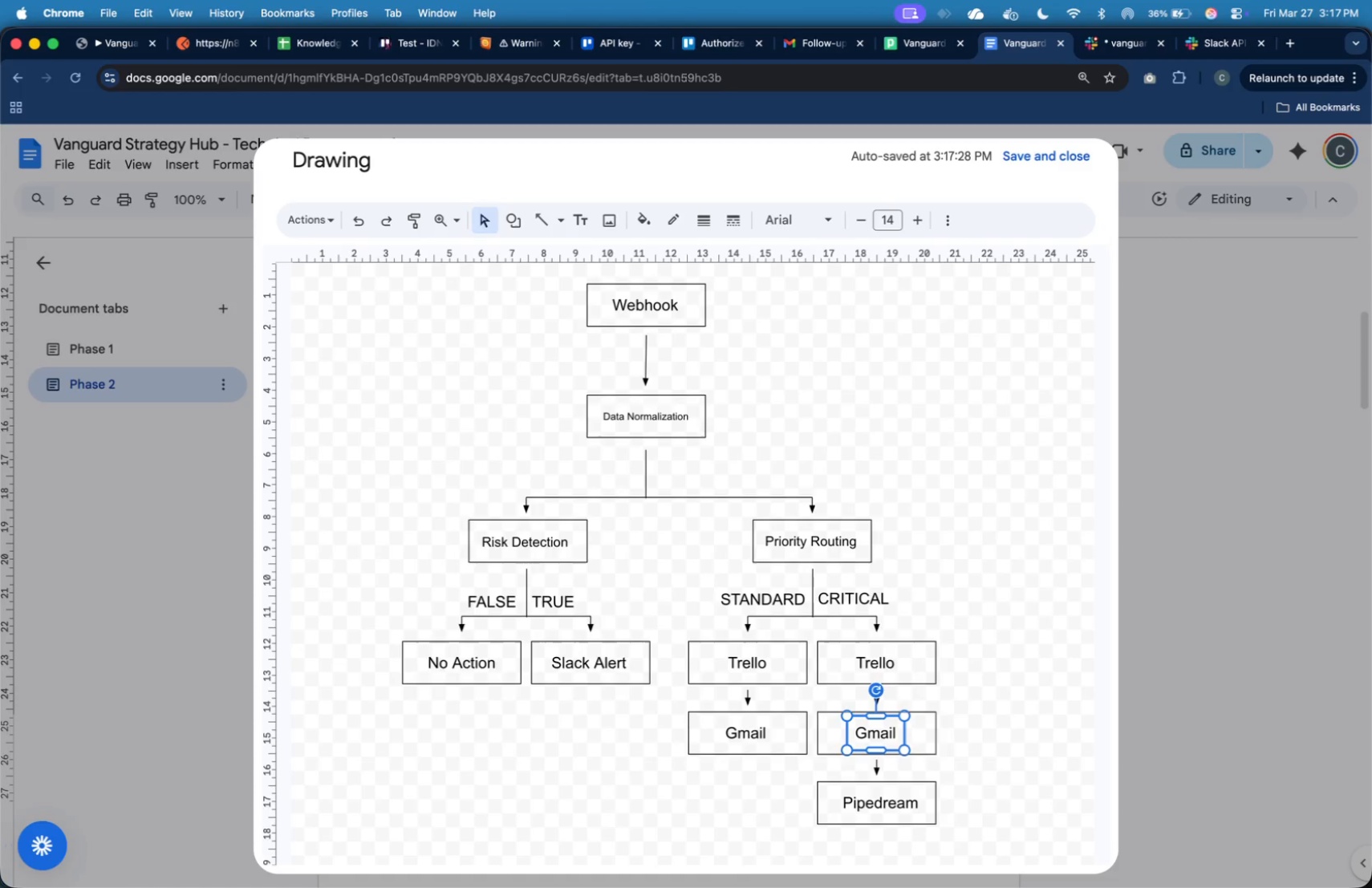 
key(ArrowRight)
 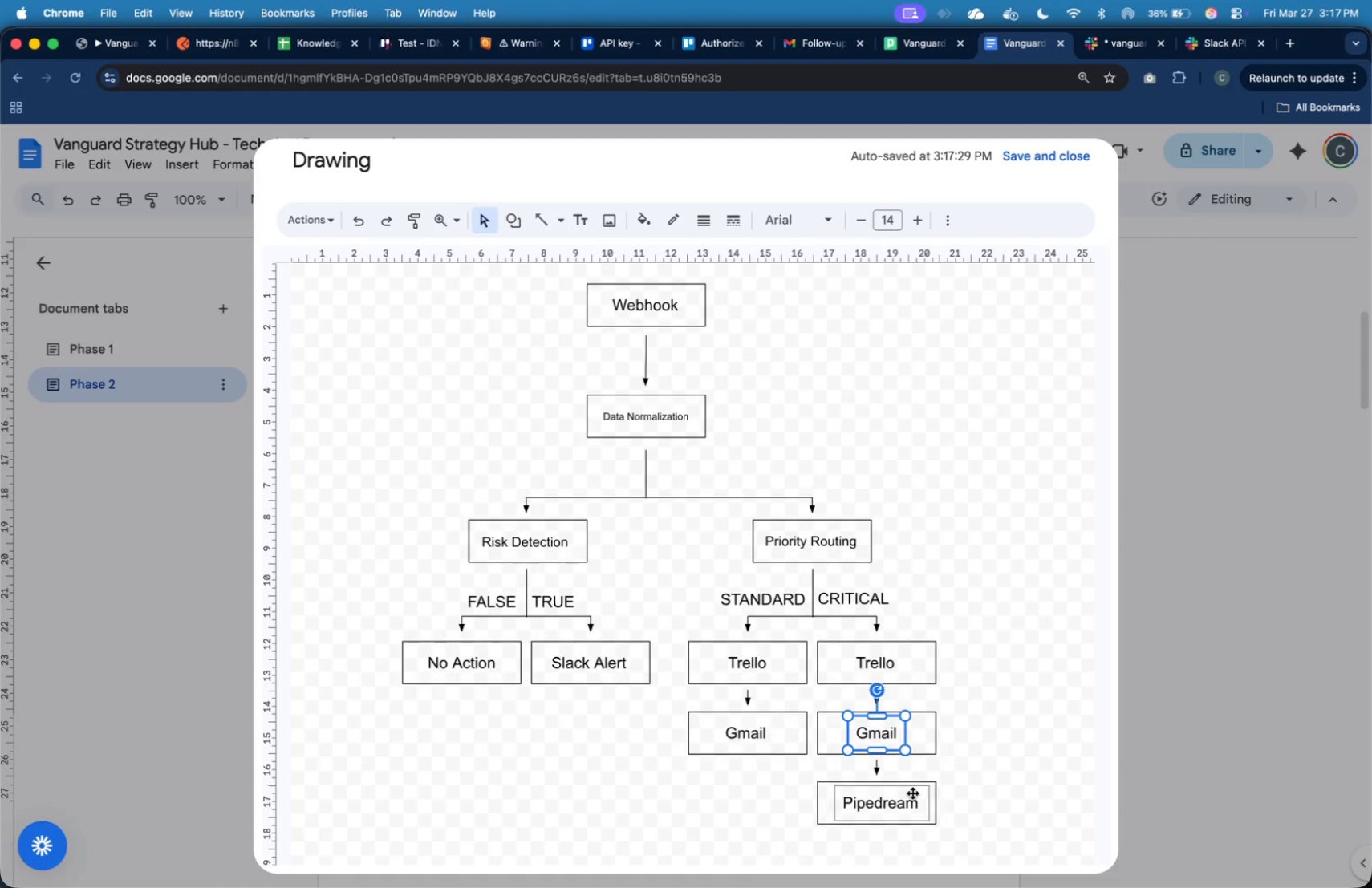 
left_click([908, 799])
 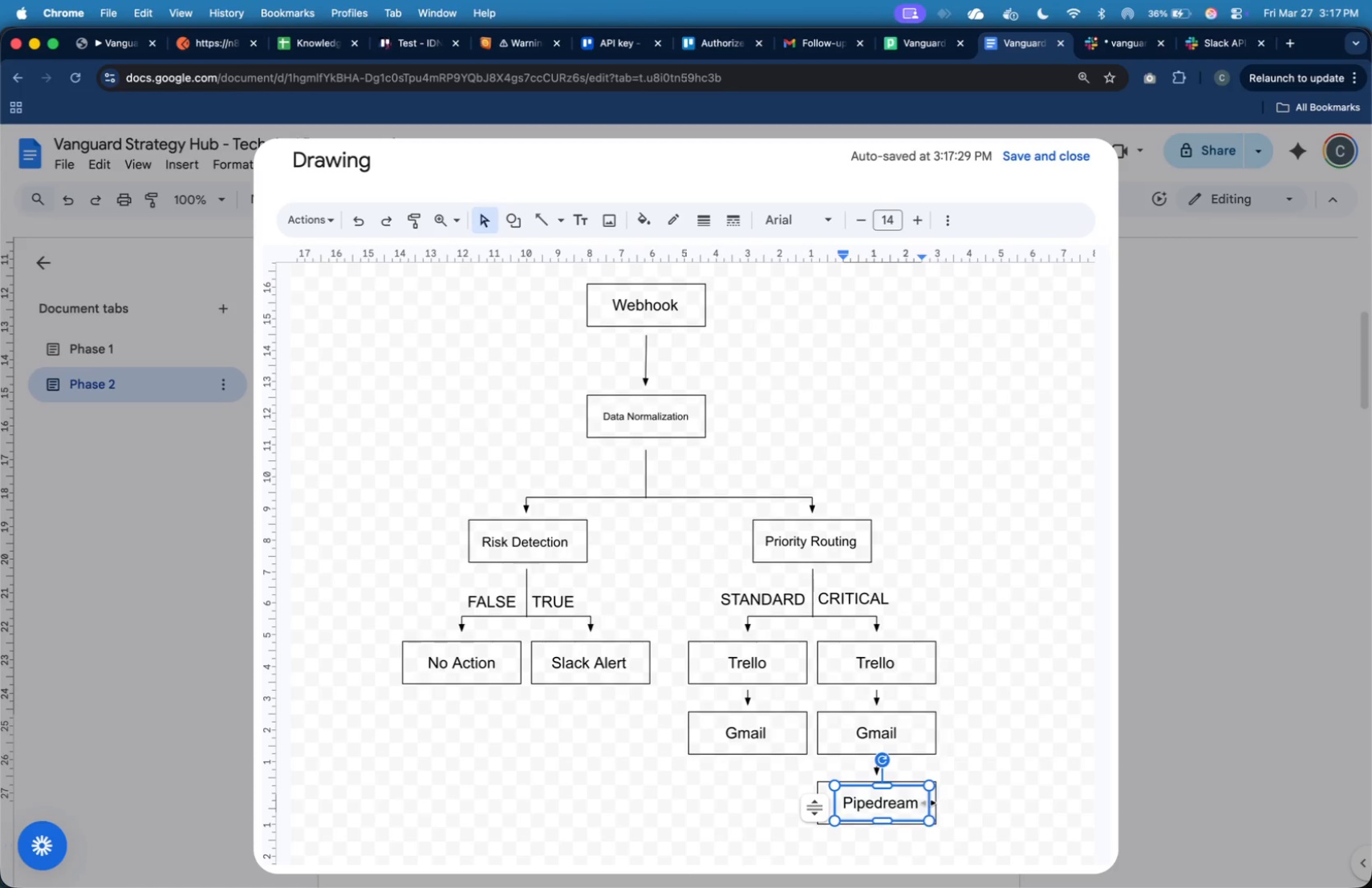 
left_click_drag(start_coordinate=[928, 803], to_coordinate=[924, 802])
 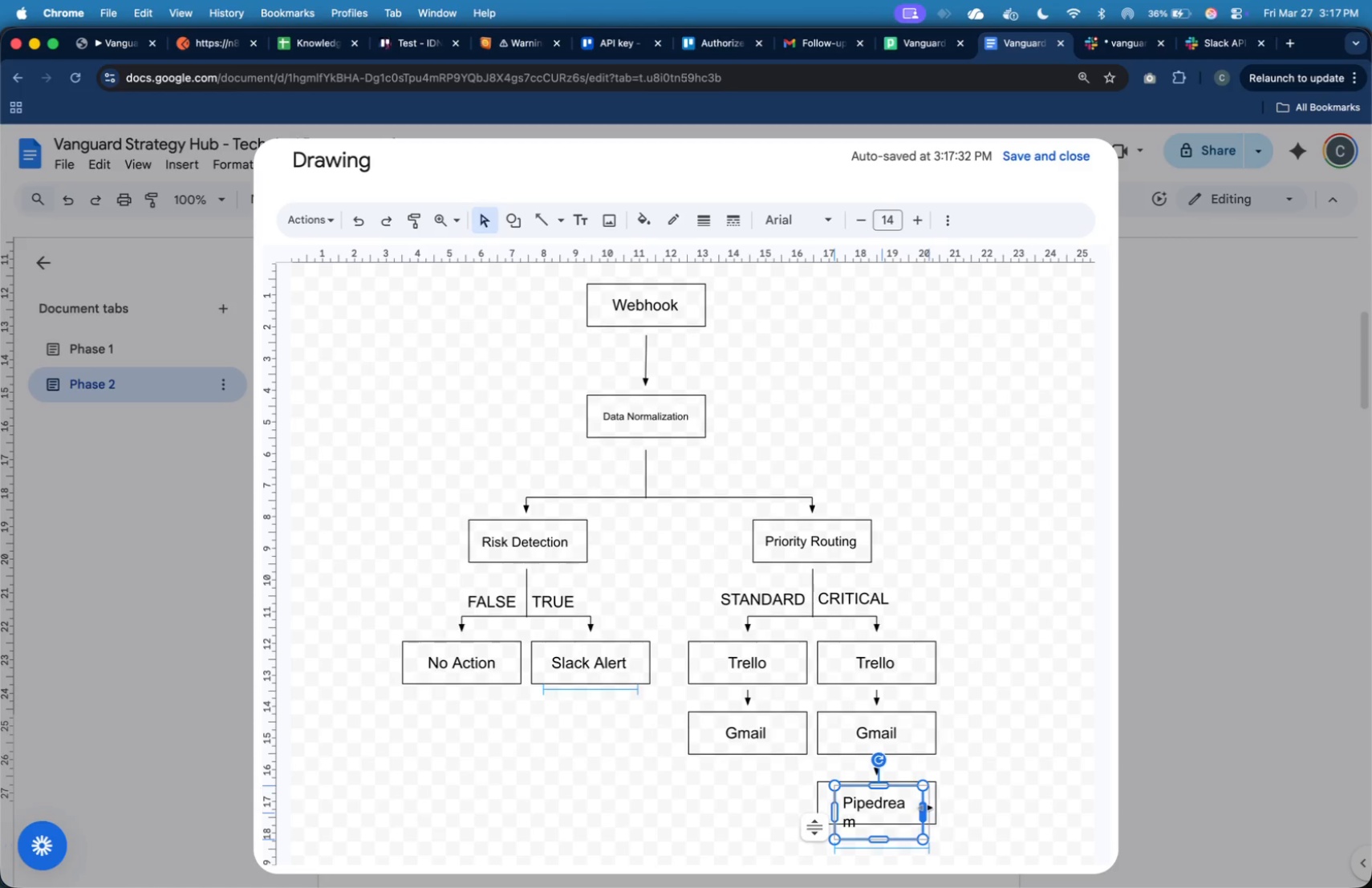 
left_click([956, 788])
 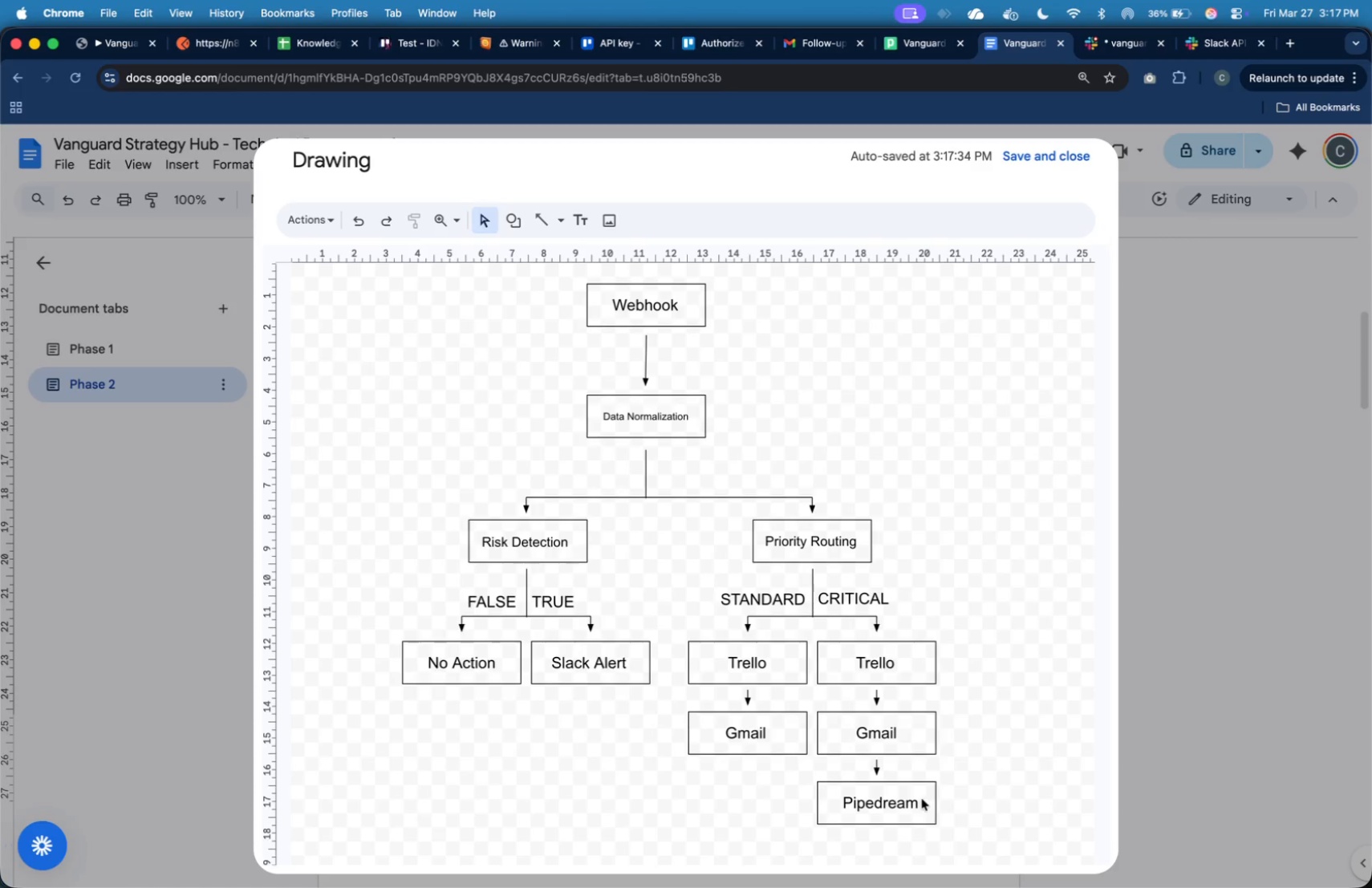 
left_click([917, 799])
 